 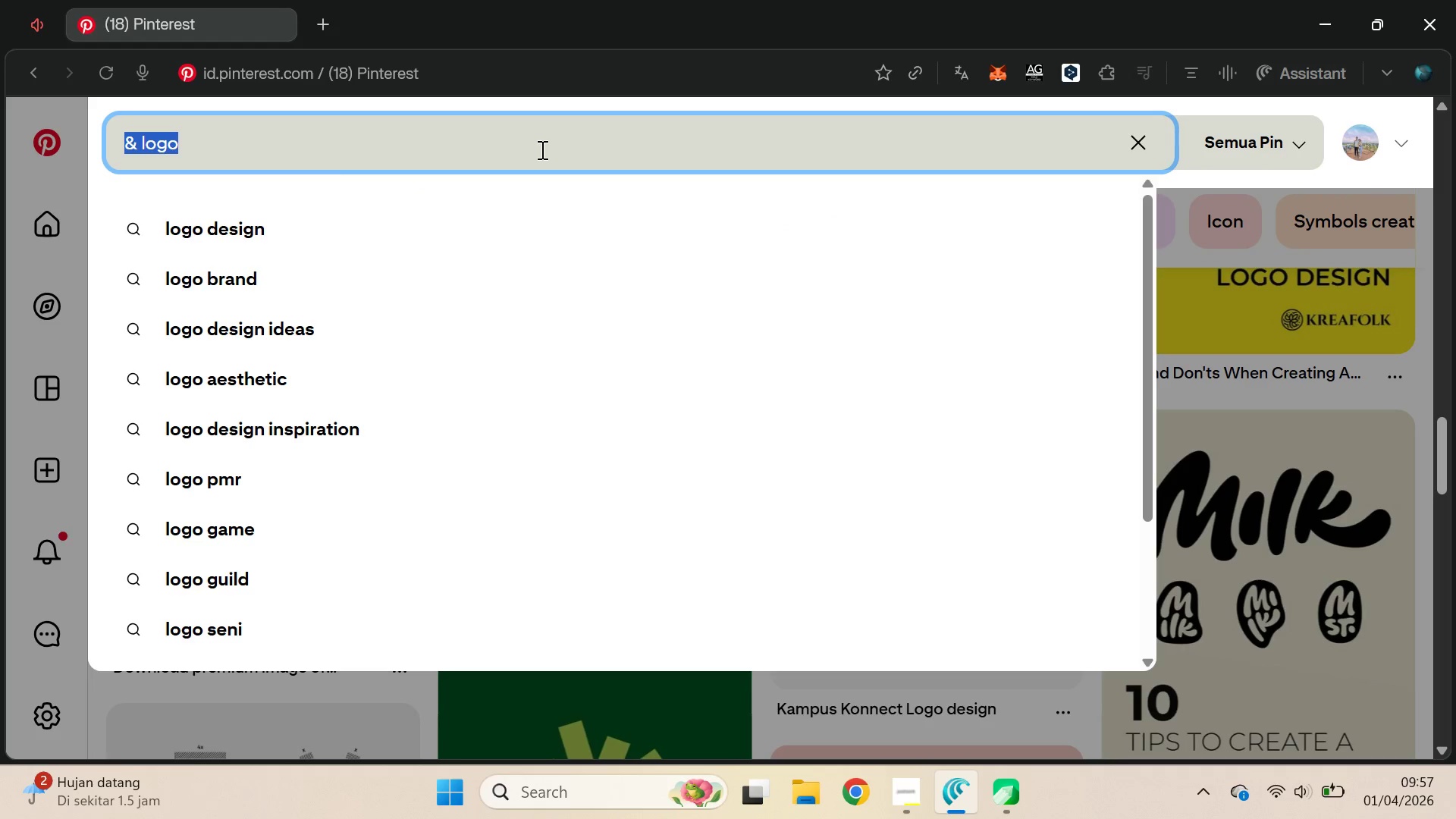 
type(tumbler lgoo)
key(Backspace)
key(Backspace)
key(Backspace)
type(ogo)
 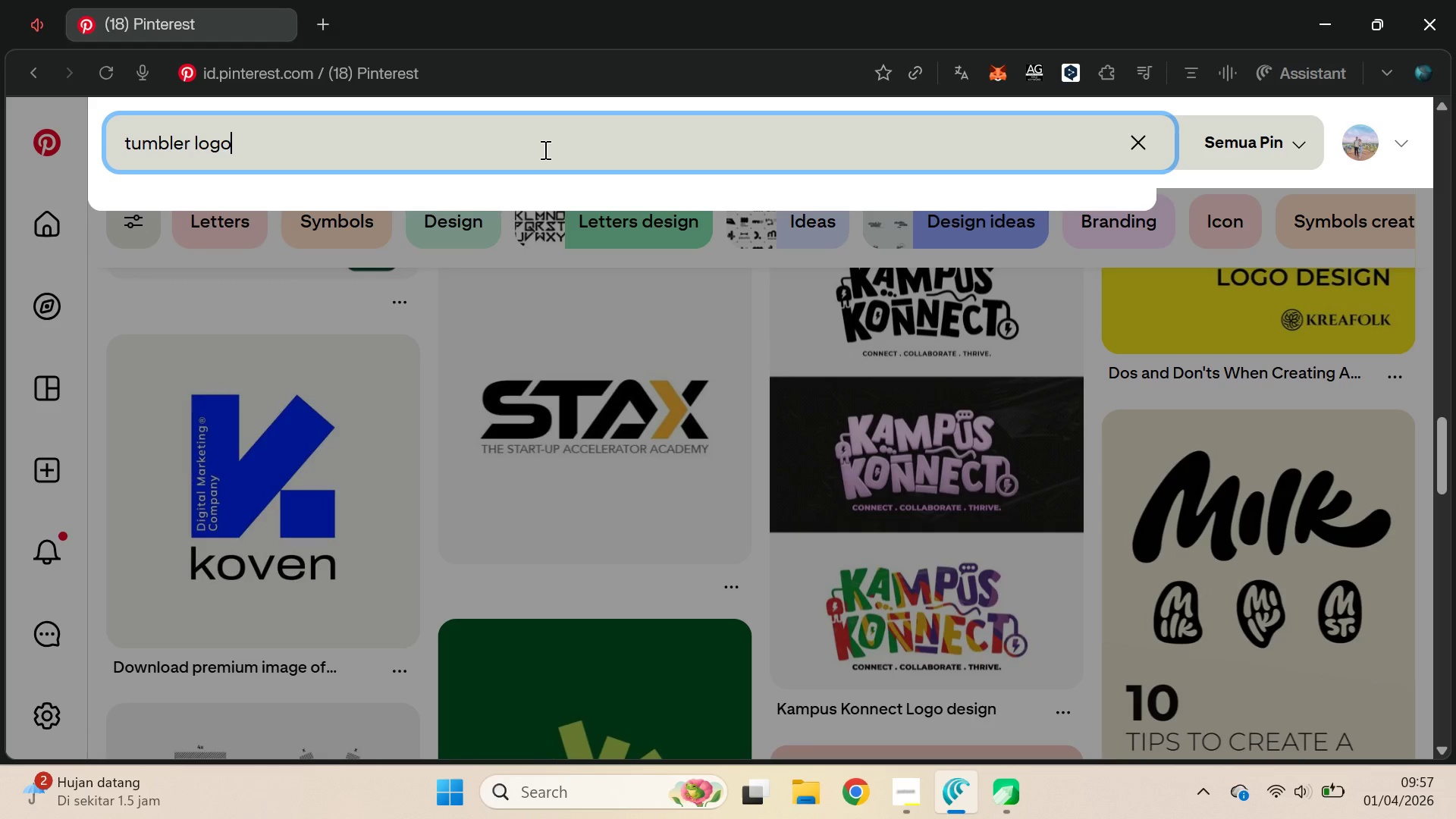 
key(Enter)
 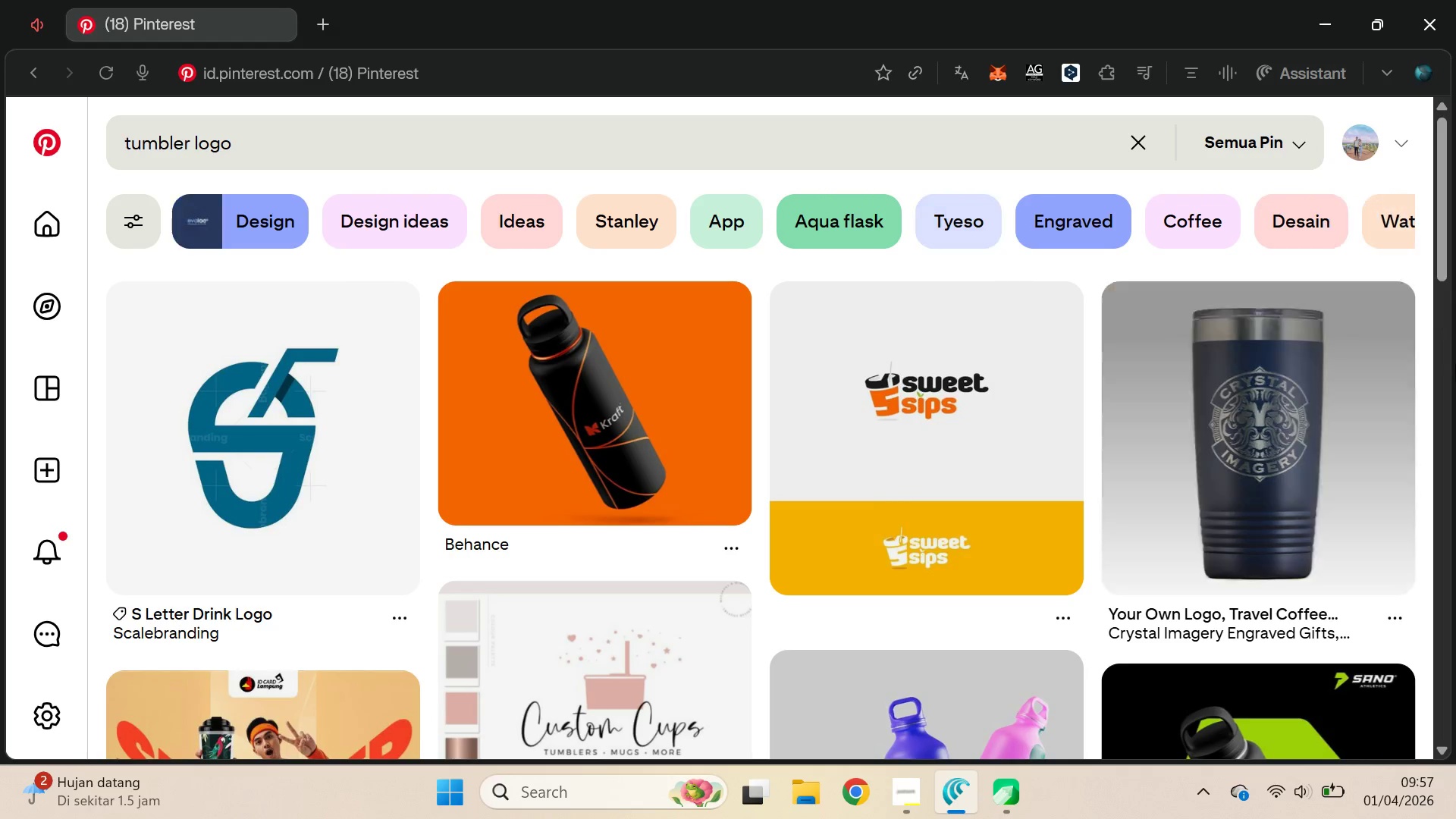 
left_click_drag(start_coordinate=[1427, 169], to_coordinate=[1433, 172])
 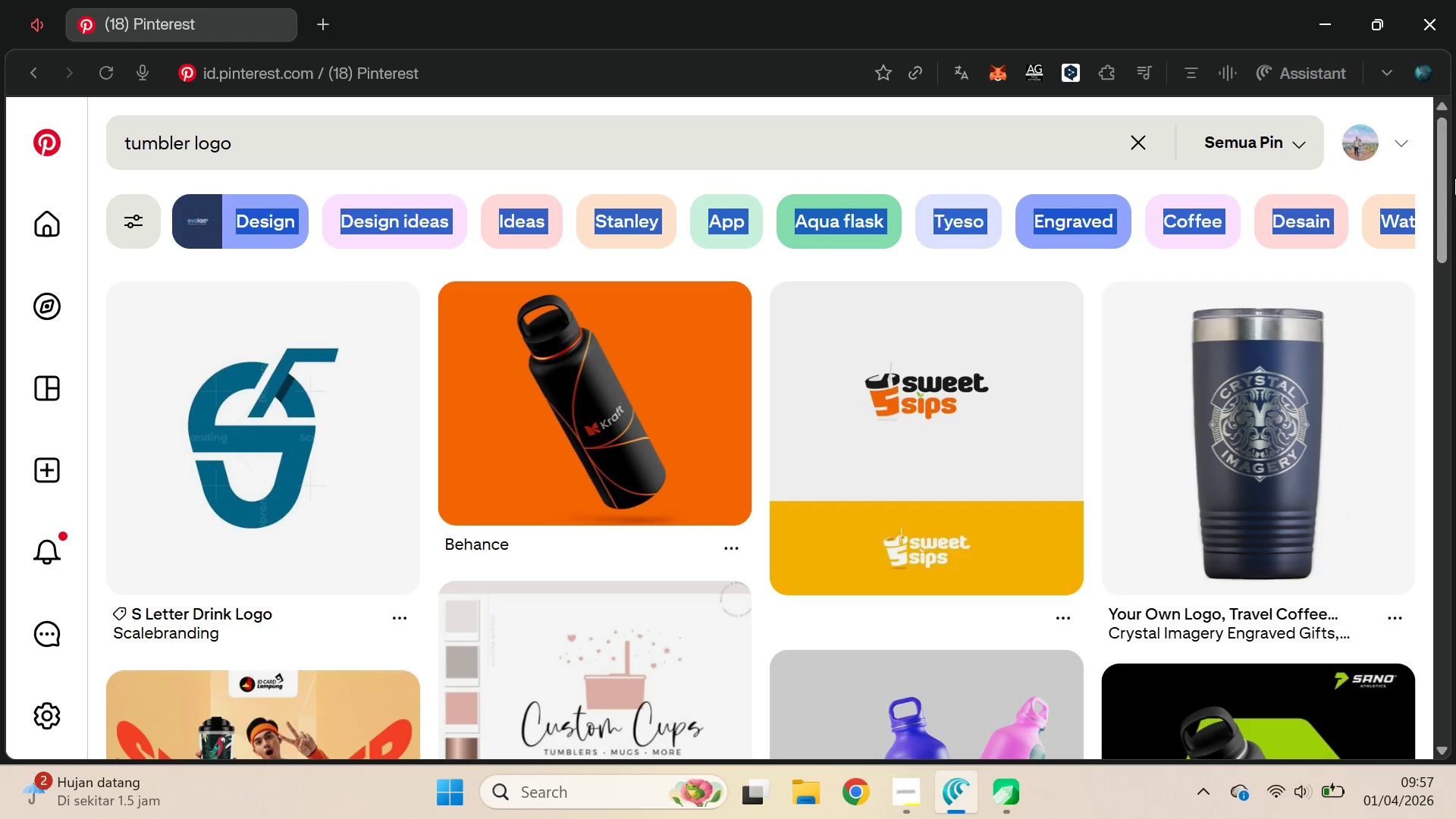 
left_click_drag(start_coordinate=[1454, 177], to_coordinate=[1449, 193])
 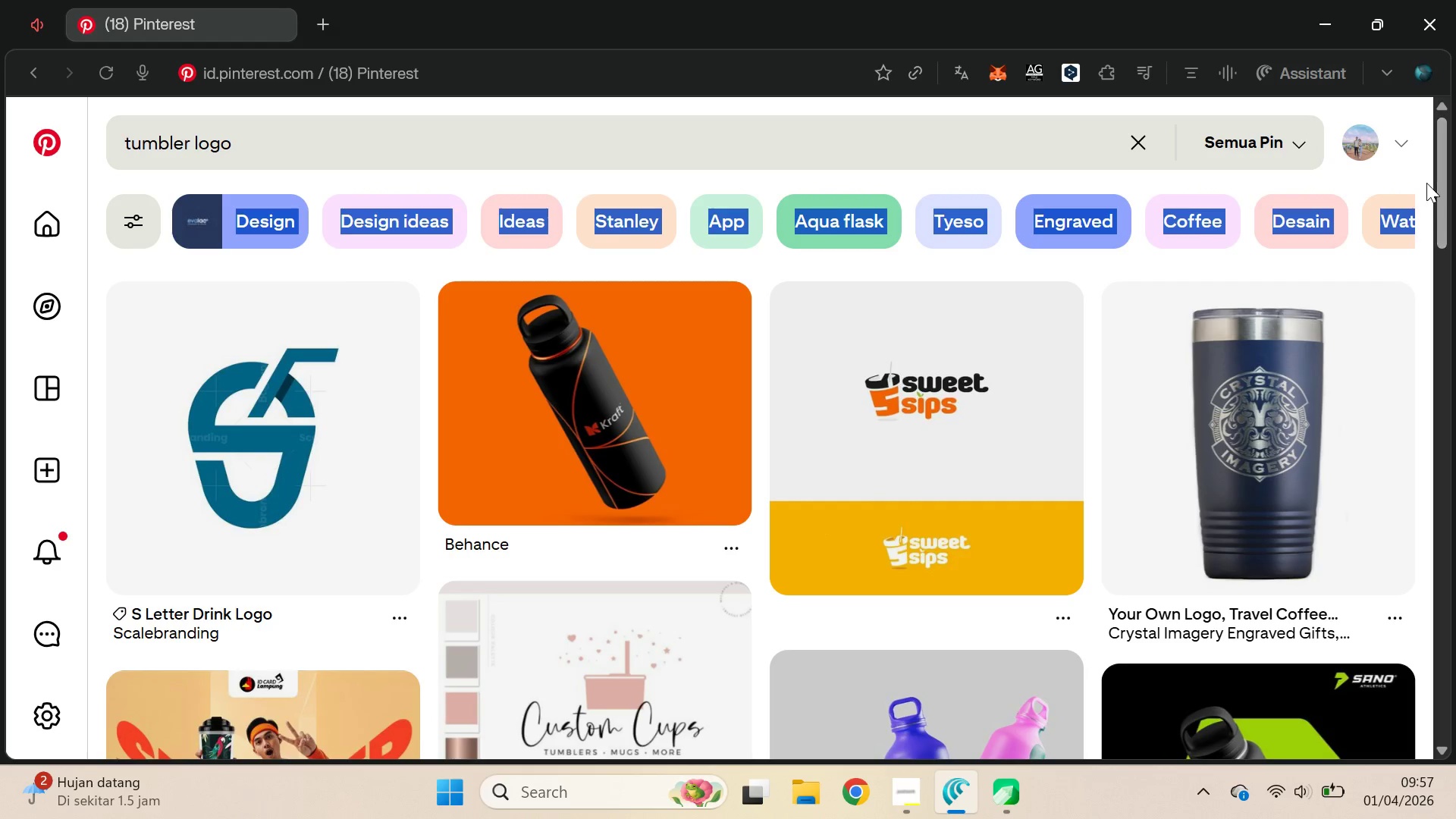 
triple_click([1426, 183])
 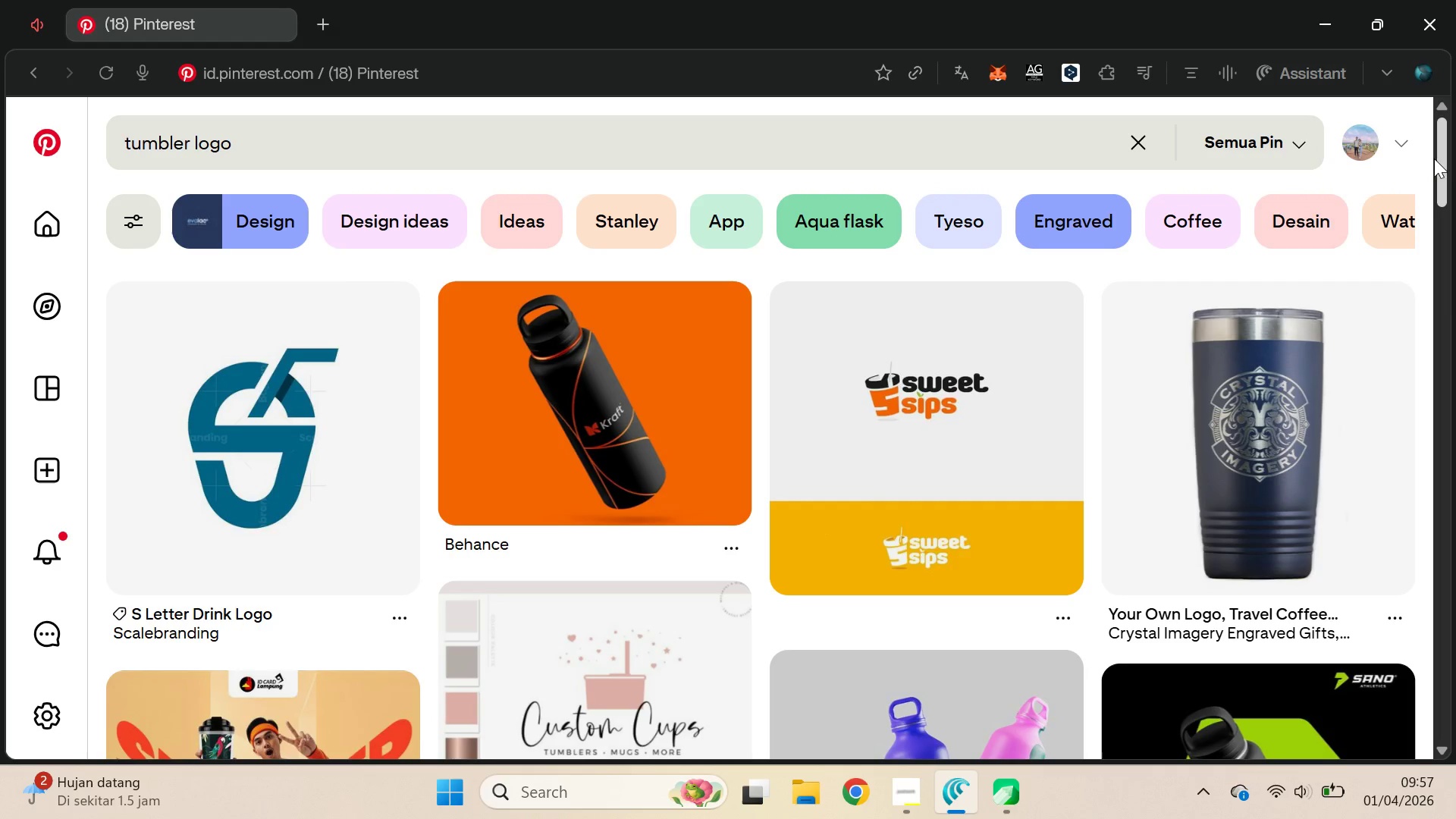 
left_click_drag(start_coordinate=[1442, 159], to_coordinate=[1454, 810])
 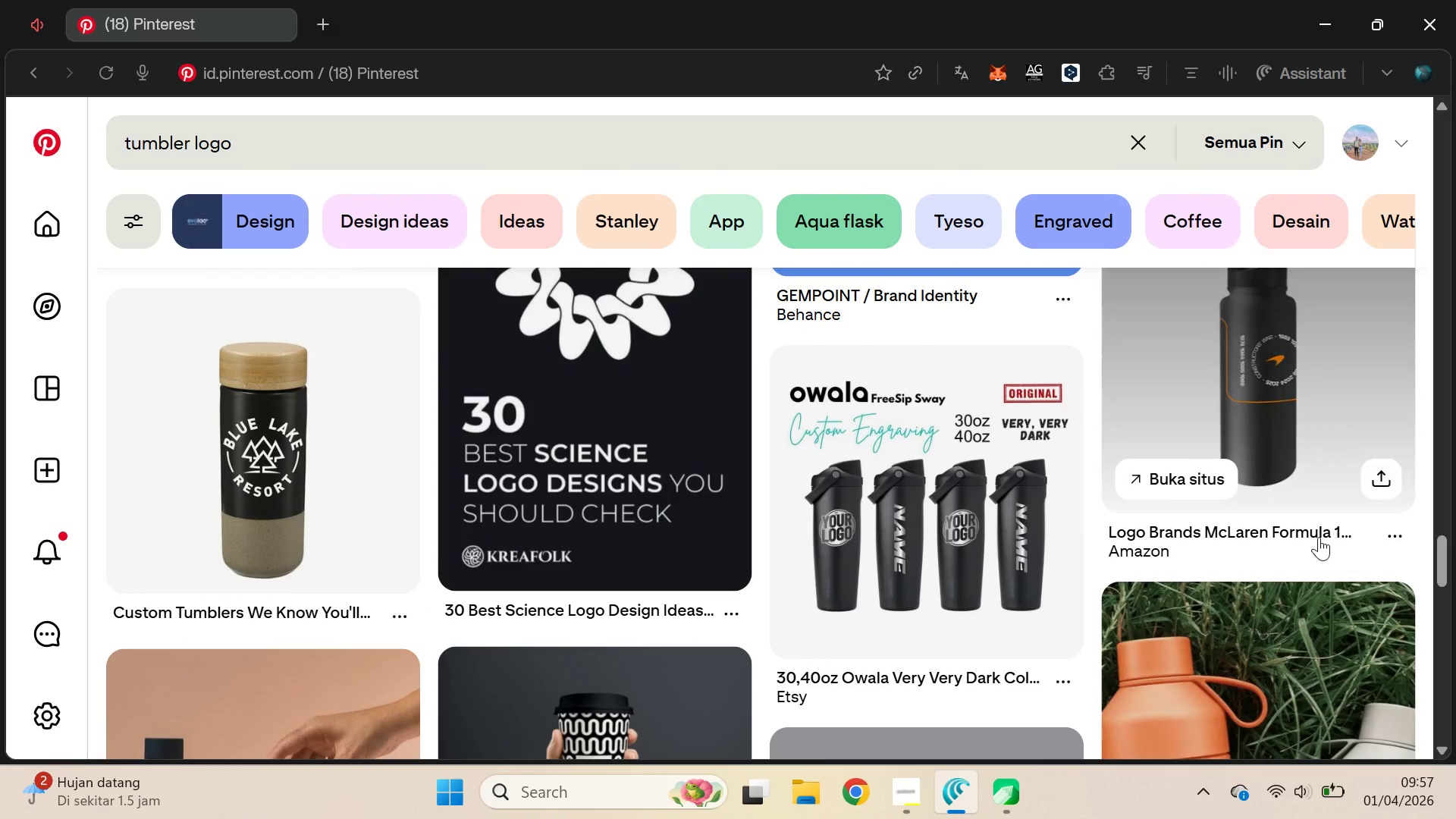 
hold_key(key=ArrowDown, duration=1.25)
 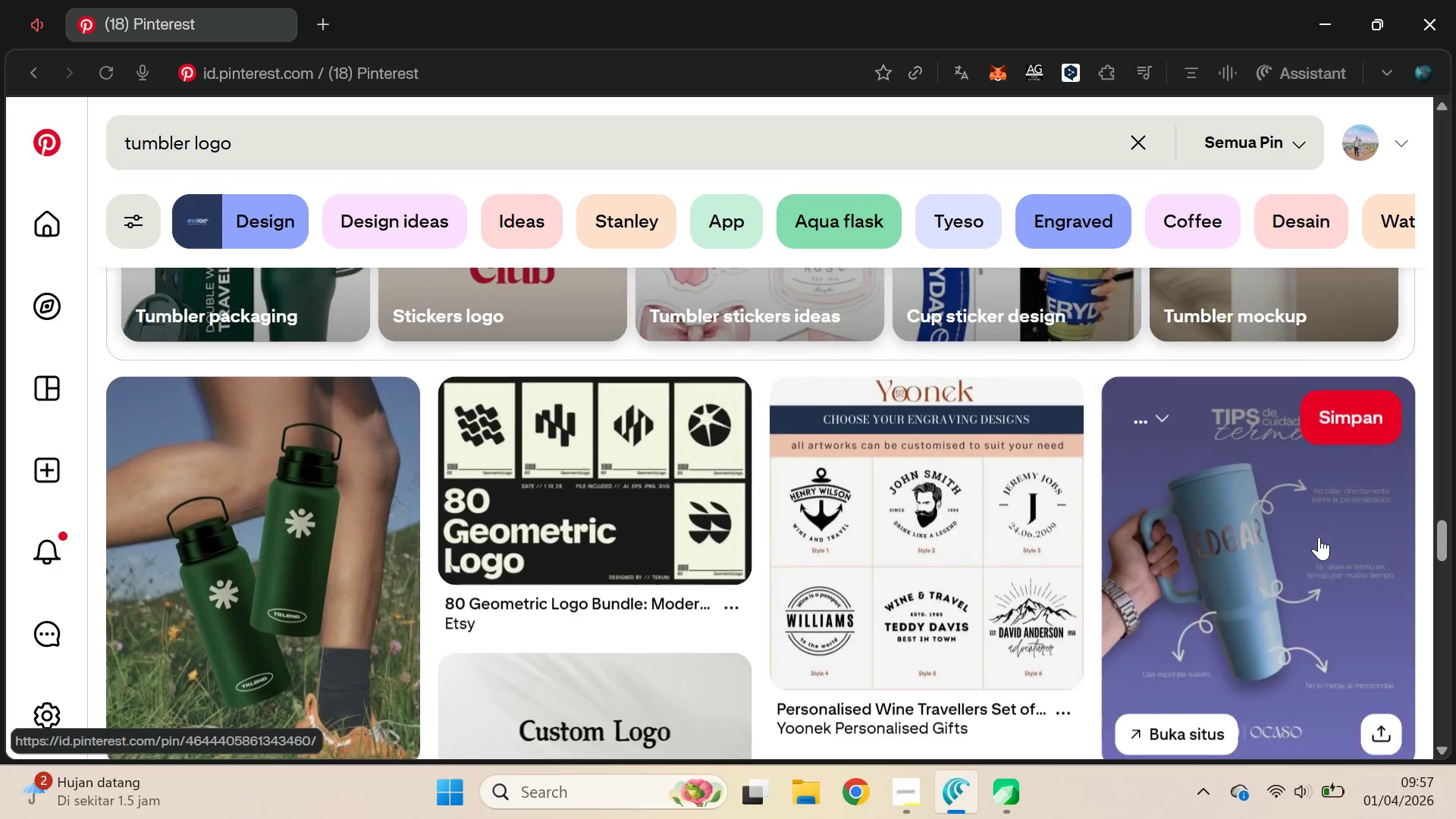 
hold_key(key=ArrowDown, duration=1.5)
 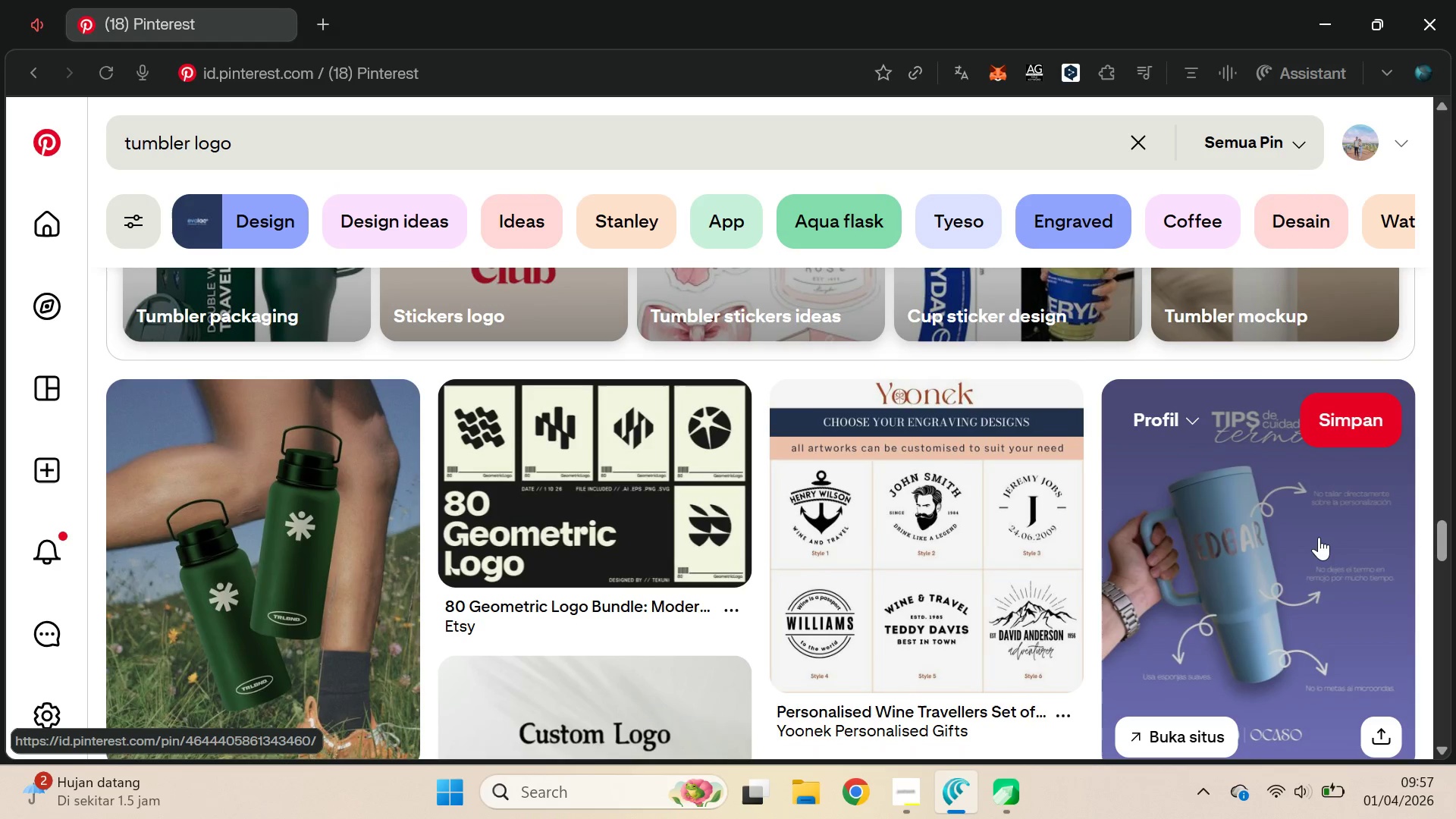 
key(ArrowUp)
 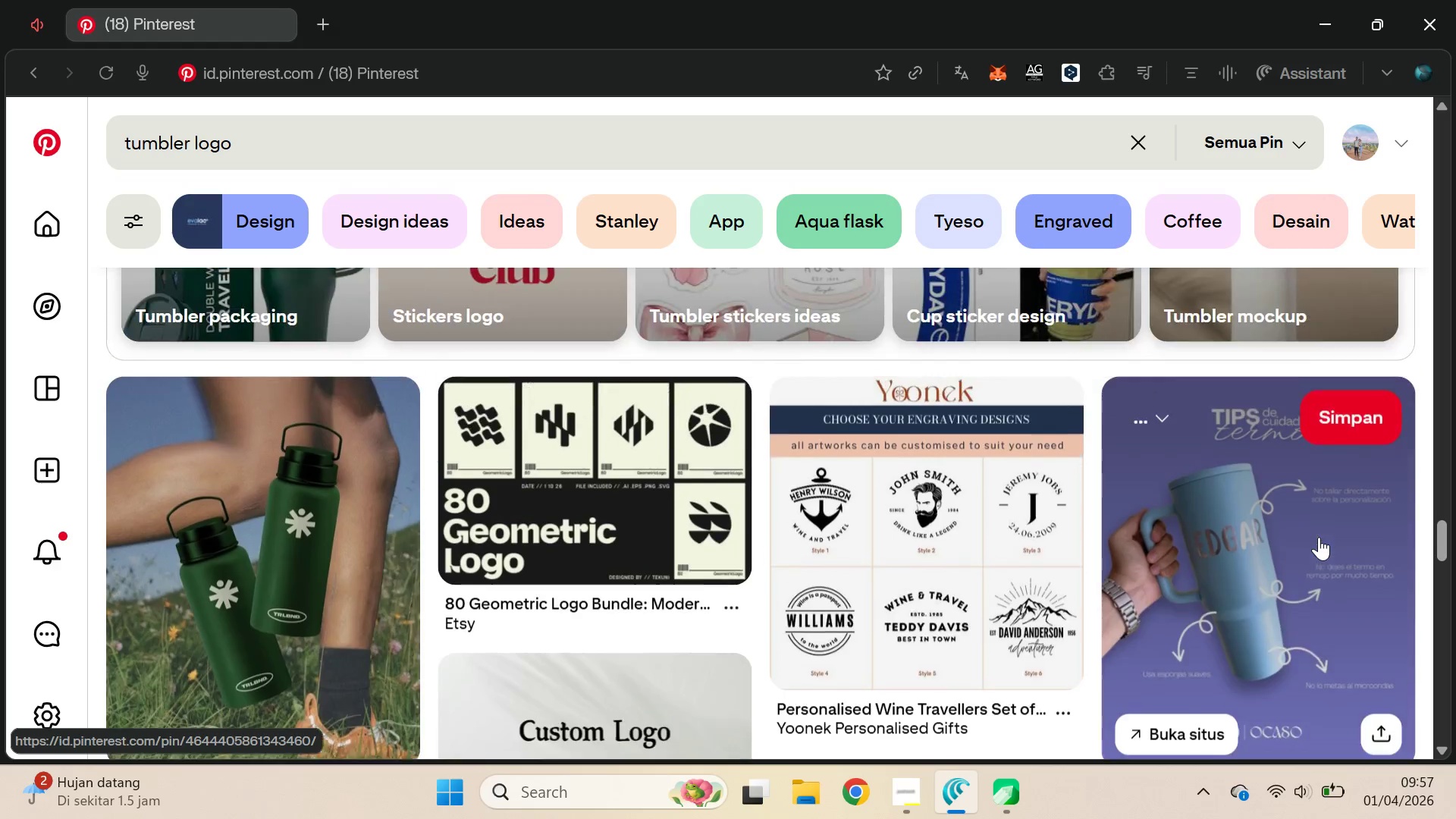 
key(ArrowUp)
 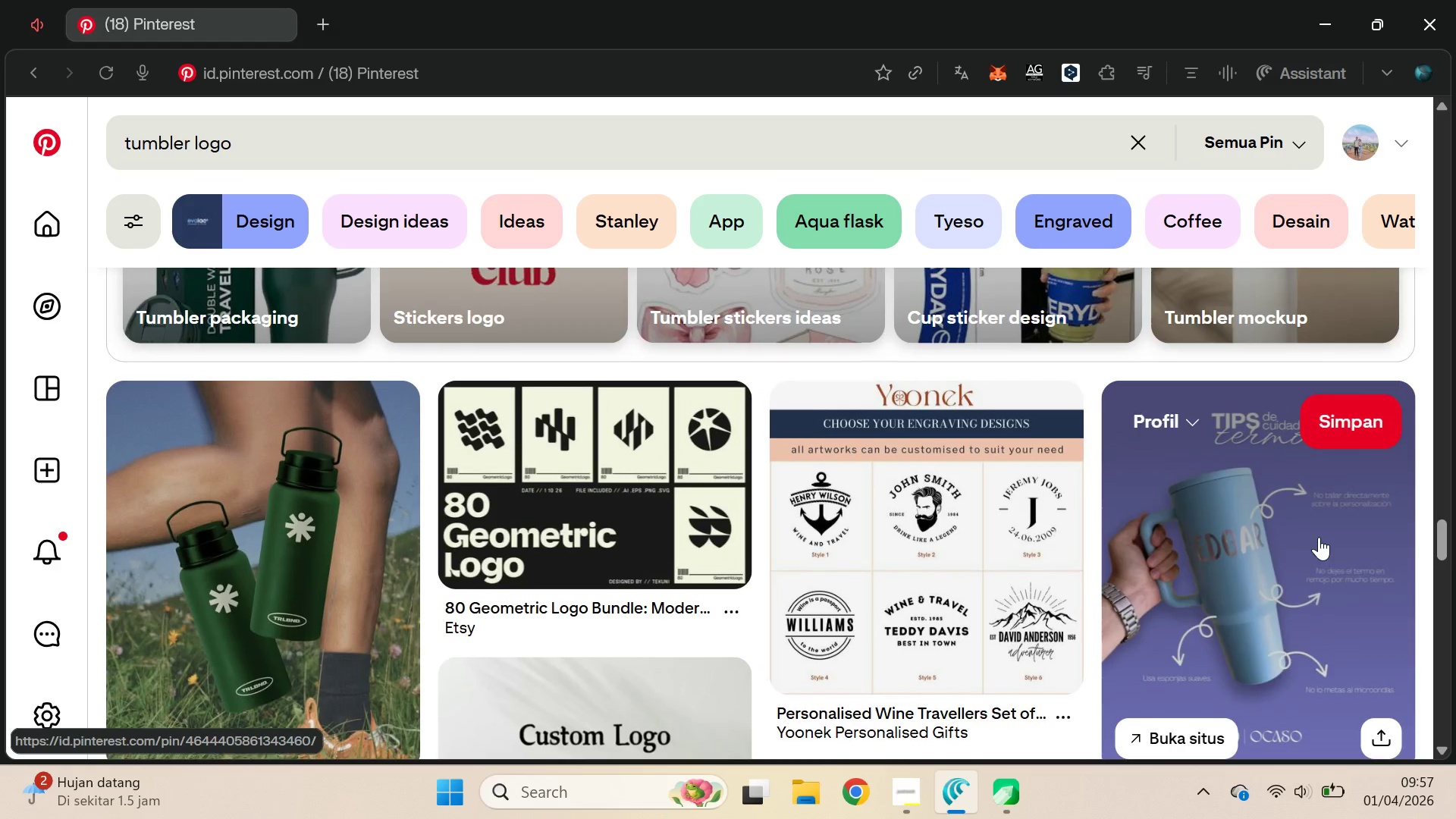 
key(ArrowUp)
 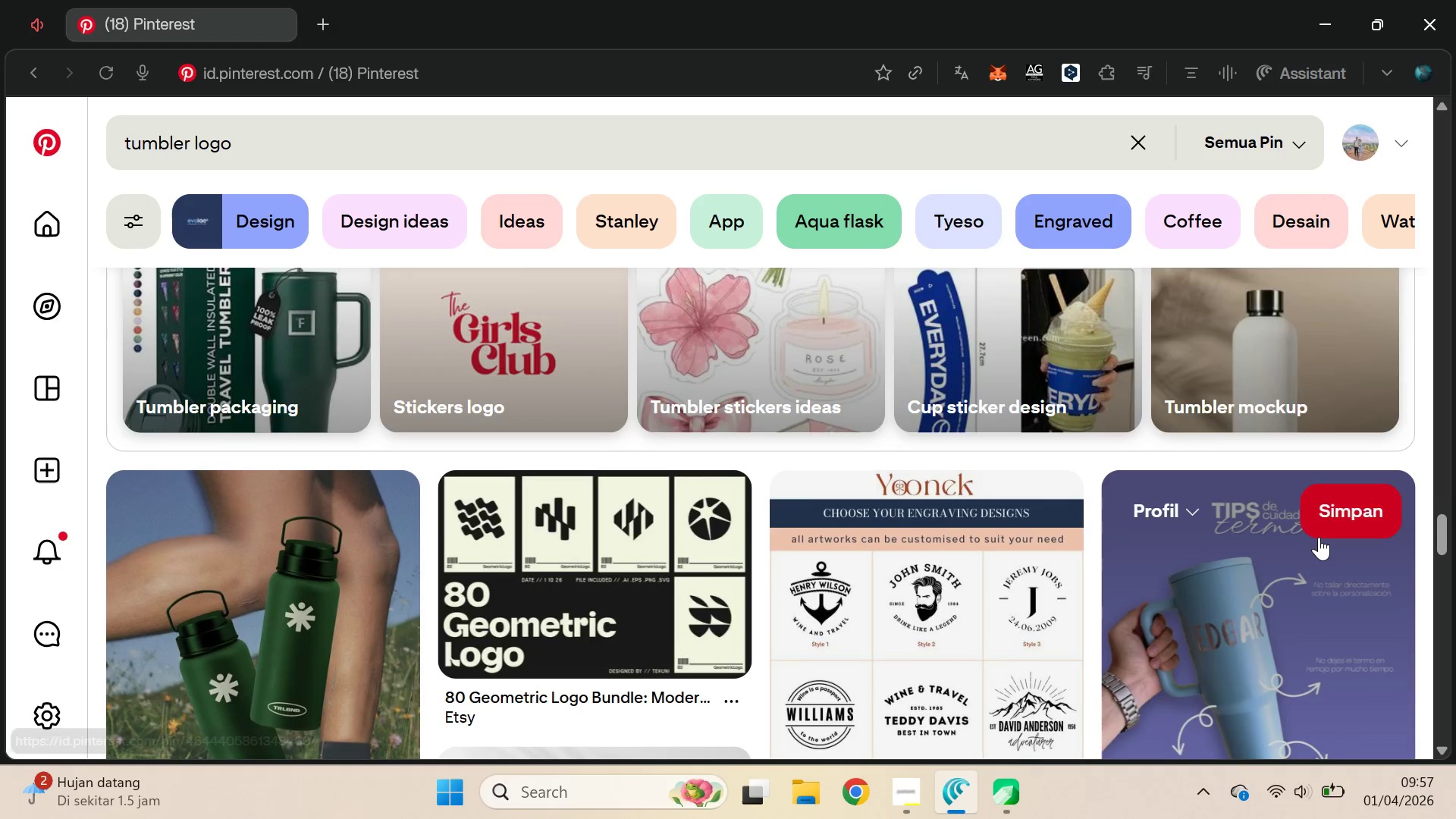 
key(ArrowDown)
 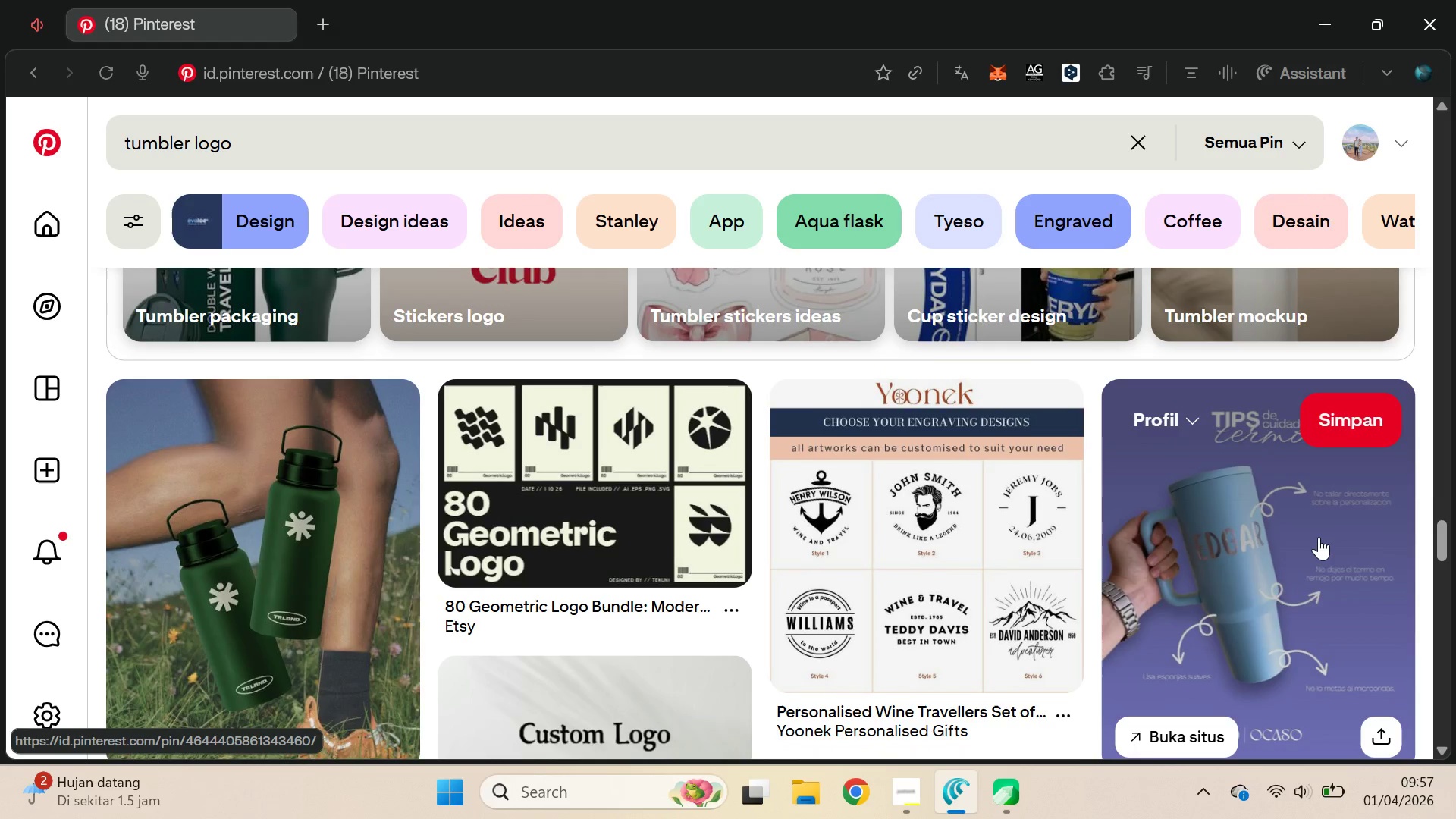 
key(ArrowDown)
 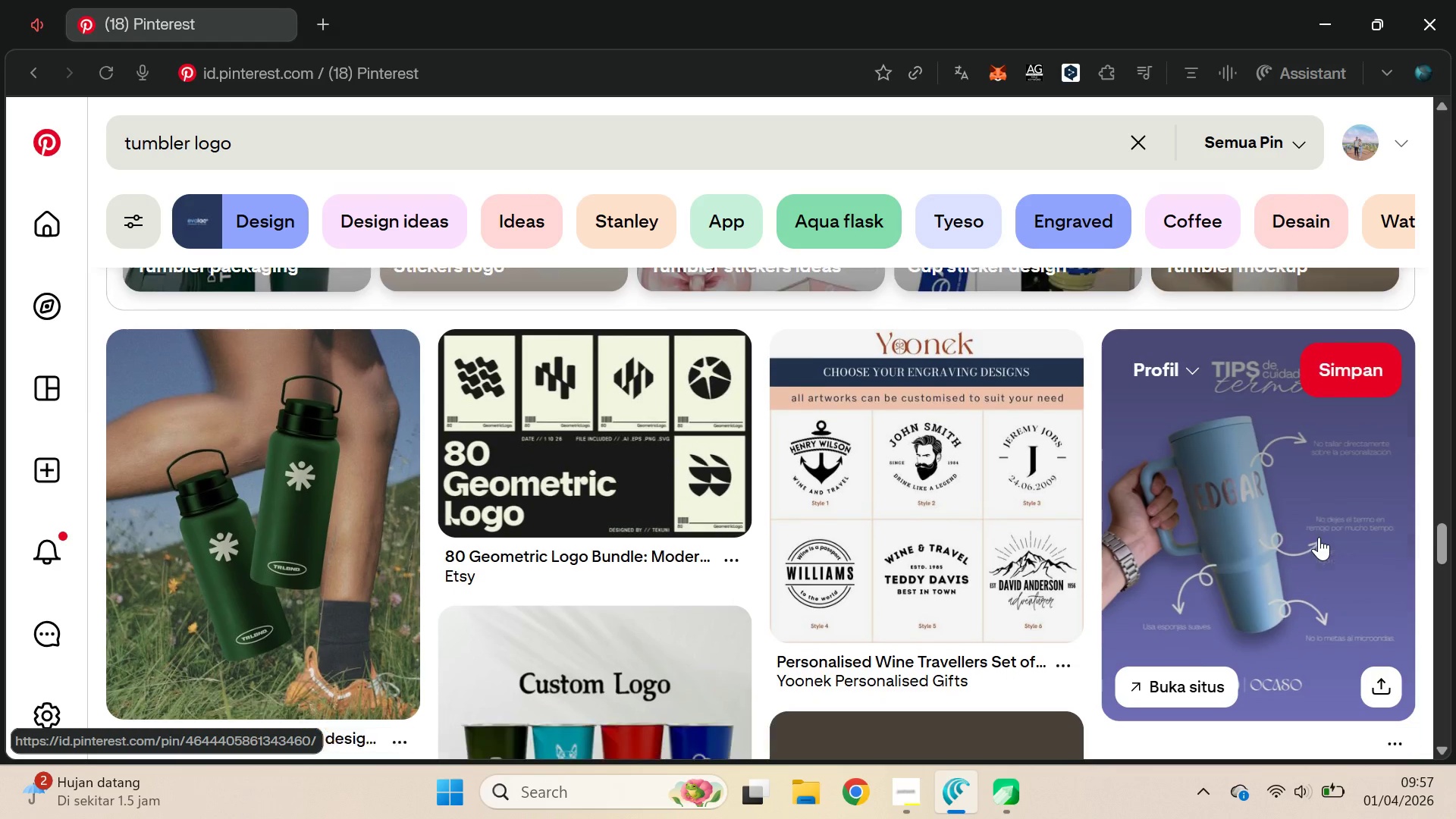 
key(ArrowDown)
 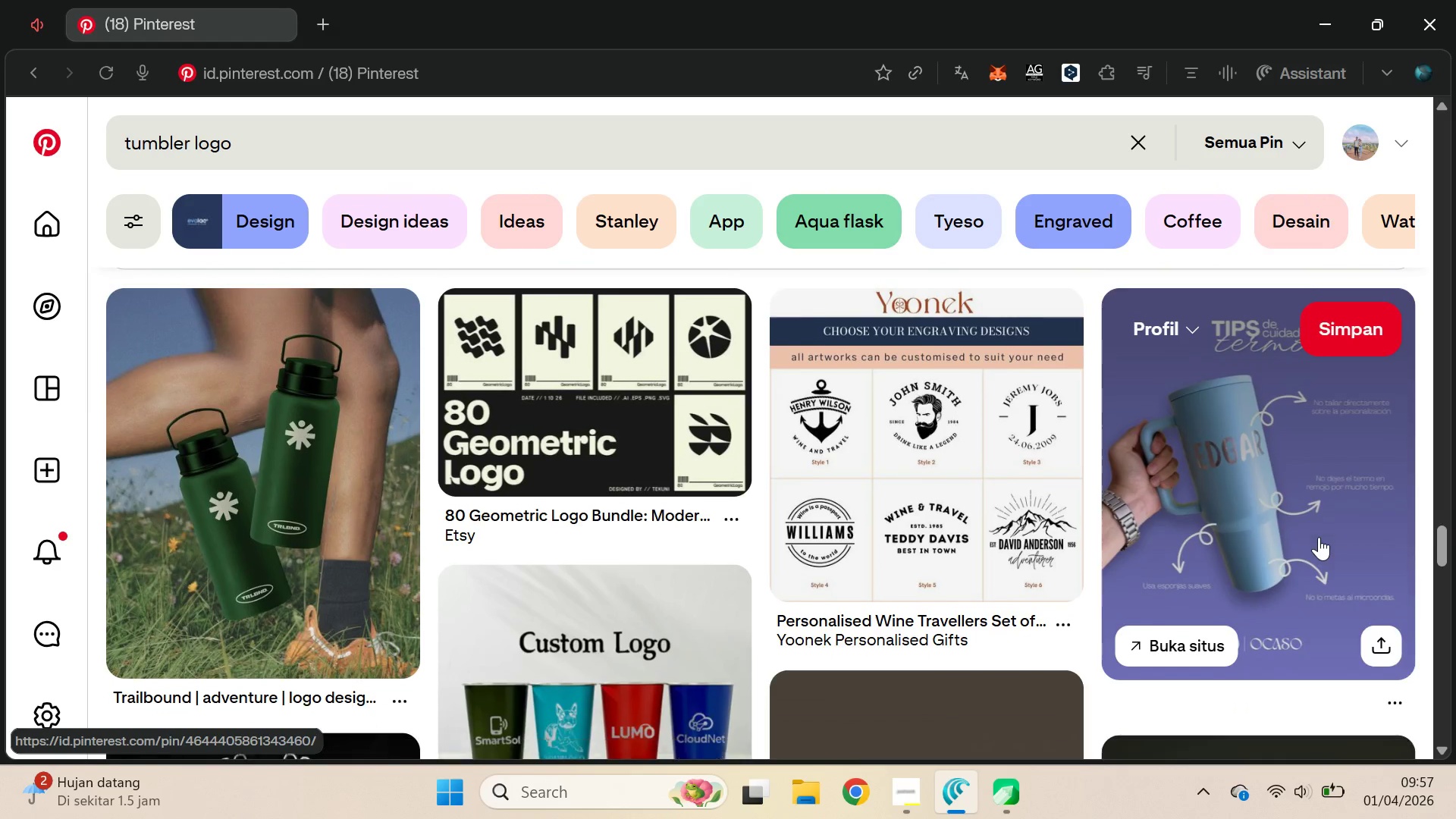 
key(ArrowUp)
 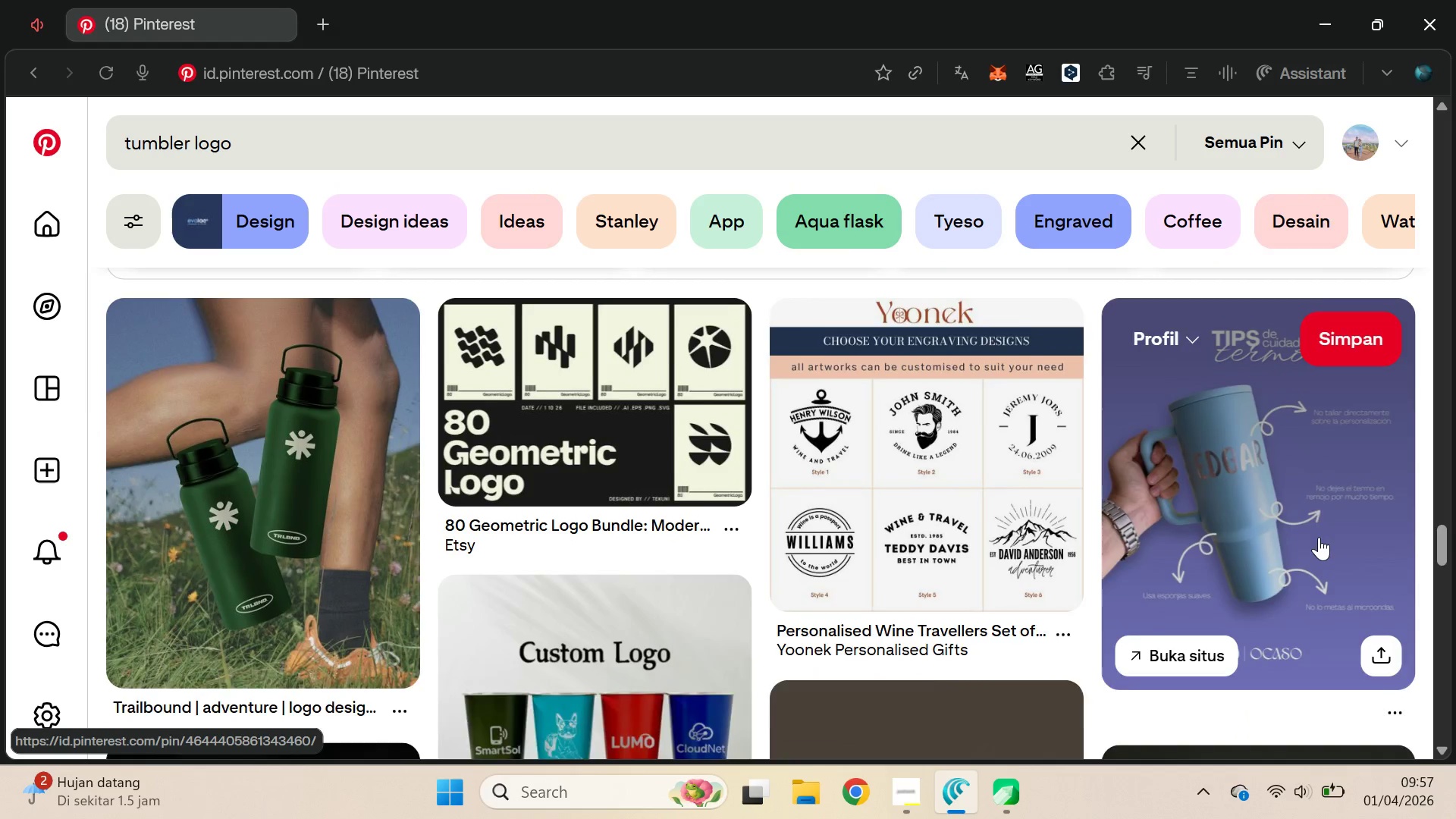 
key(ArrowUp)
 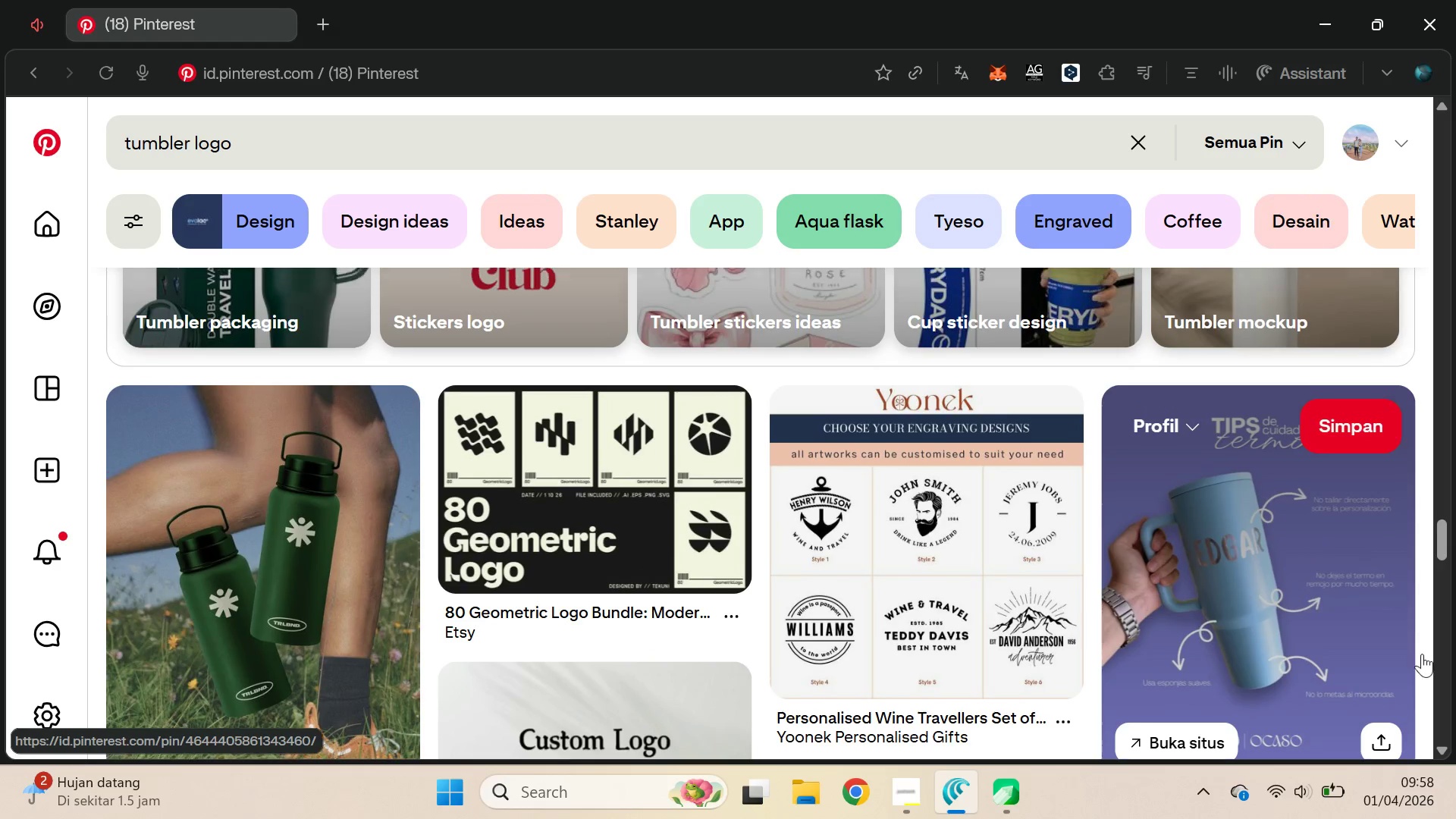 
scroll: coordinate [1319, 537], scroll_direction: up, amount: 1.0
 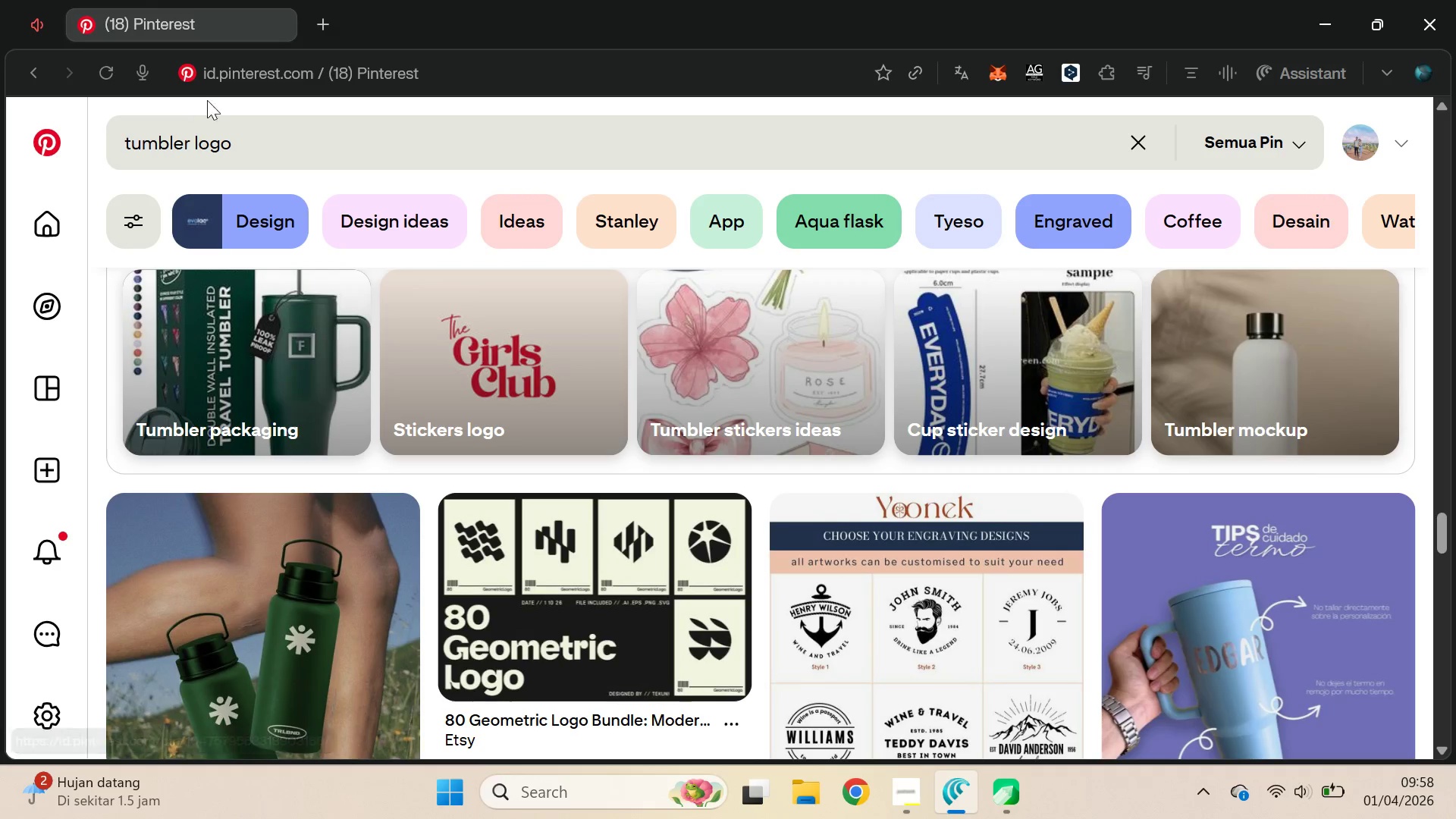 
left_click([274, 148])
 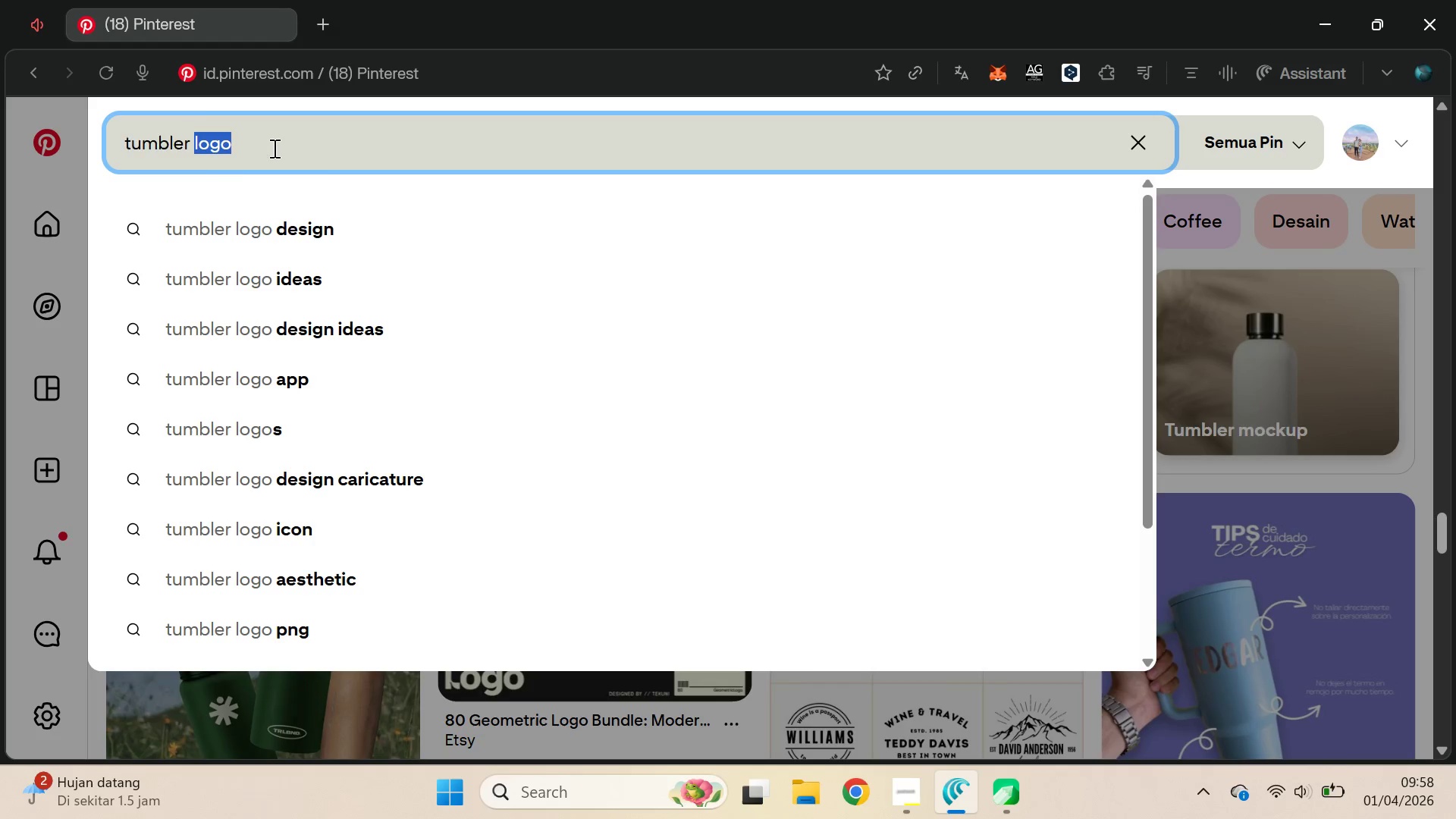 
triple_click([273, 148])
 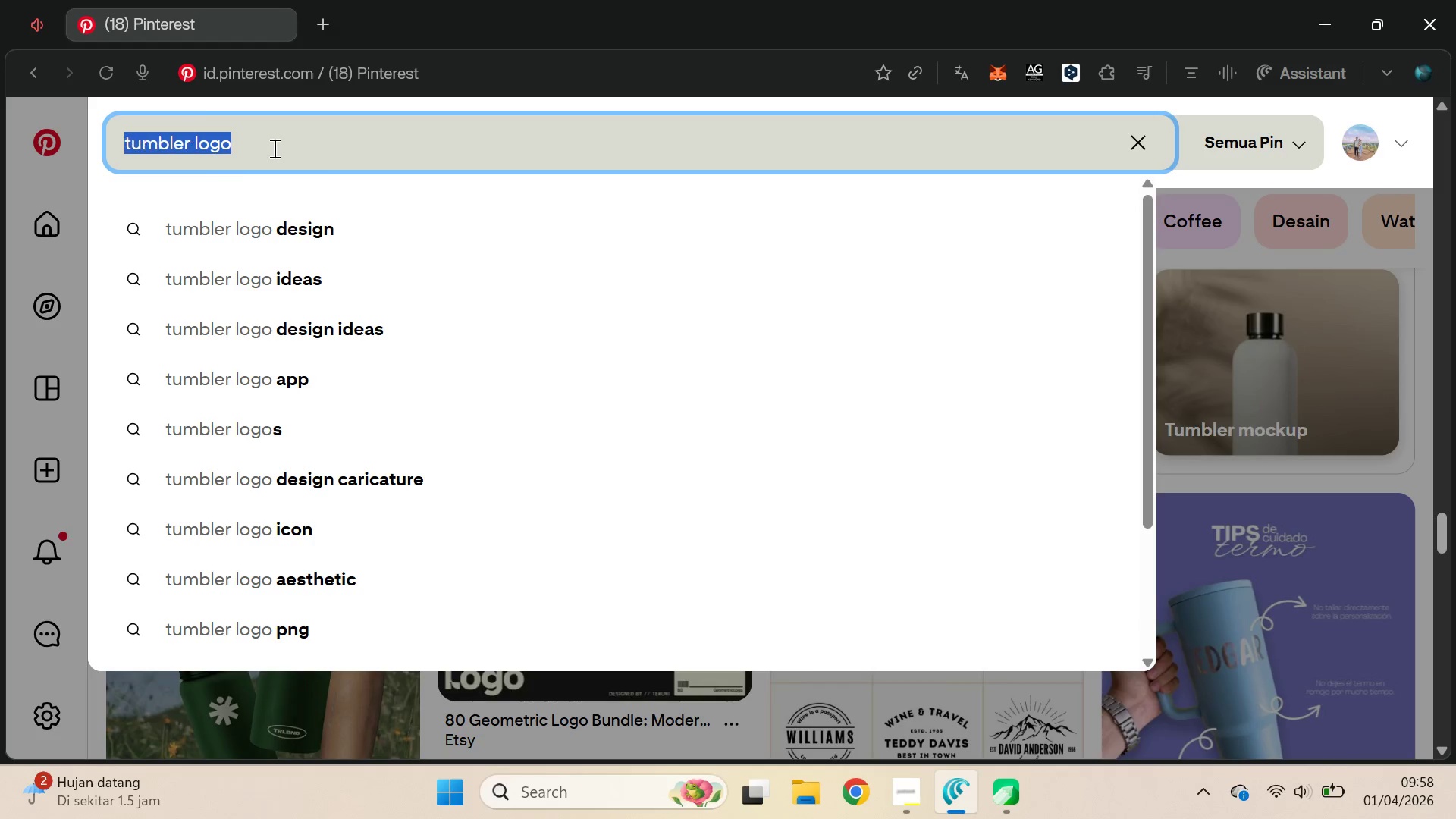 
key(Control+ControlLeft)
 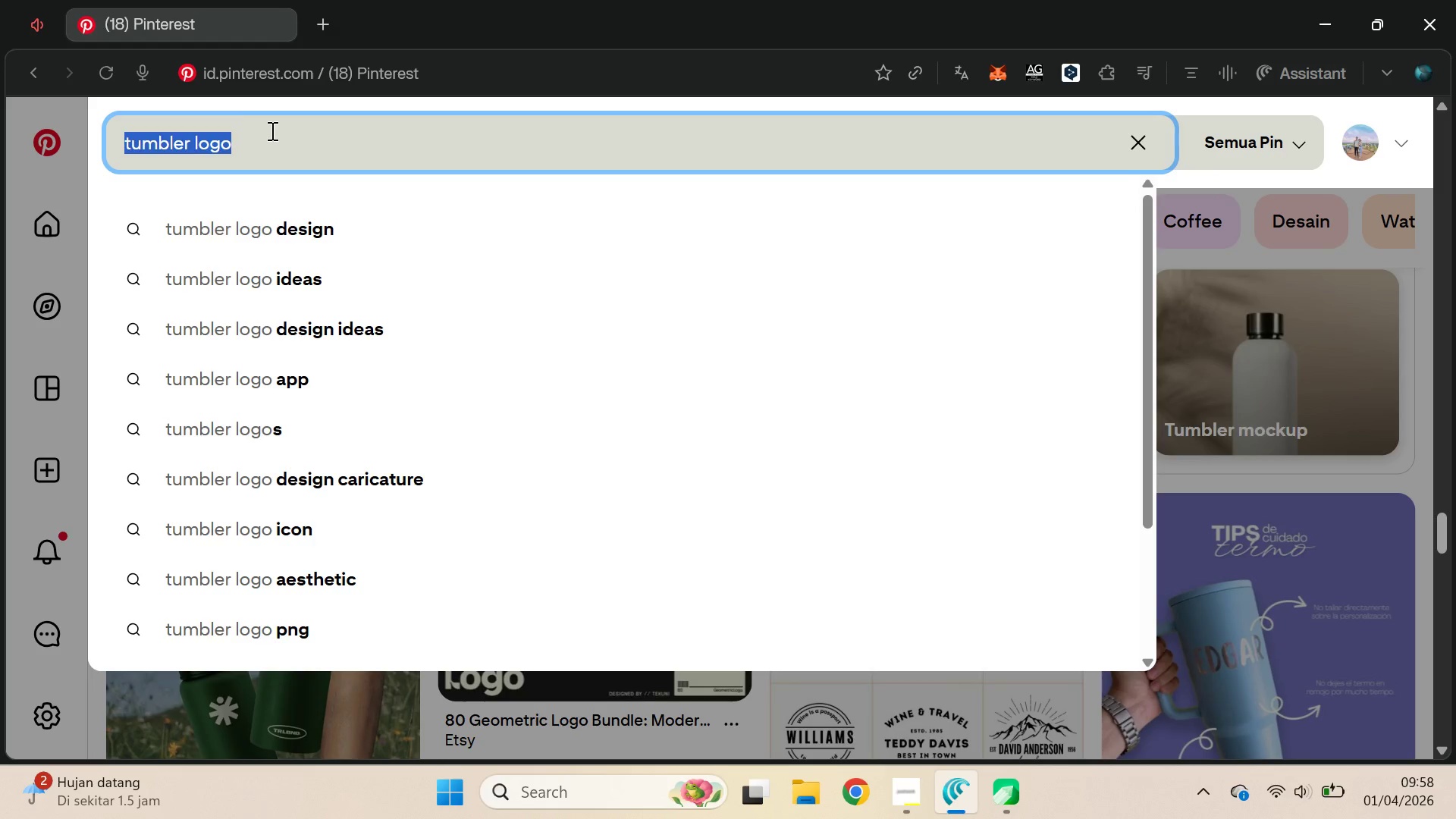 
type(geometric )
key(Backspace)
type( lgo)
key(Backspace)
key(Backspace)
type(go)
key(Backspace)
key(Backspace)
type(ogo )
key(Backspace)
 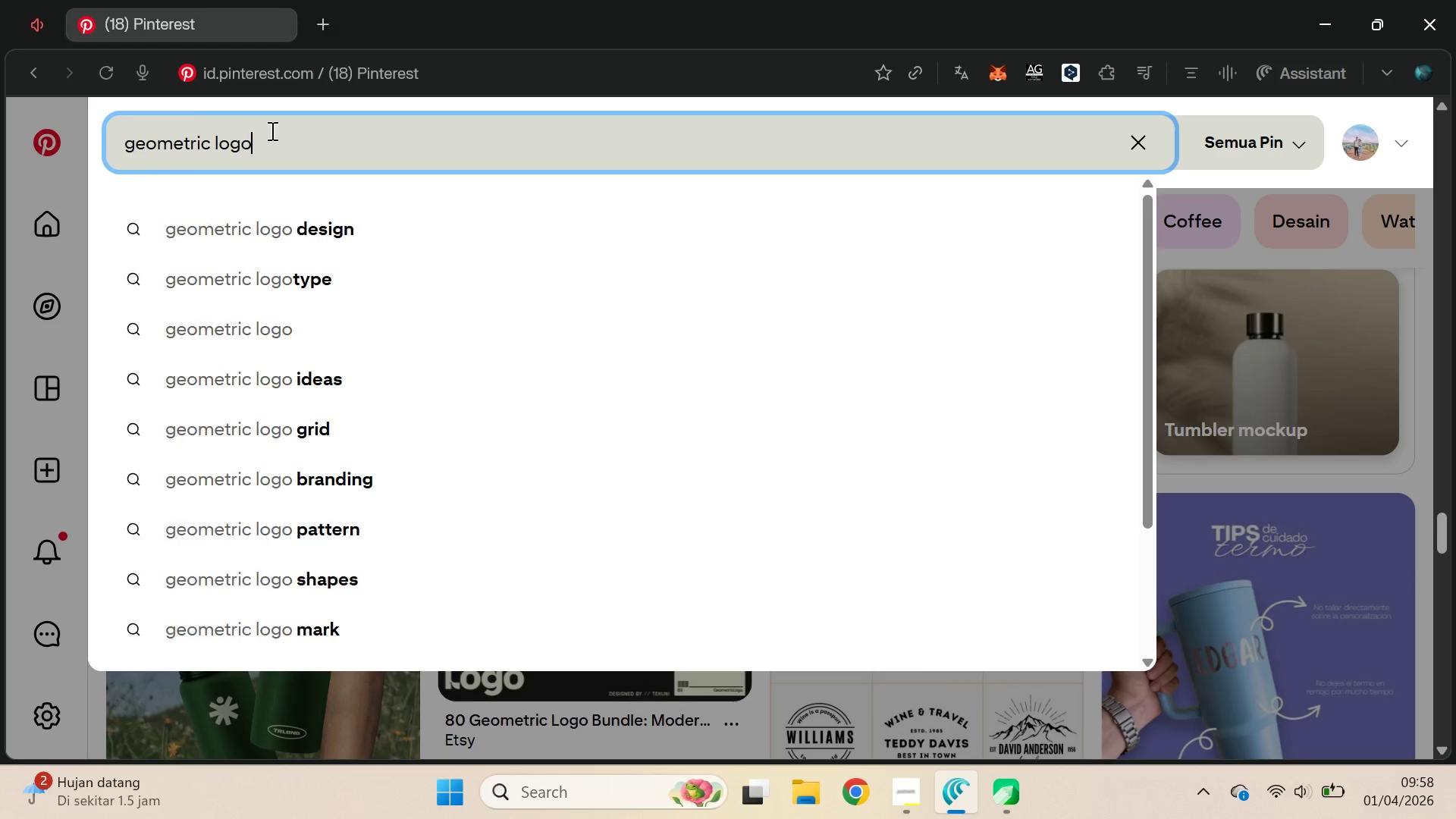 
key(Enter)
 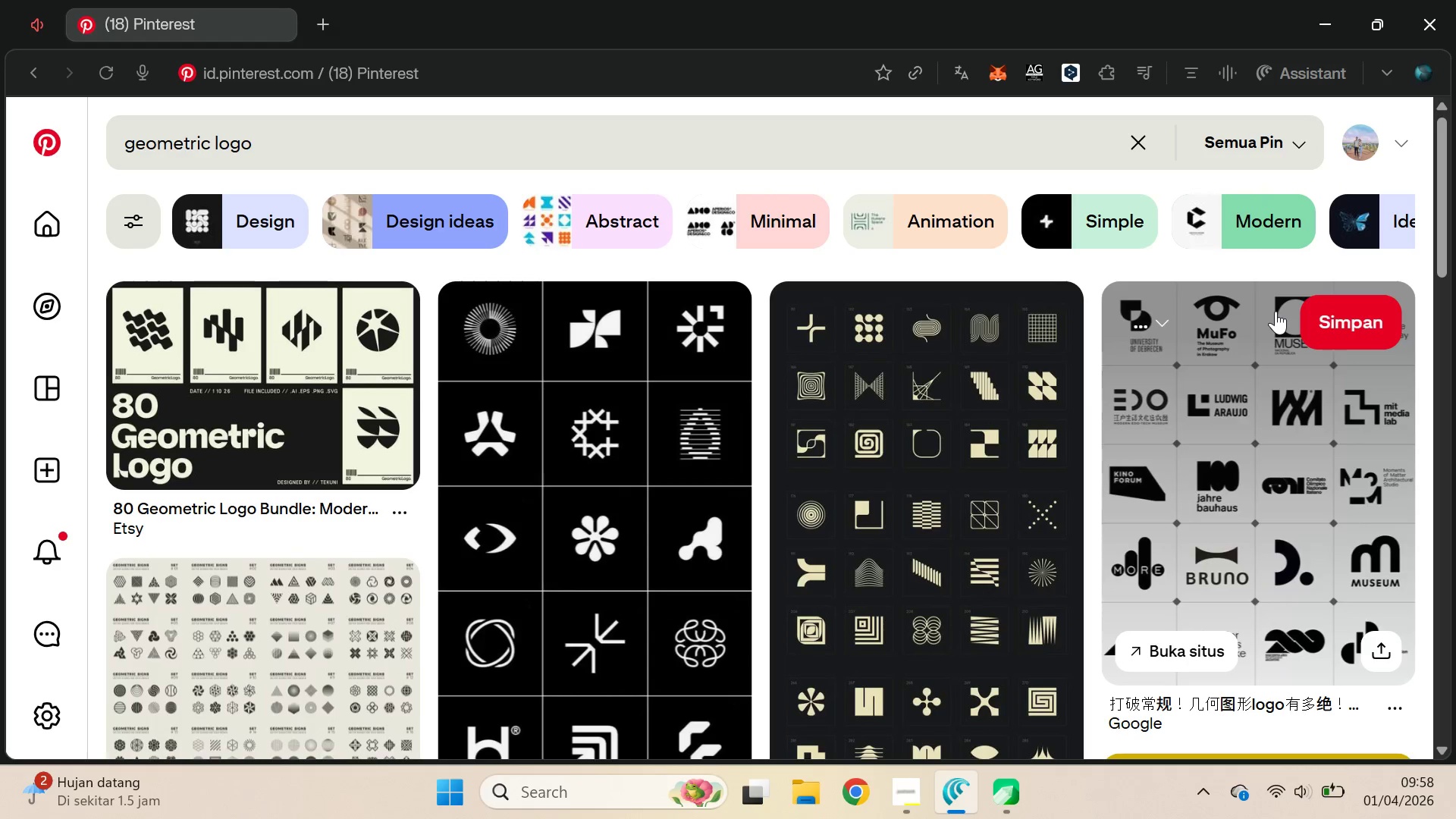 
left_click_drag(start_coordinate=[1444, 182], to_coordinate=[1455, 669])
 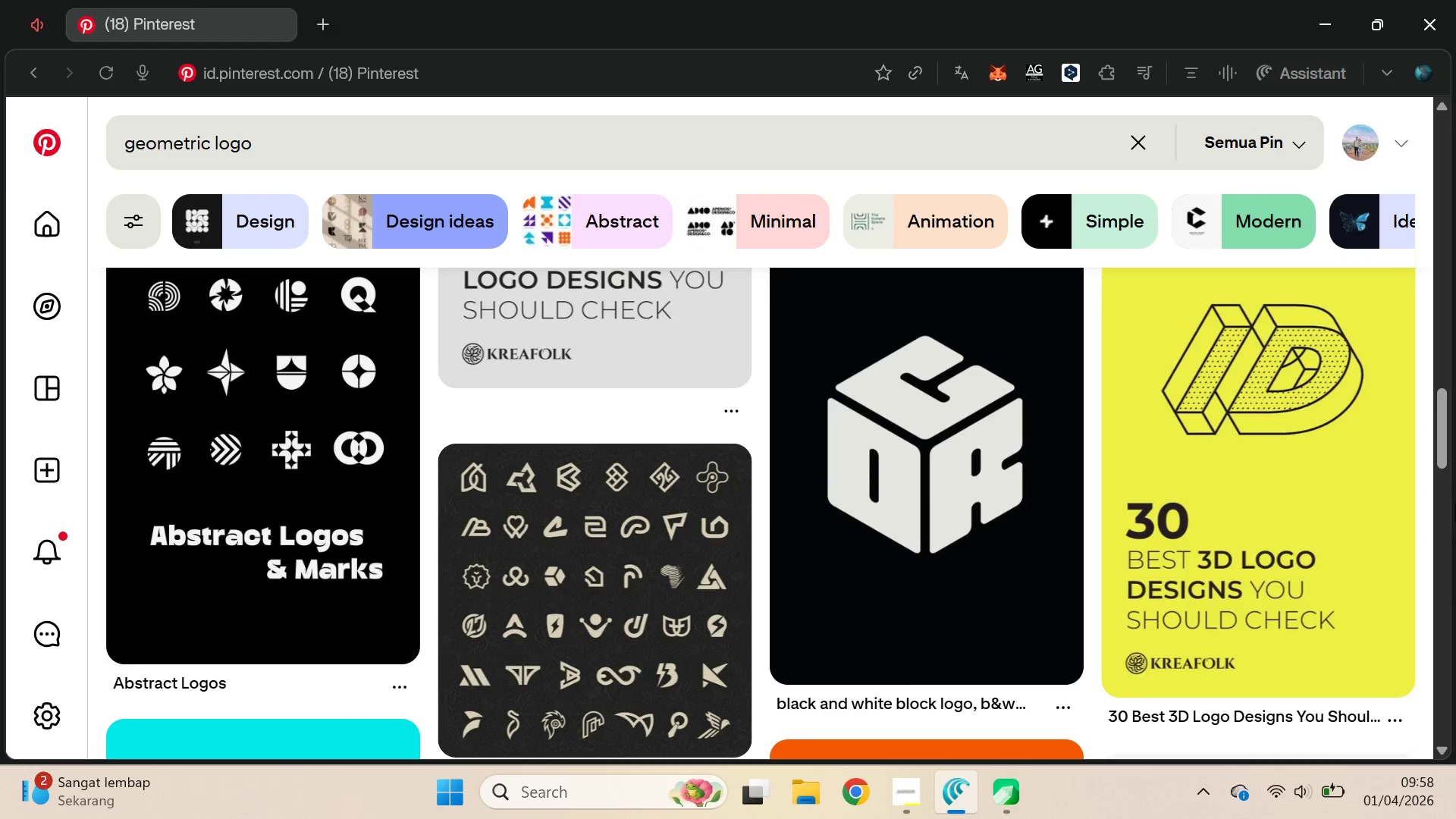 
left_click_drag(start_coordinate=[1448, 436], to_coordinate=[1455, 670])
 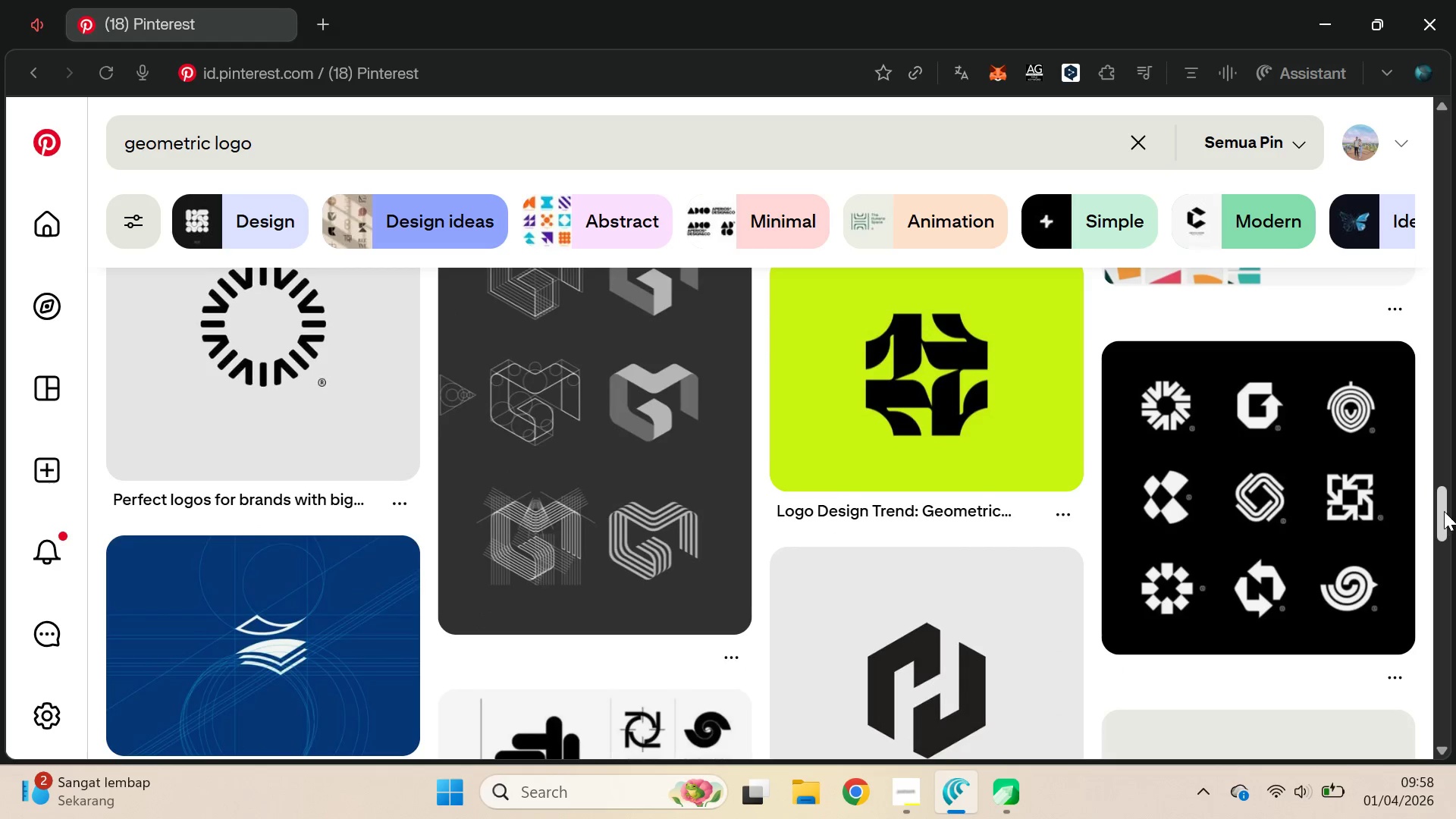 
left_click_drag(start_coordinate=[1444, 511], to_coordinate=[1447, 657])
 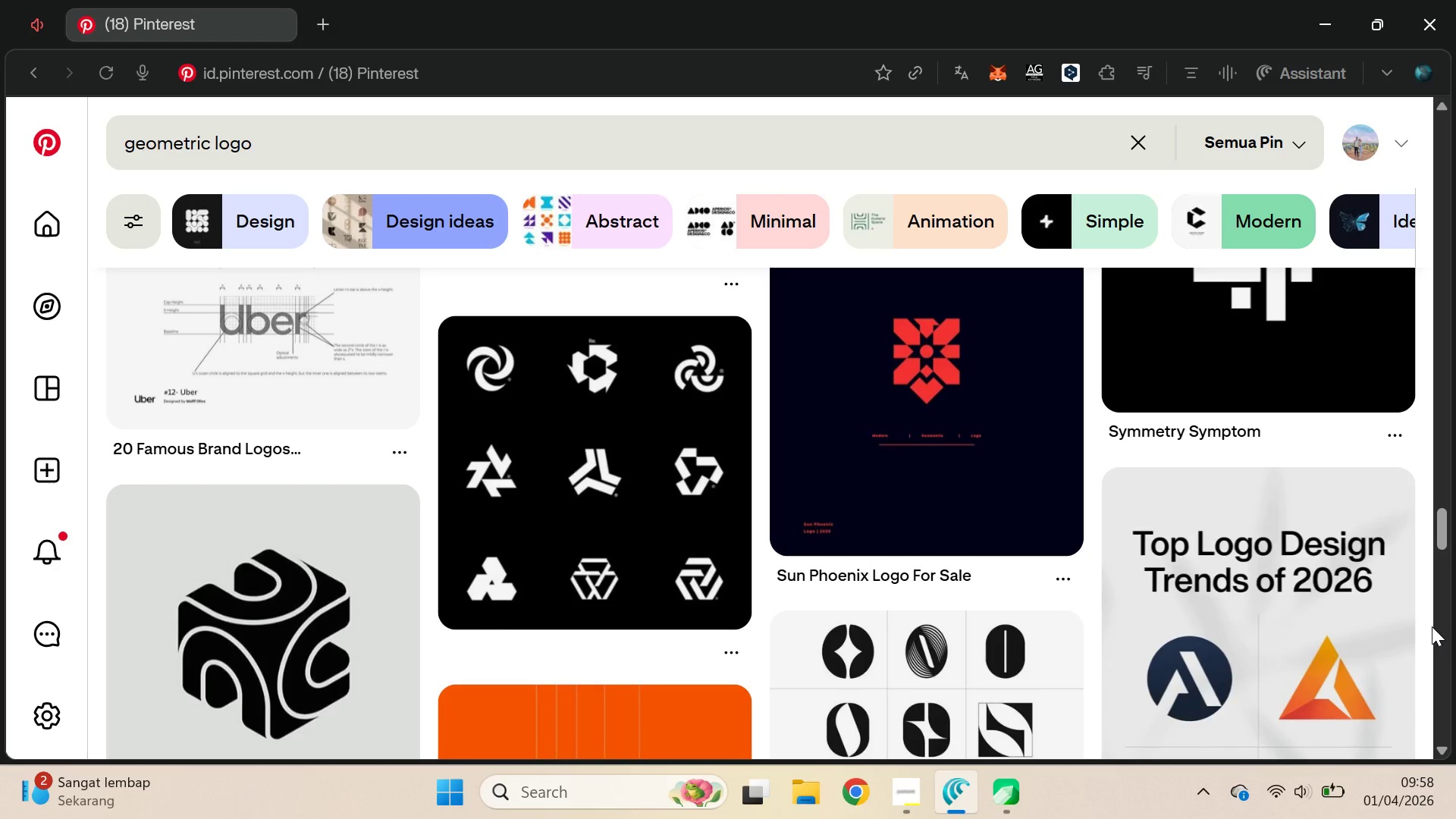 
wait(5.28)
 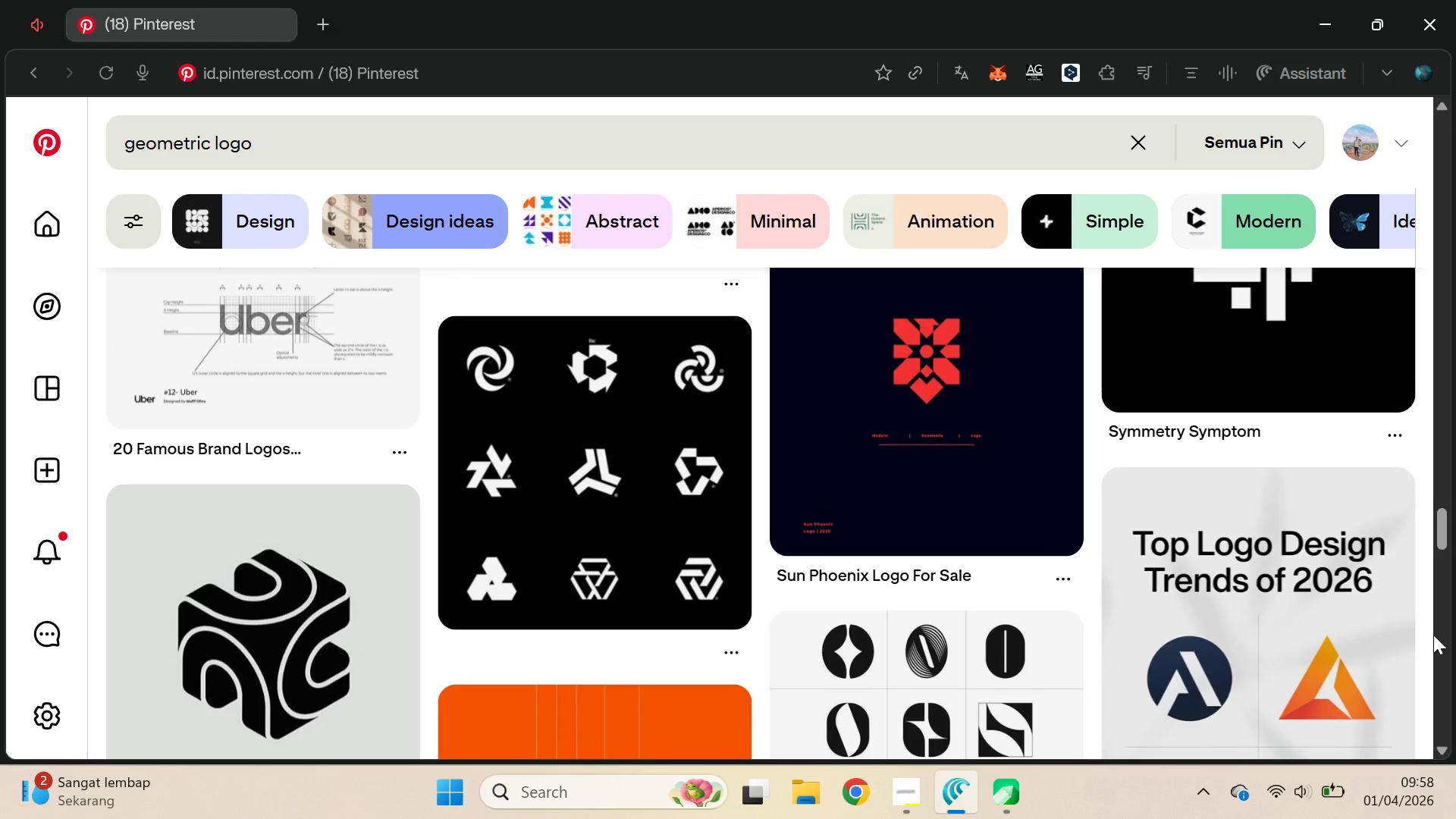 
left_click_drag(start_coordinate=[1440, 531], to_coordinate=[1448, 562])
 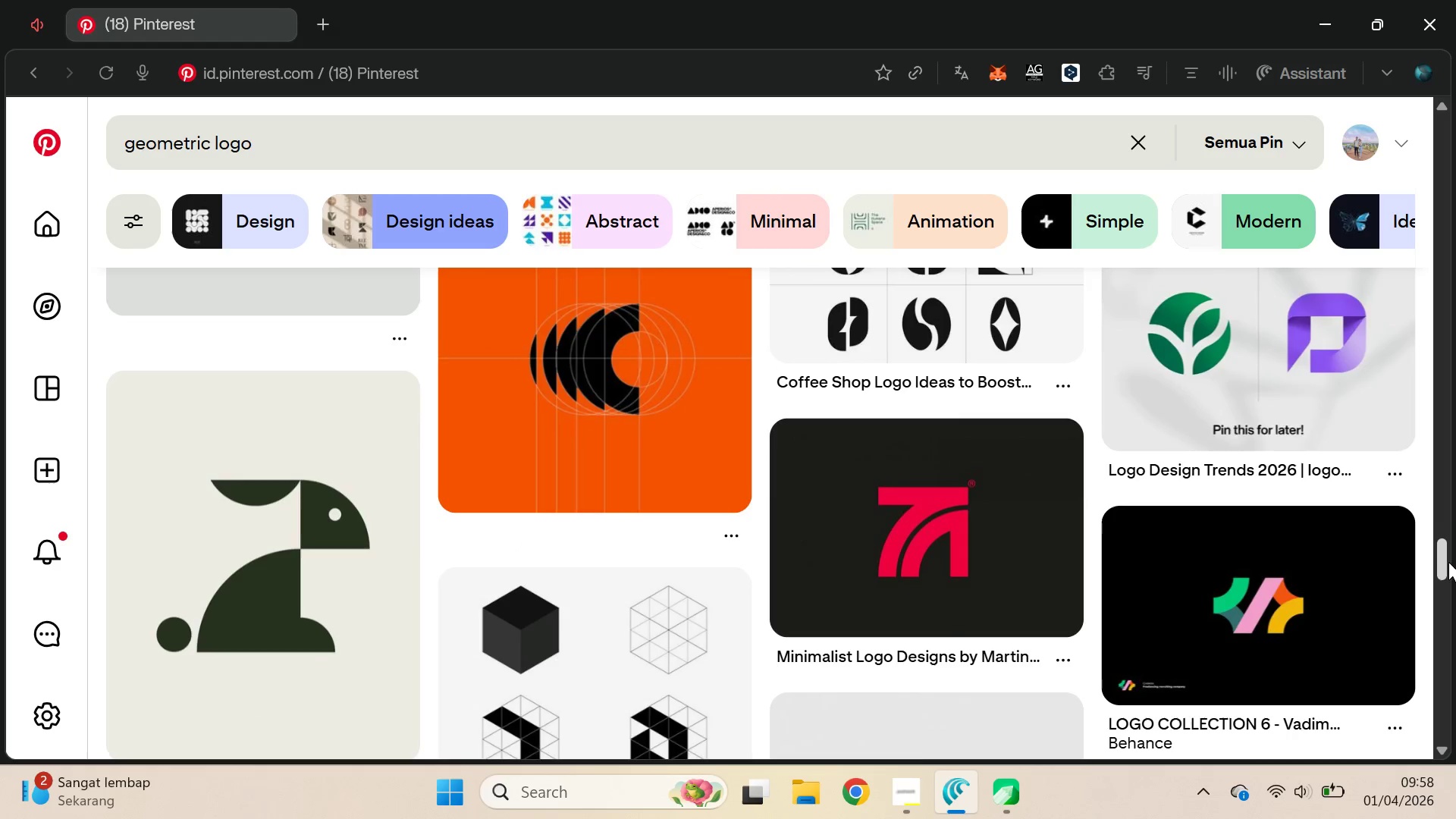 
left_click_drag(start_coordinate=[1448, 562], to_coordinate=[1455, 604])
 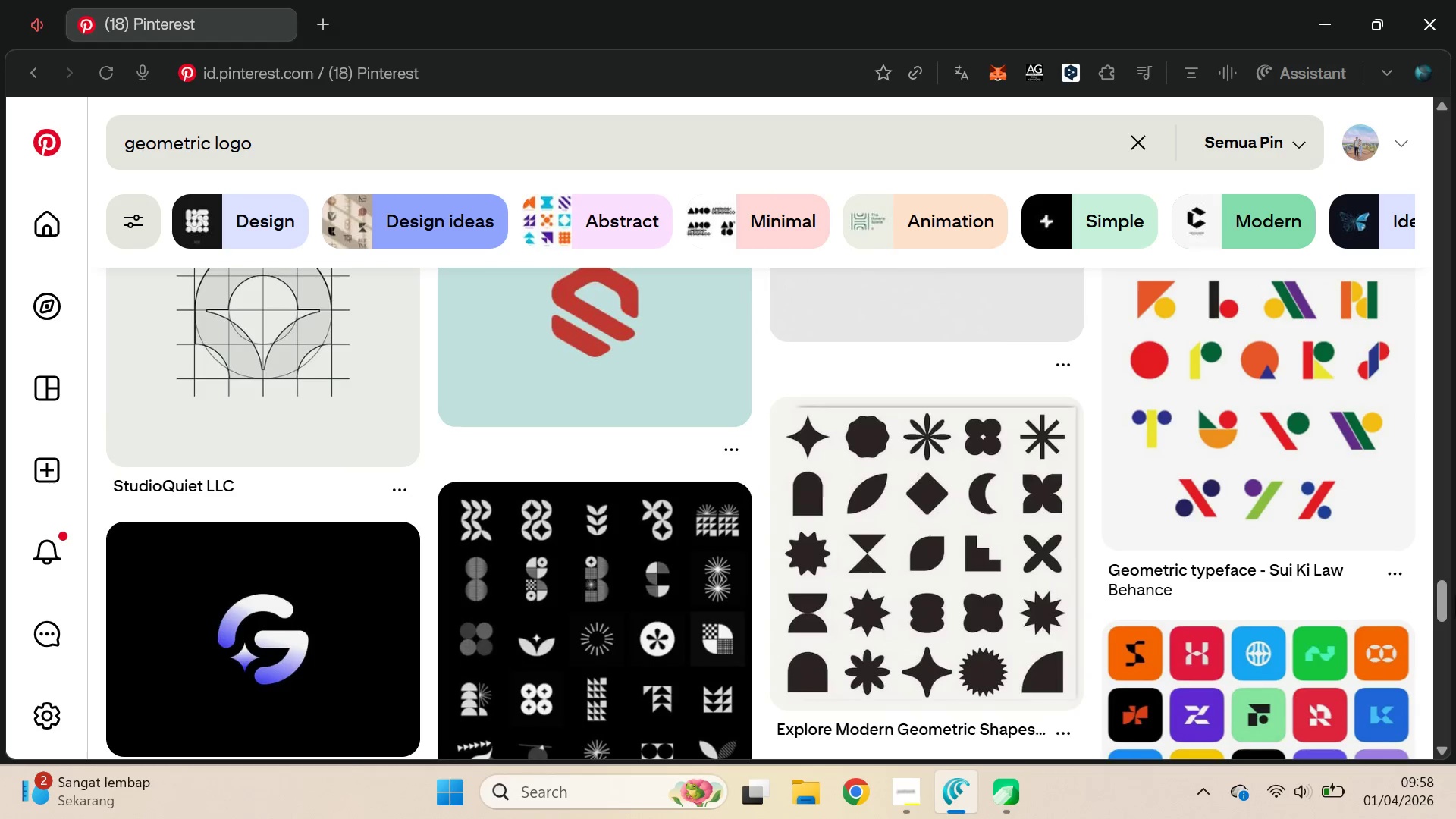 
scroll: coordinate [1440, 573], scroll_direction: down, amount: 16.0
 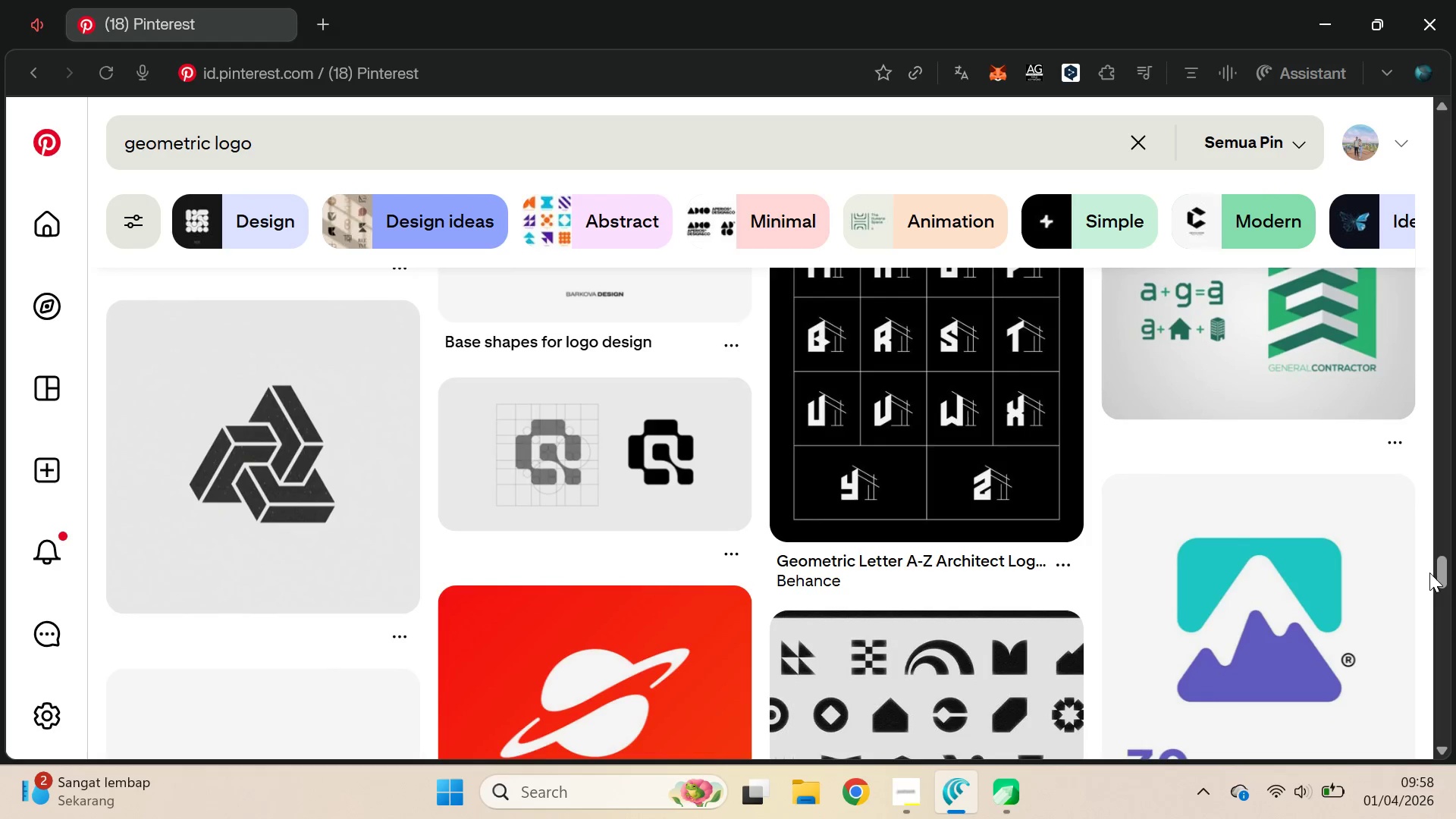 
scroll: coordinate [1429, 573], scroll_direction: up, amount: 1.0
 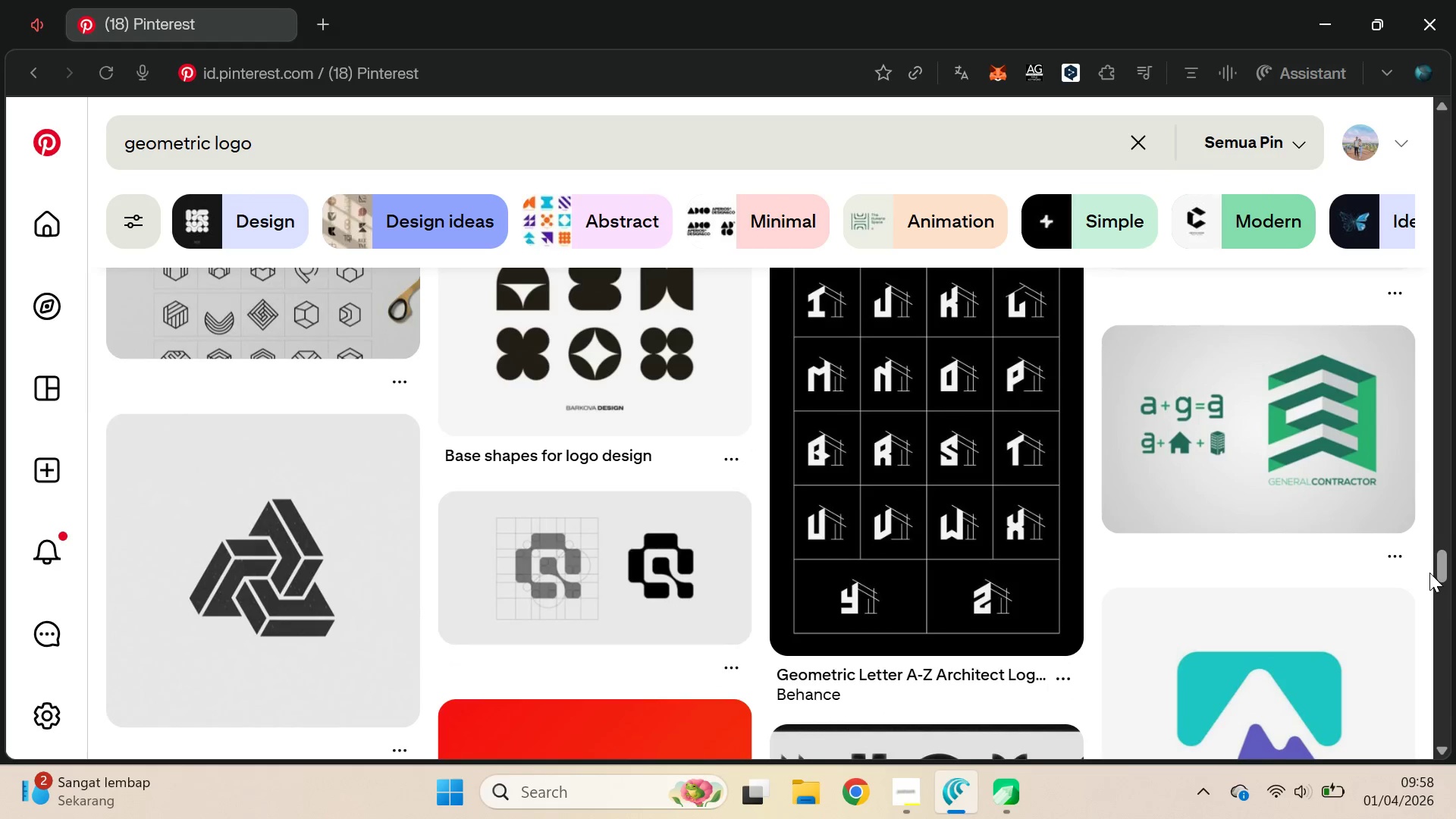 
scroll: coordinate [1295, 427], scroll_direction: down, amount: 20.0
 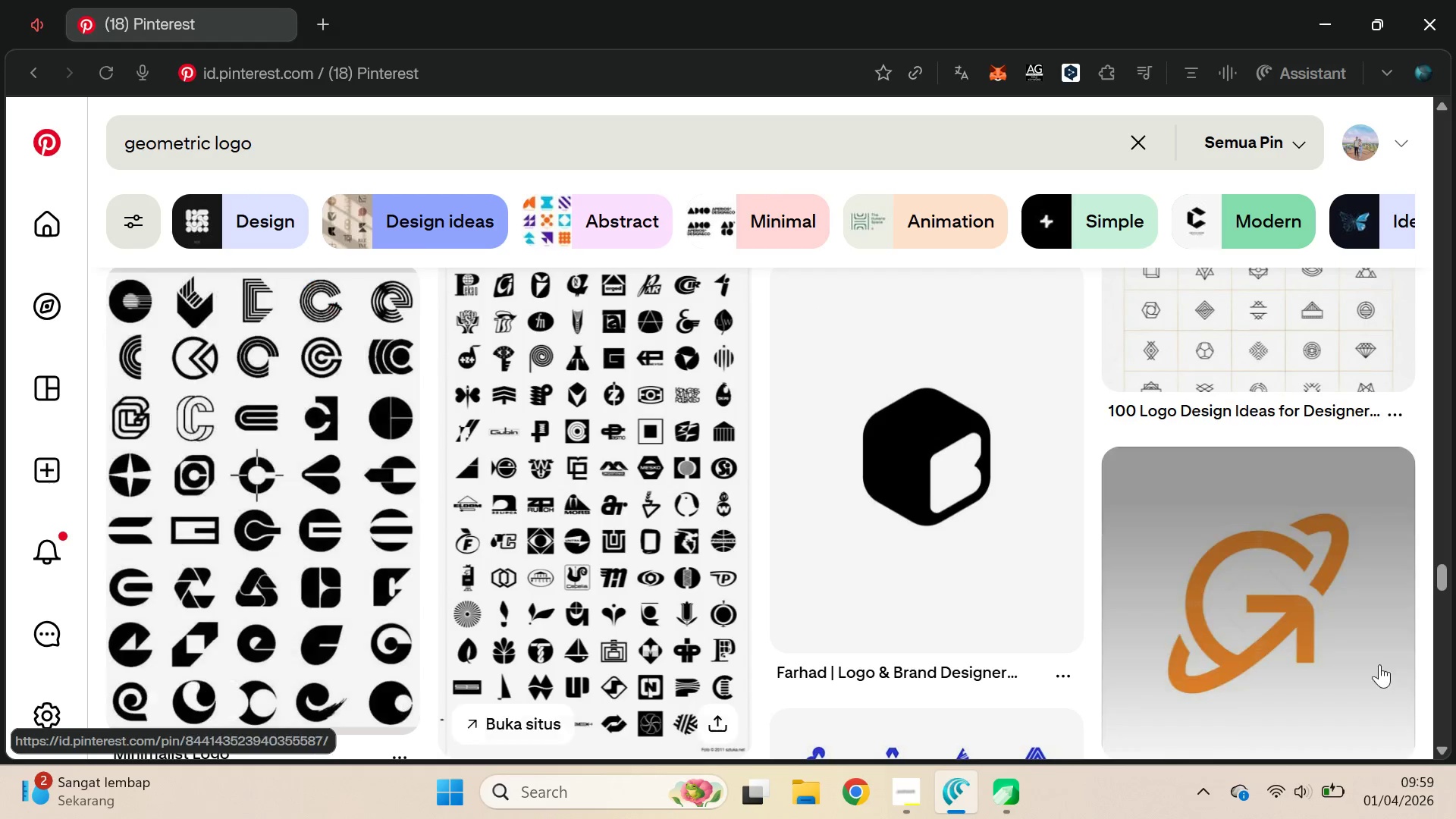 
left_click_drag(start_coordinate=[1444, 582], to_coordinate=[1454, 670])
 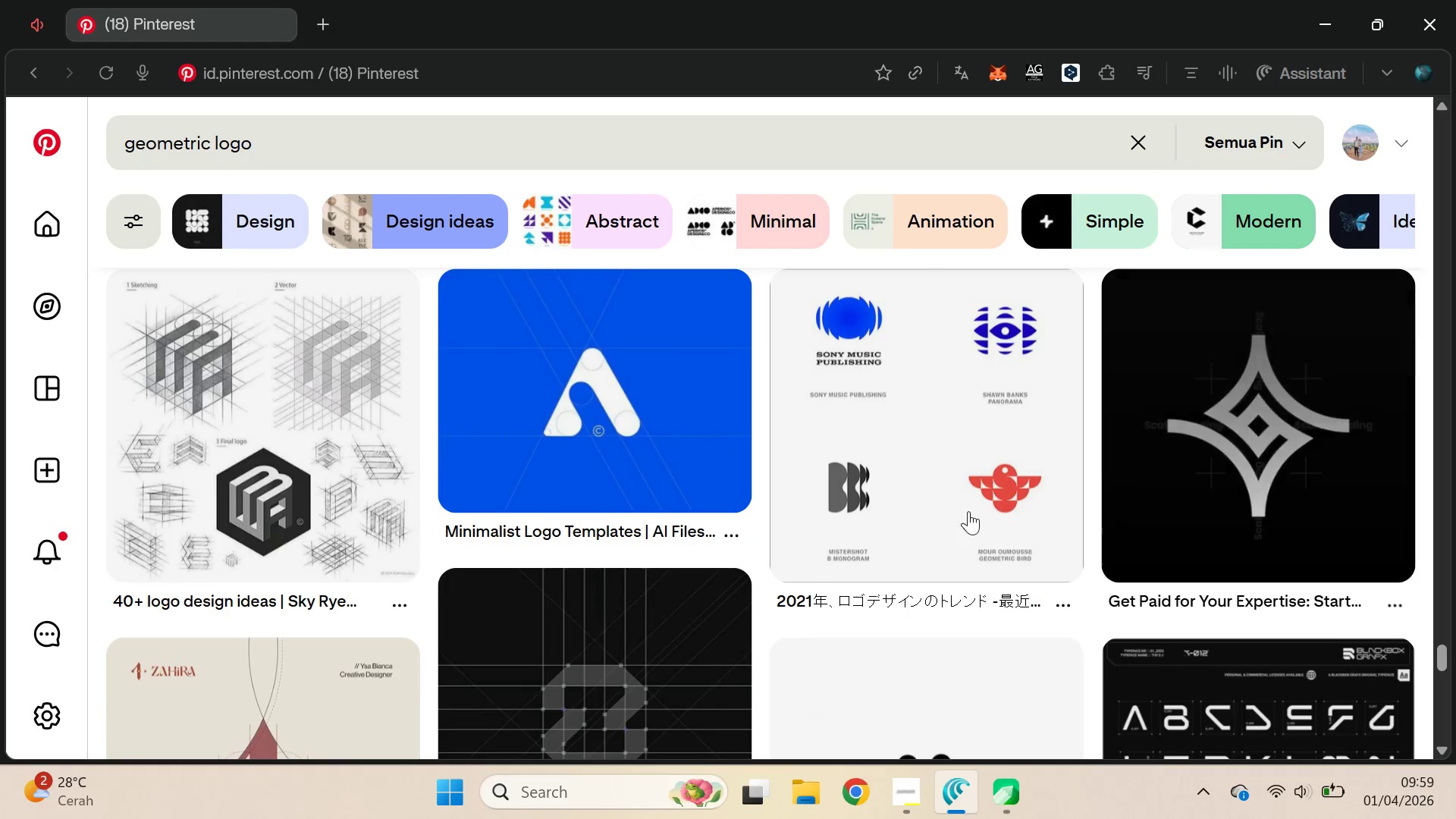 
hold_key(key=AltLeft, duration=0.53)
 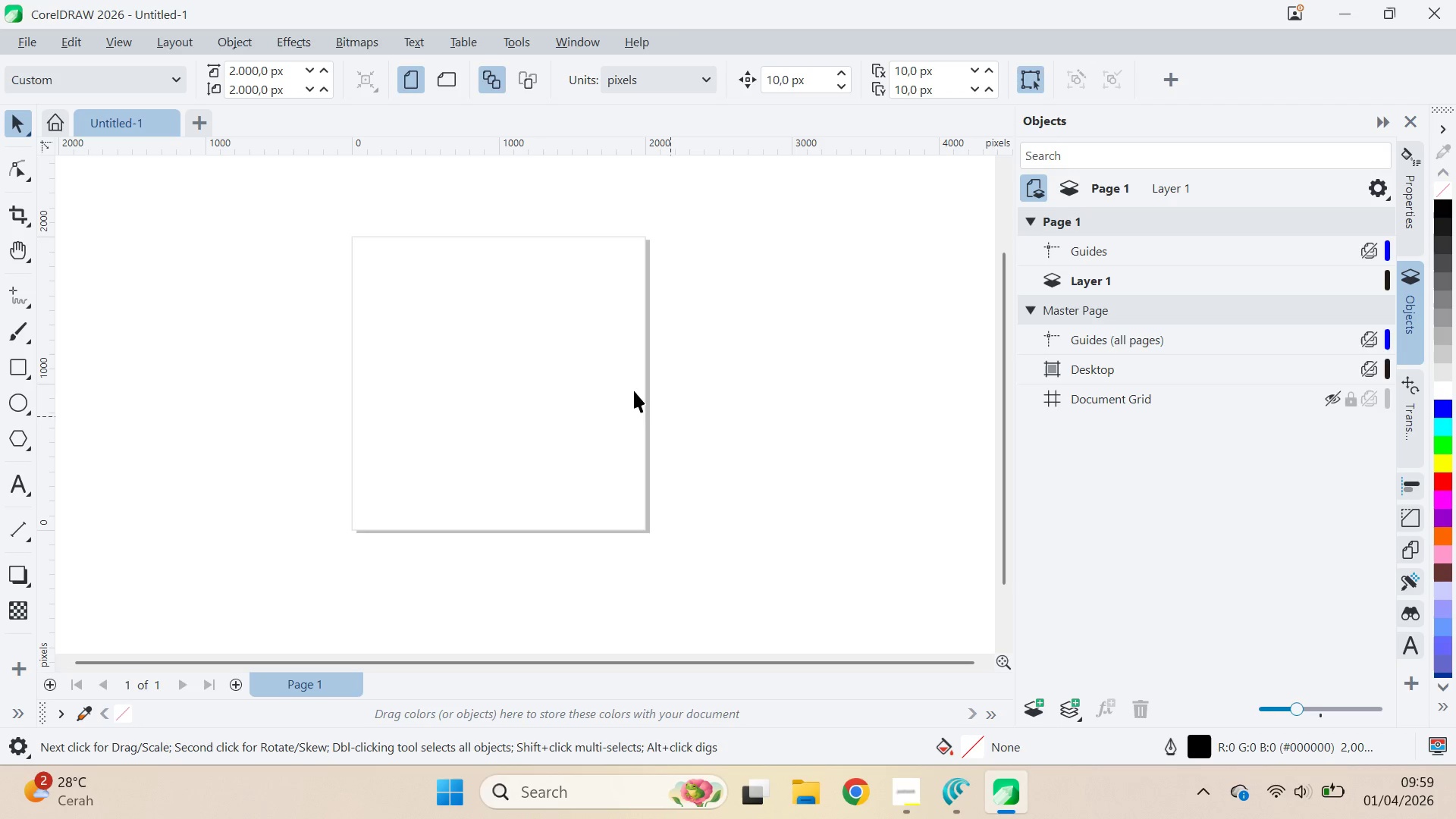 
key(Tab)
key(Tab)
type(1qv)
 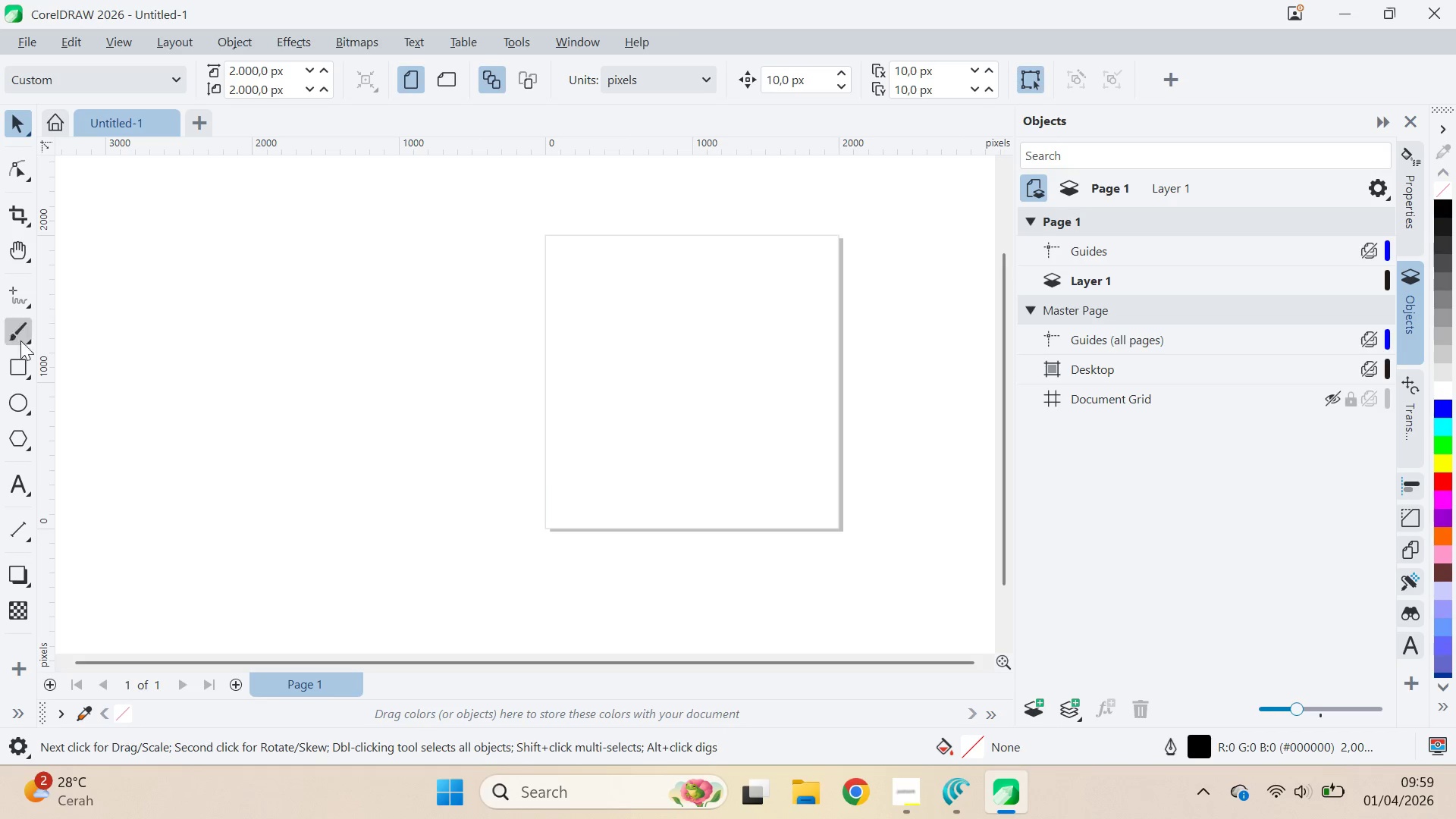 
left_click_drag(start_coordinate=[445, 394], to_coordinate=[639, 393])
 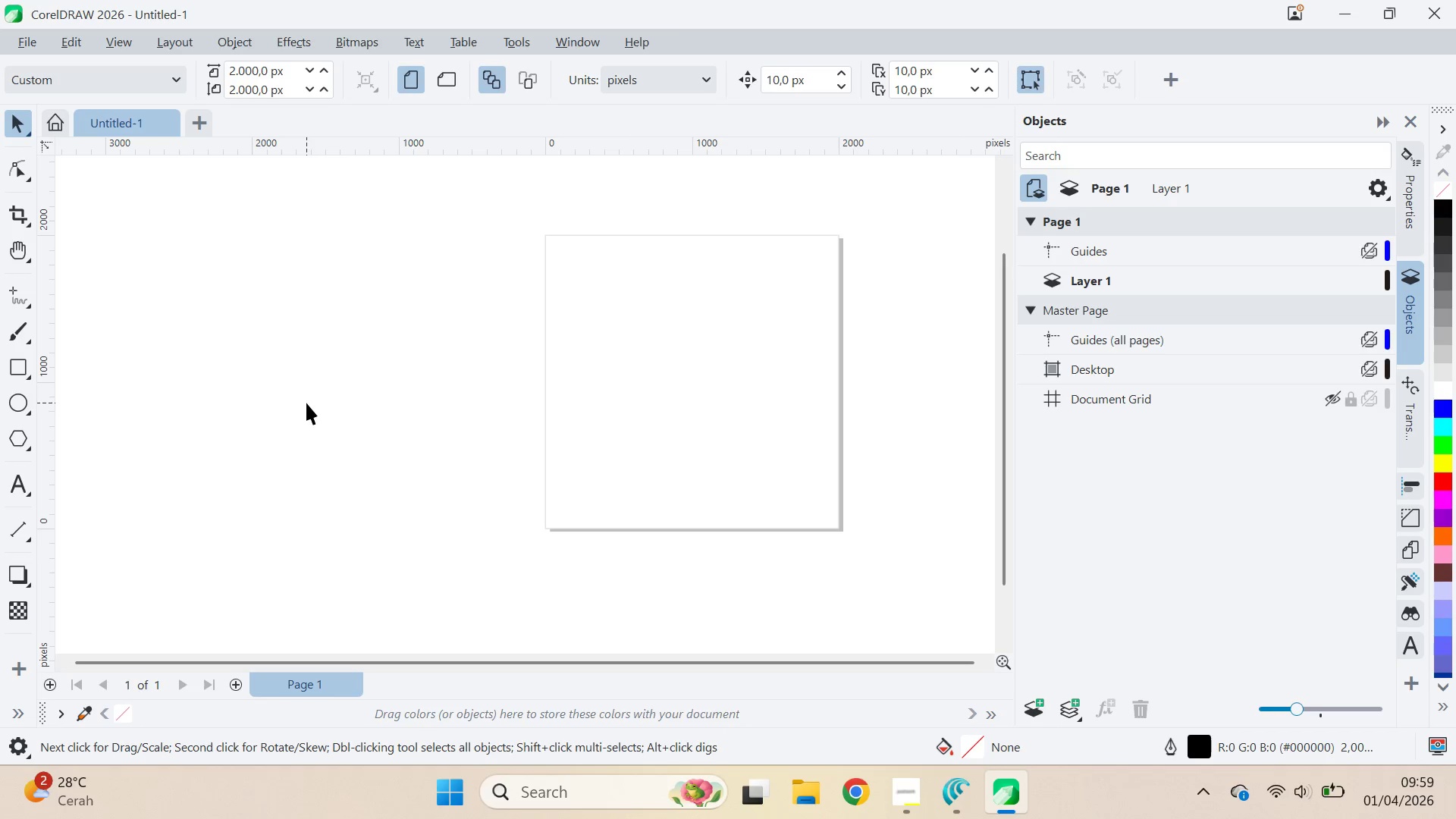 
left_click([17, 293])
 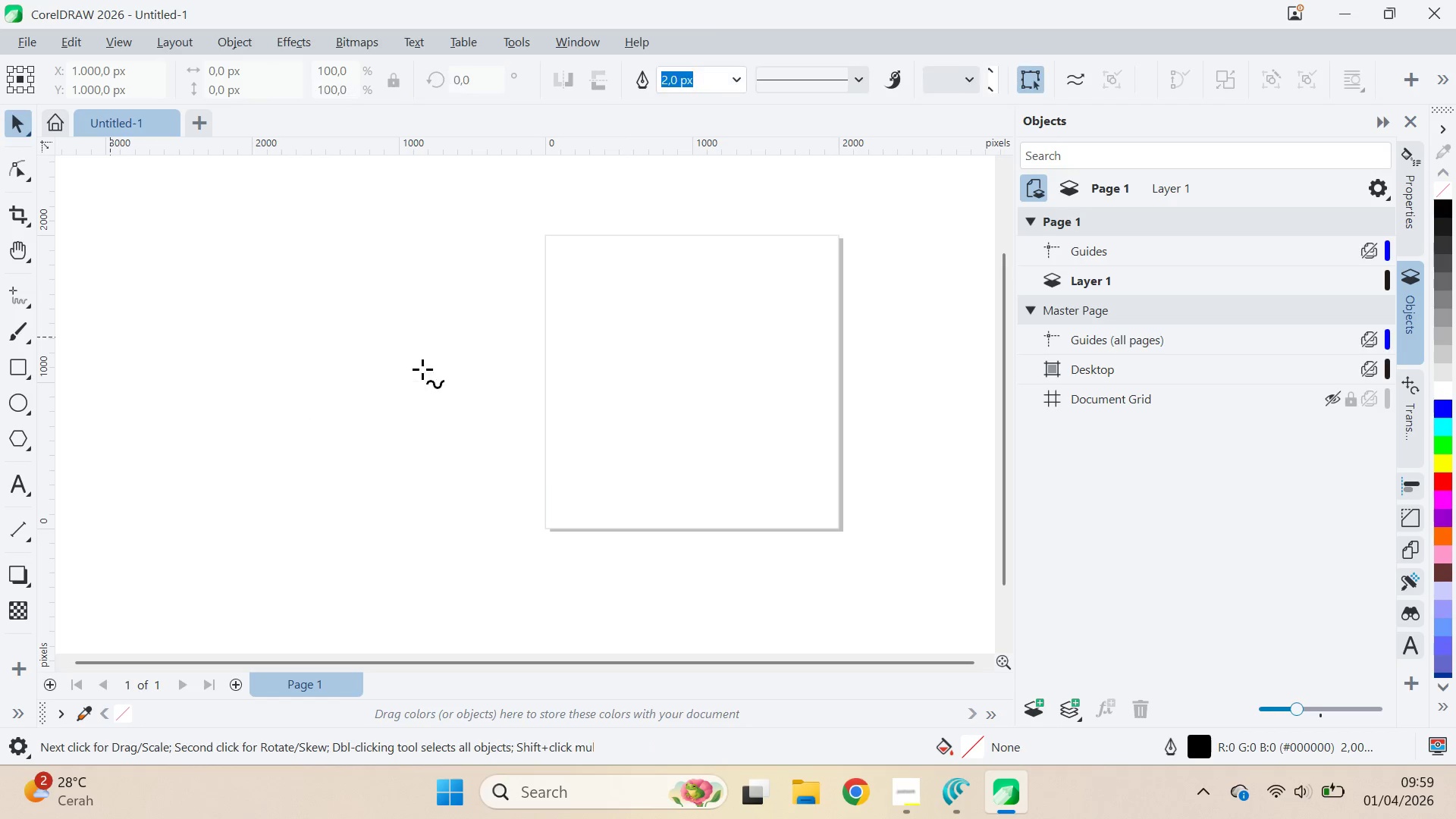 
left_click_drag(start_coordinate=[440, 302], to_coordinate=[435, 310])
 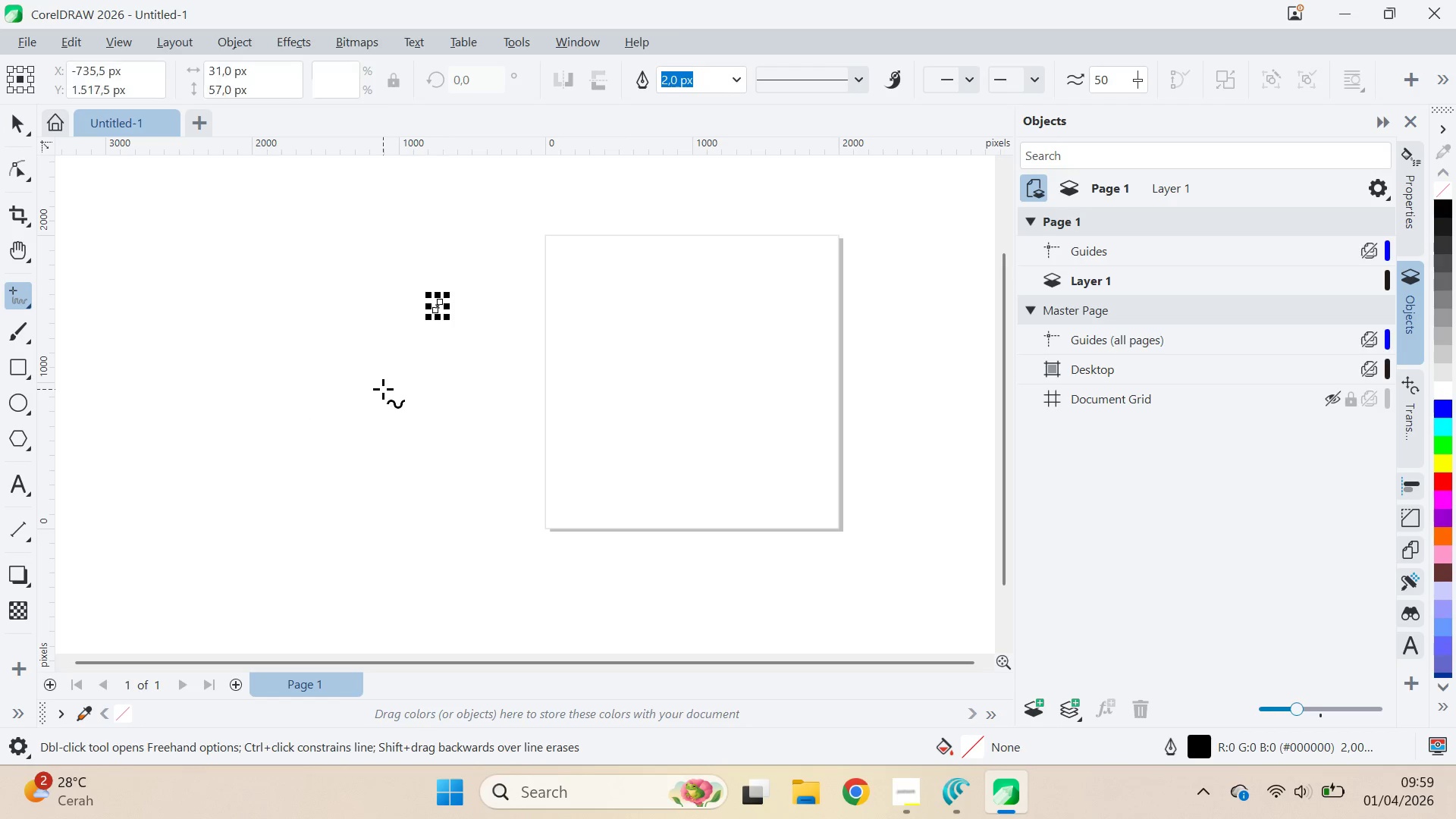 
key(Shift+ShiftLeft)
 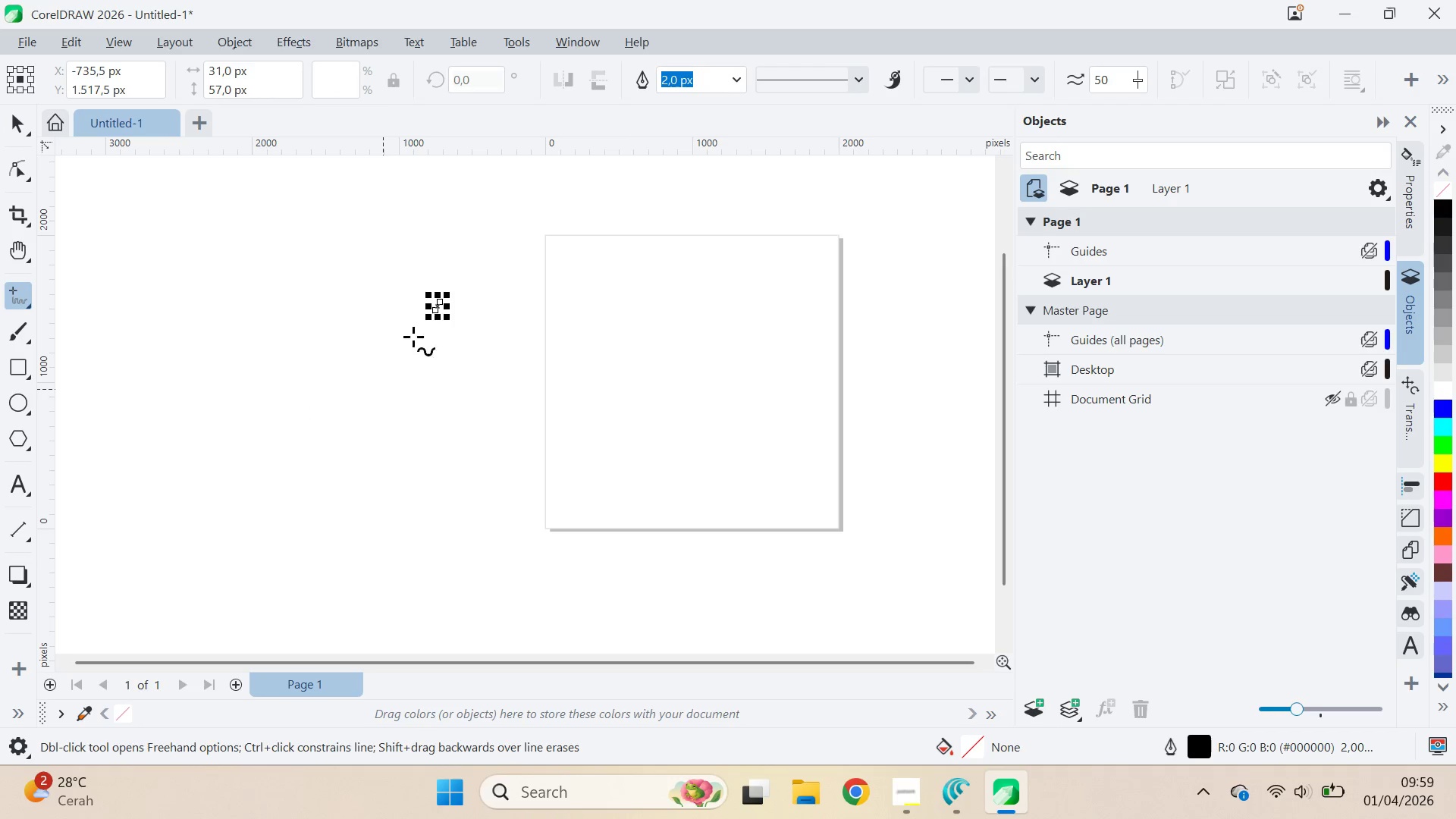 
key(Control+ControlLeft)
 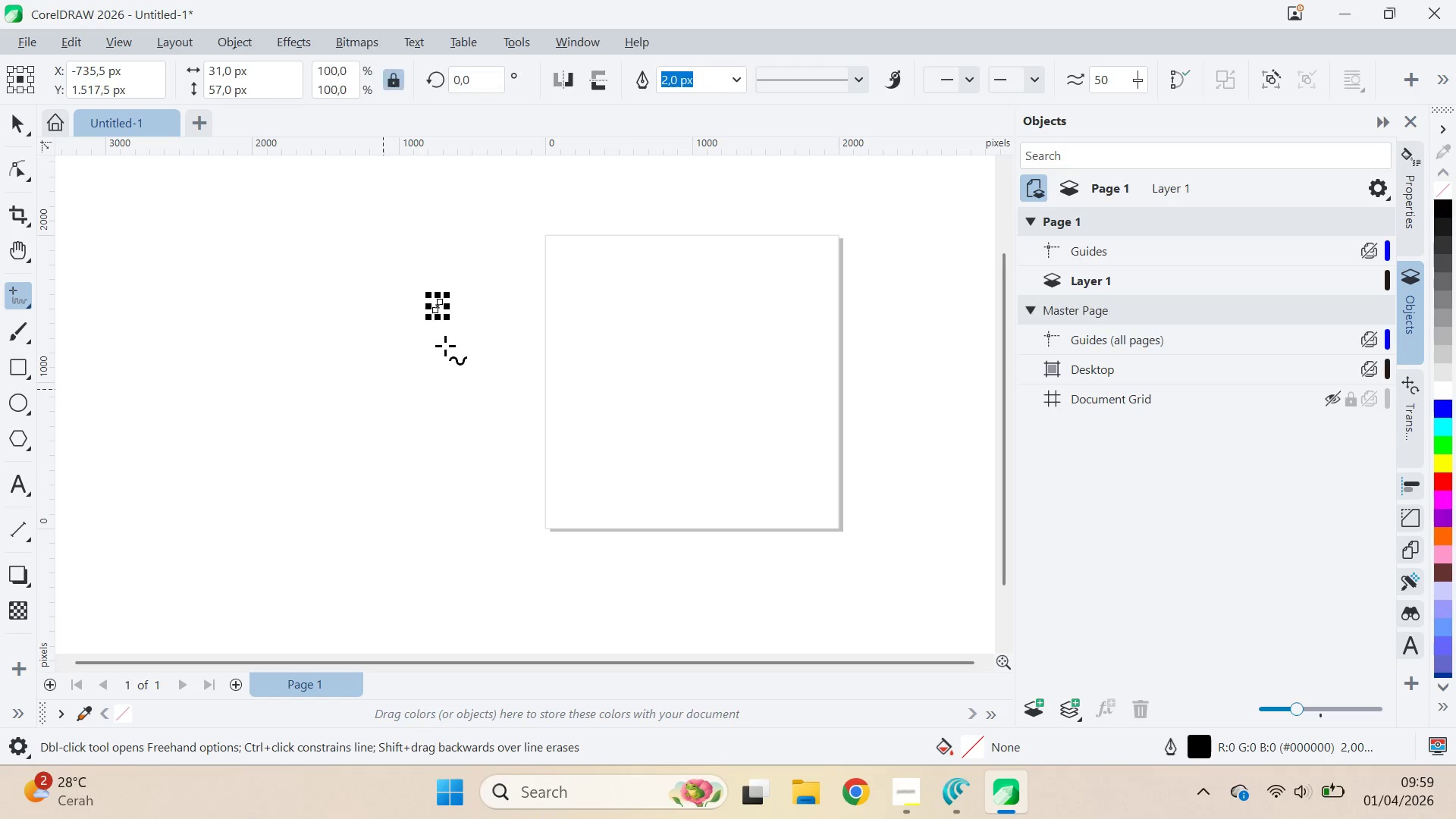 
key(Control+Z)
 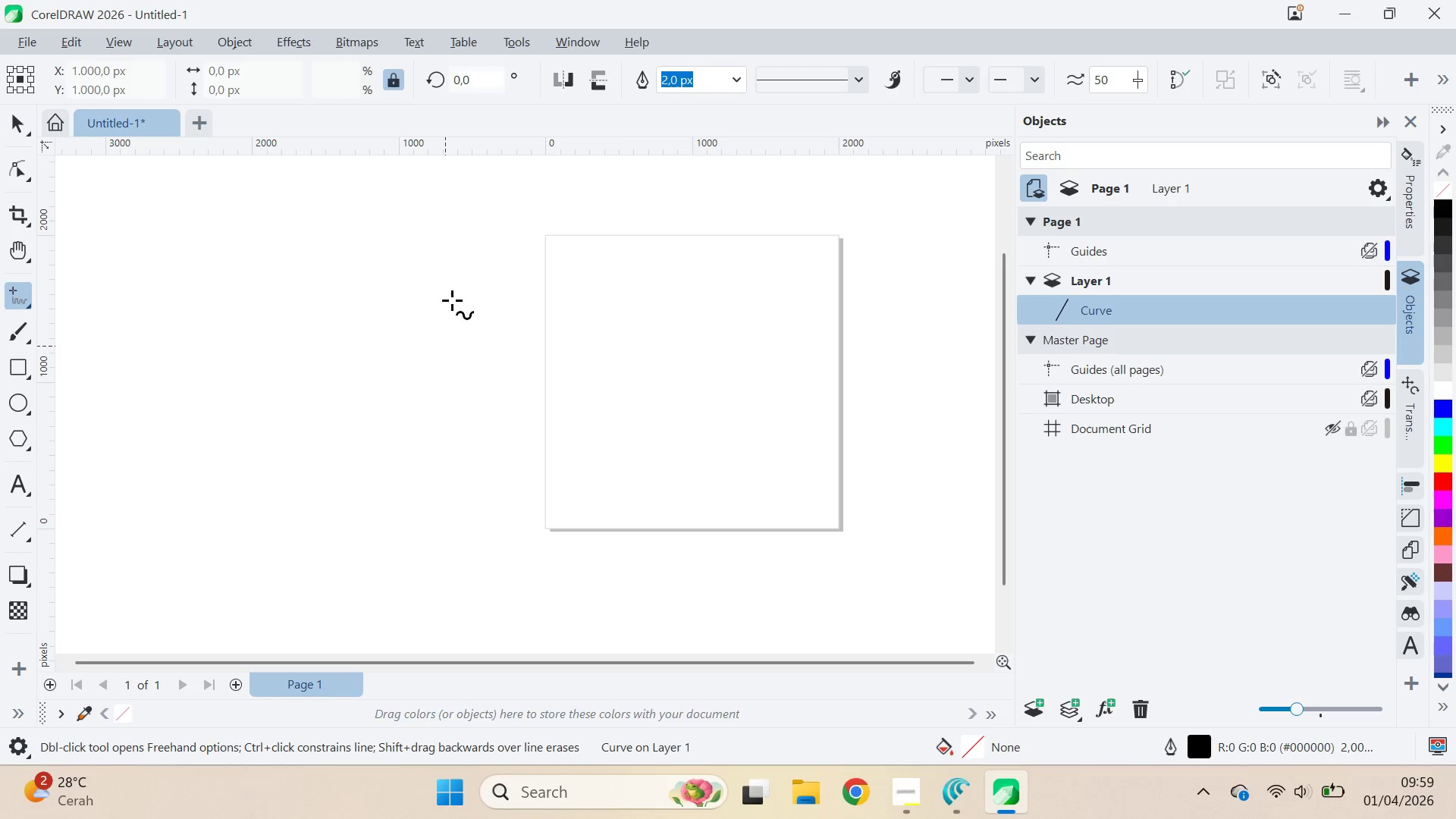 
left_click([453, 299])
 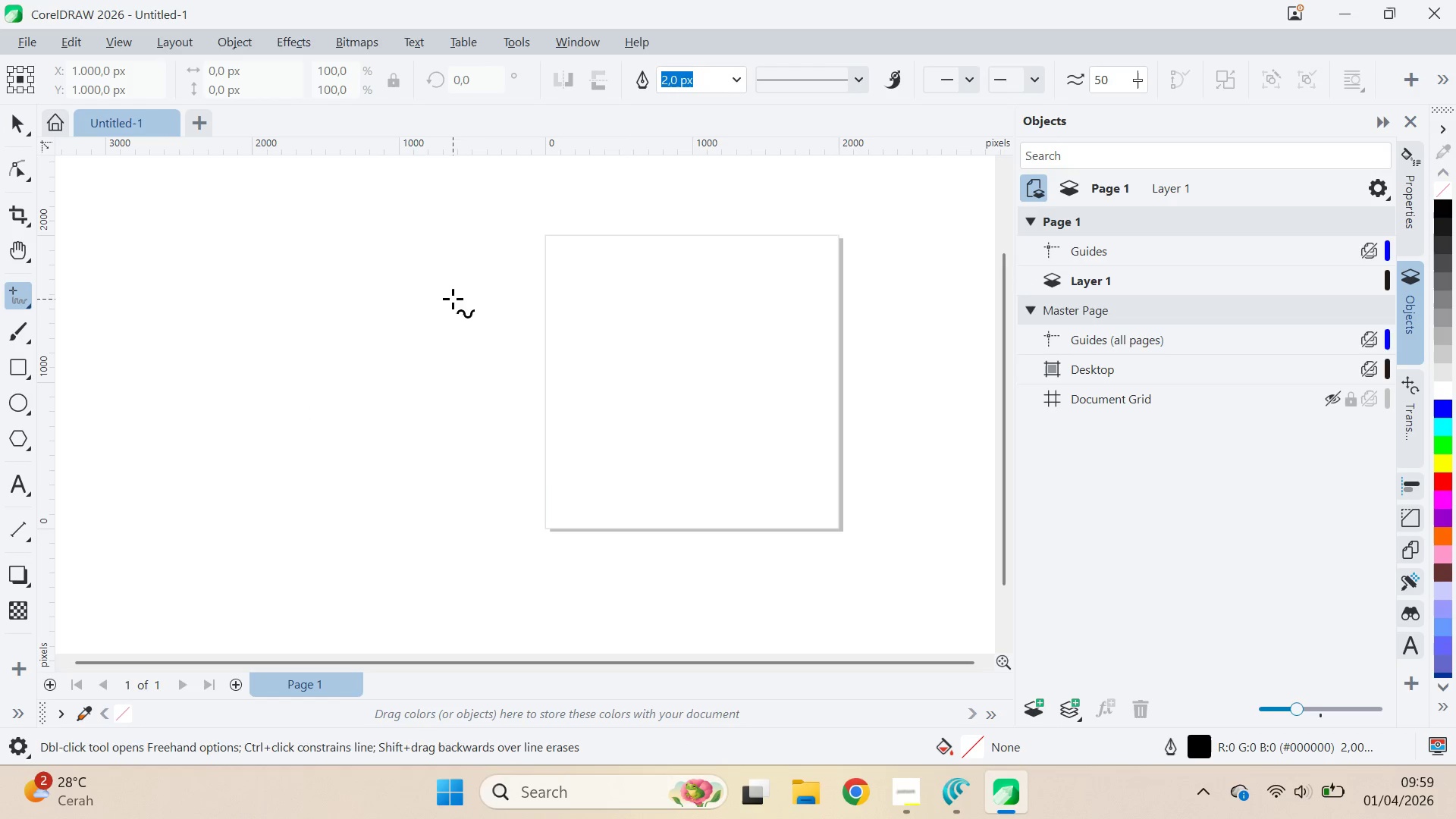 
hold_key(key=ShiftLeft, duration=0.81)
double_click([373, 353])
 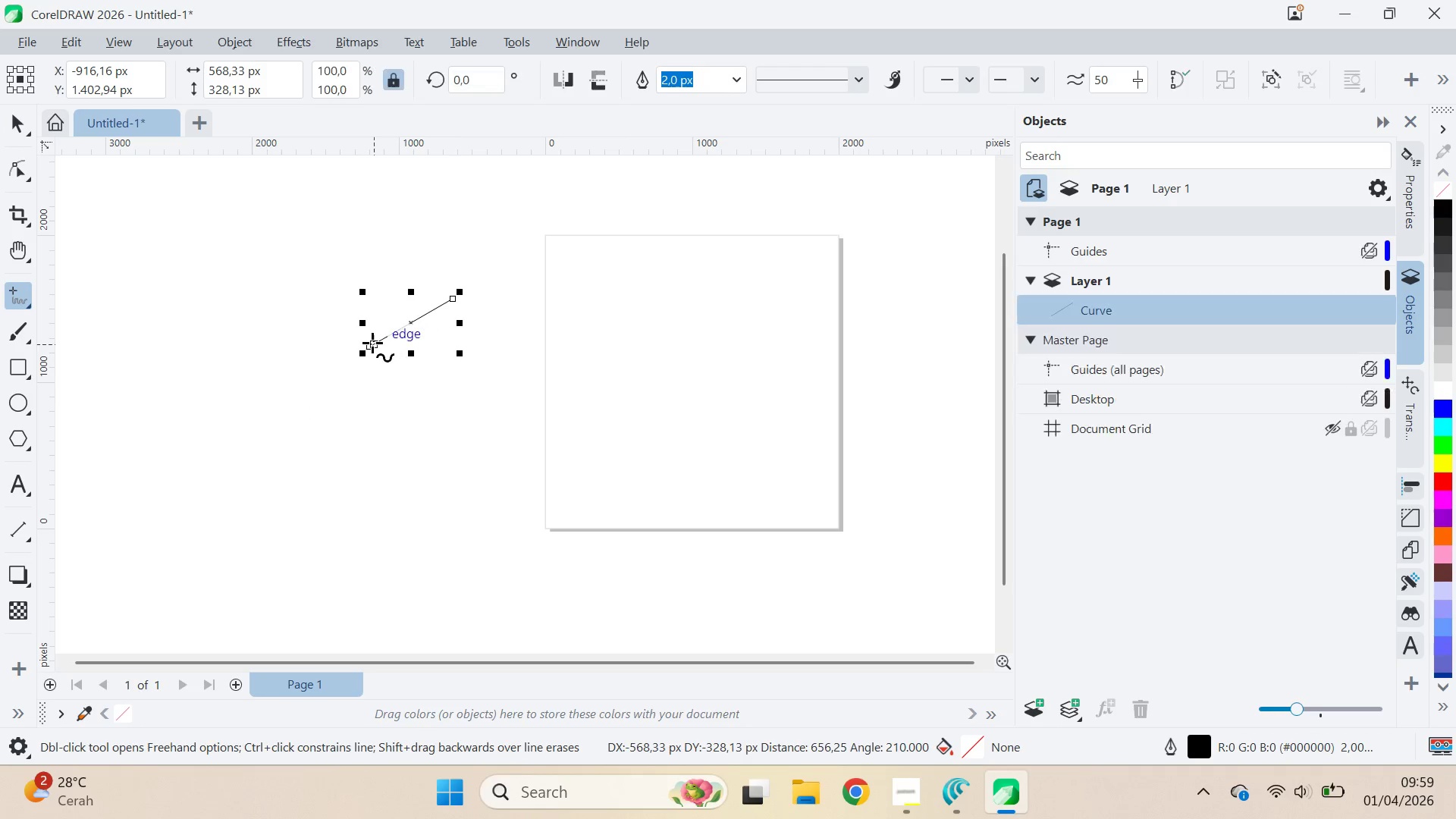 
key(Control+Z)
 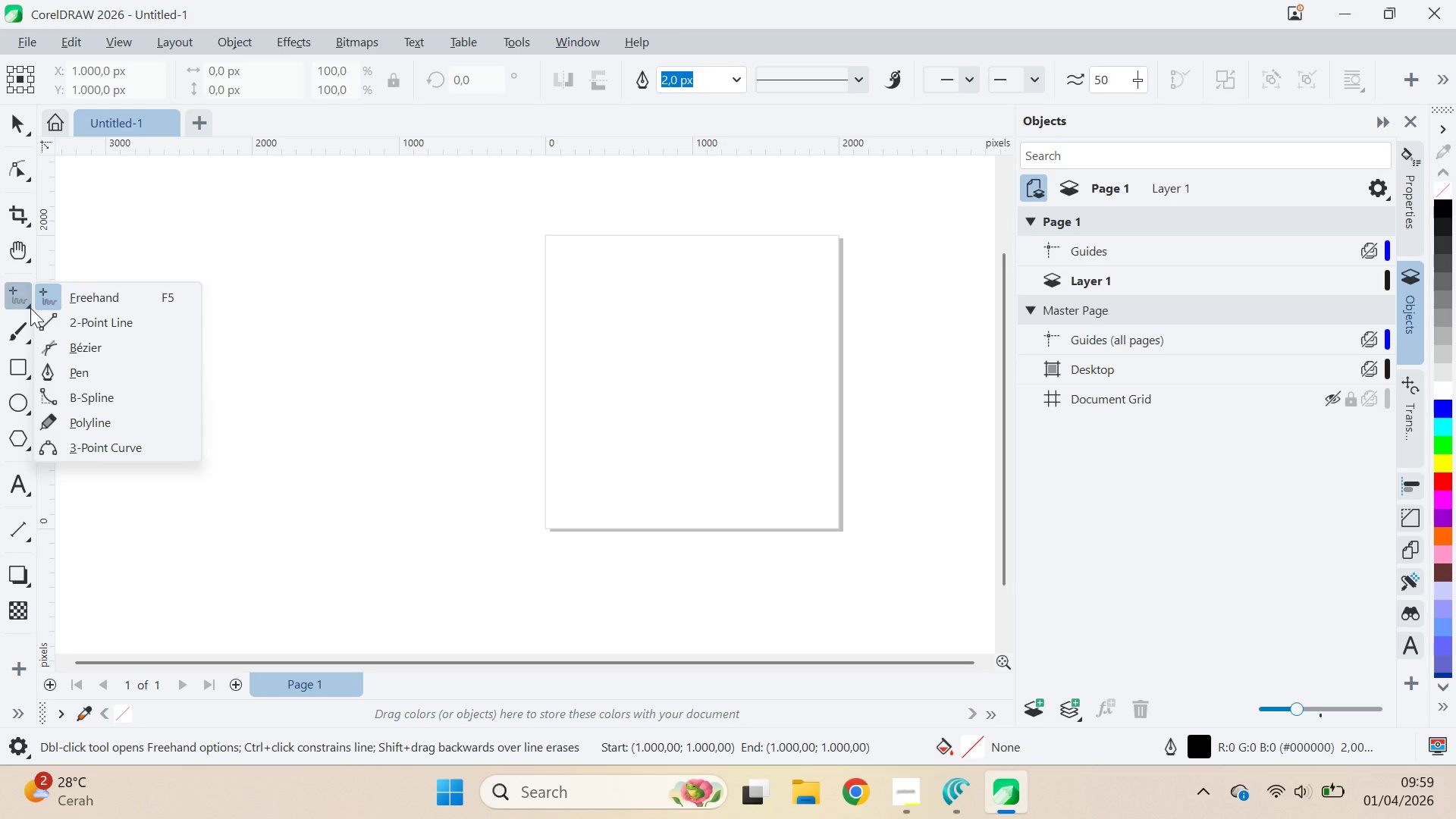 
left_click([30, 308])
 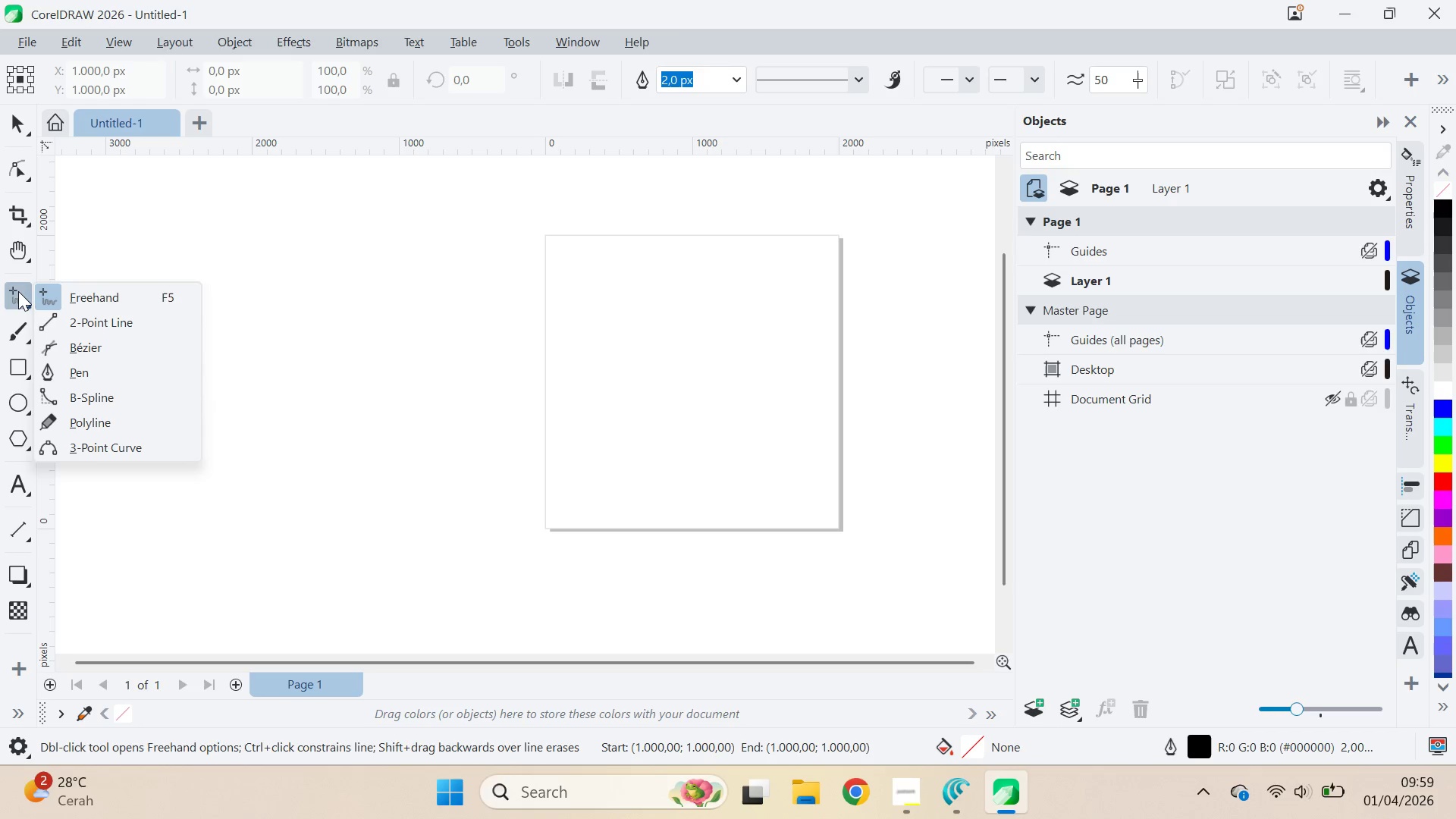 
left_click([61, 305])
 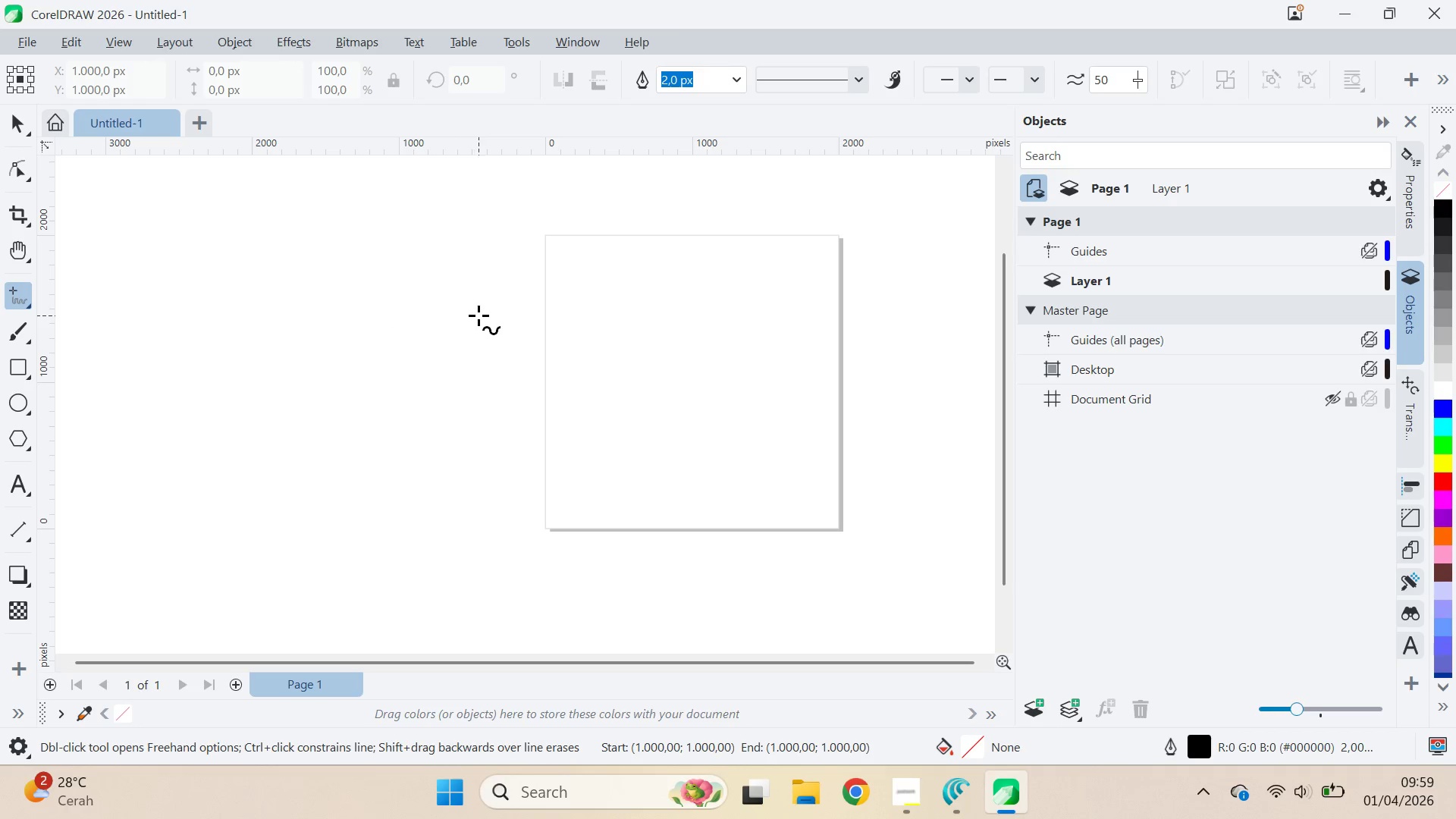 
left_click_drag(start_coordinate=[481, 313], to_coordinate=[441, 372])
 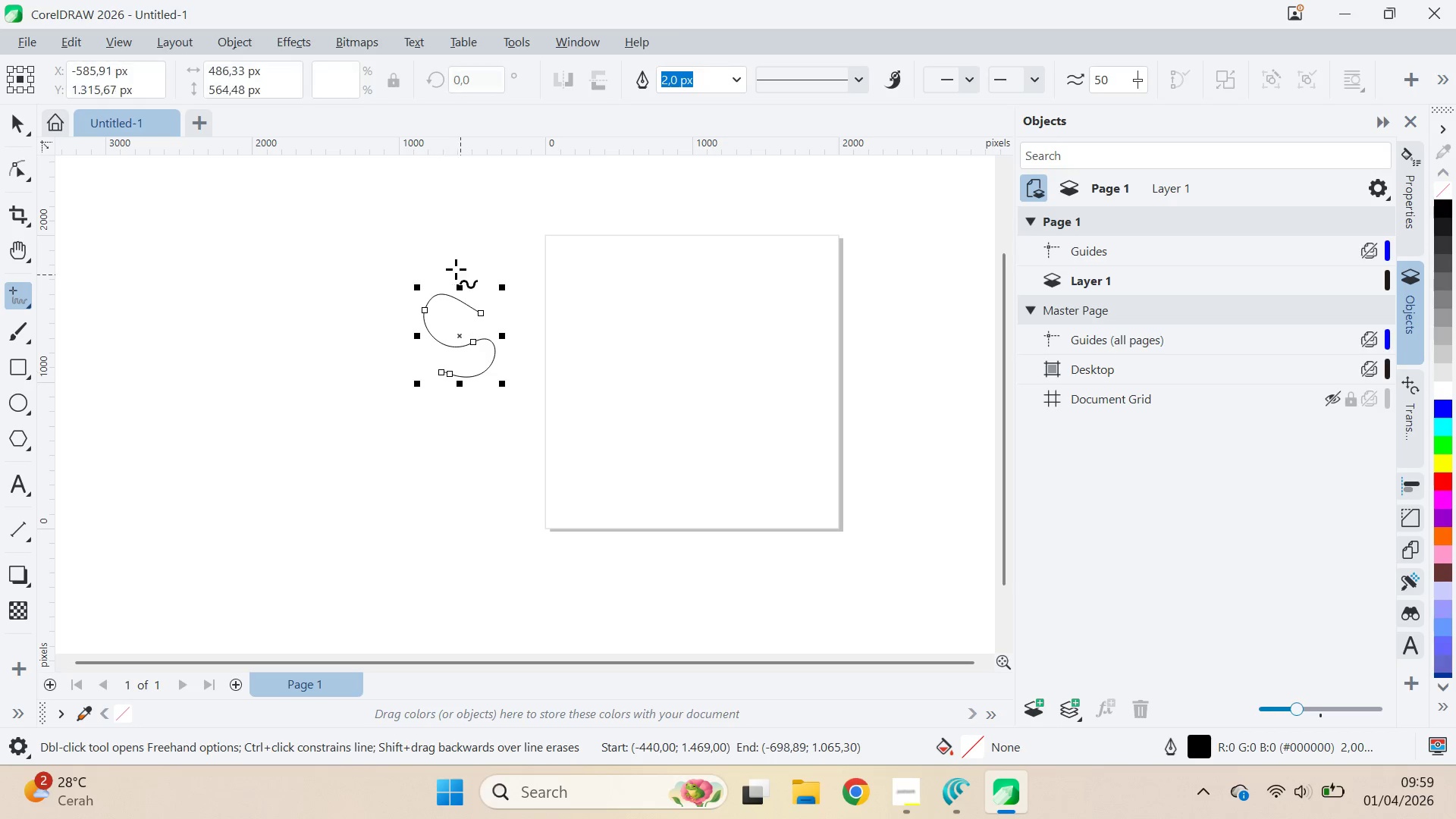 
left_click_drag(start_coordinate=[455, 267], to_coordinate=[485, 414])
 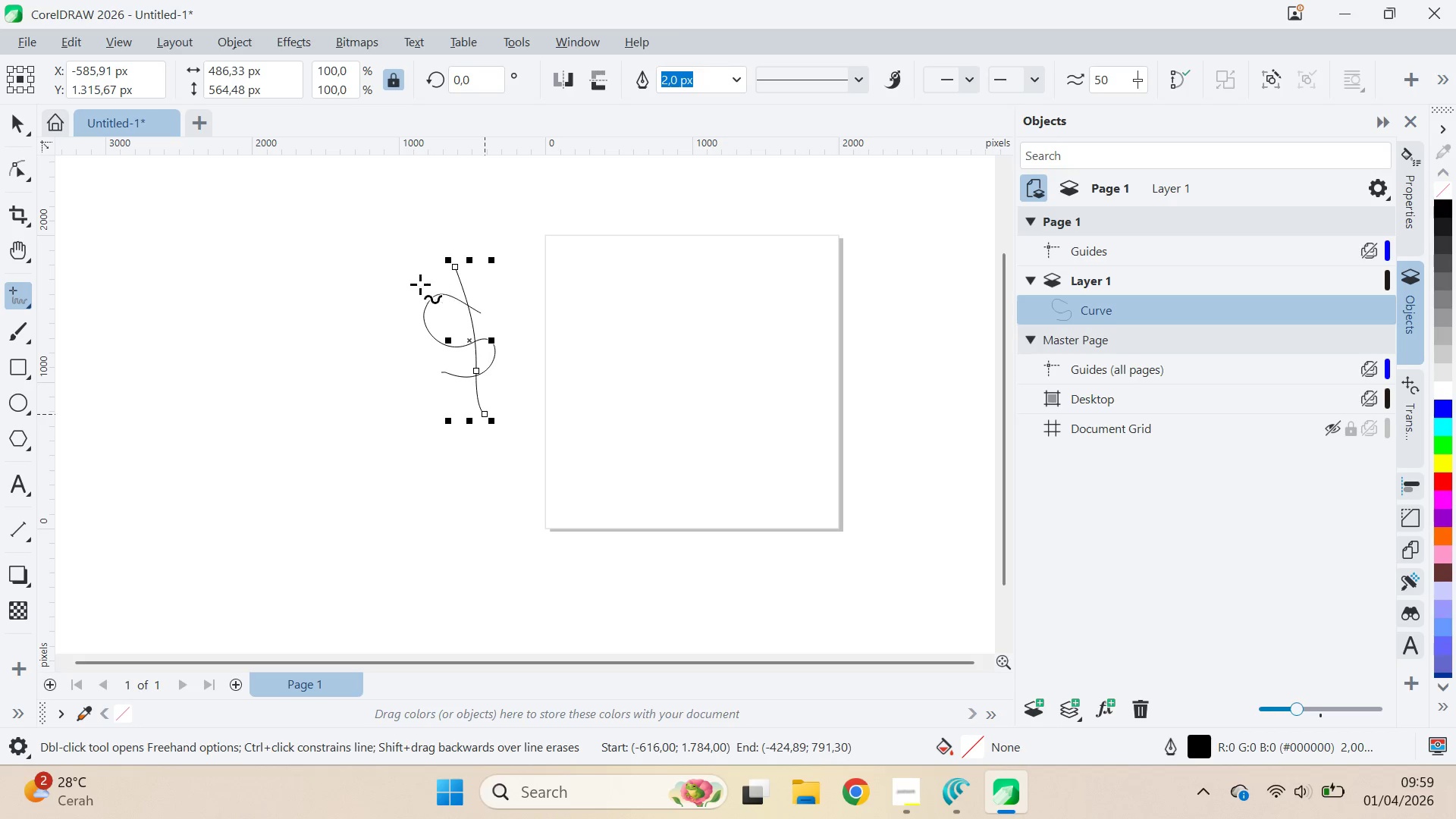 
left_click_drag(start_coordinate=[424, 289], to_coordinate=[516, 281])
 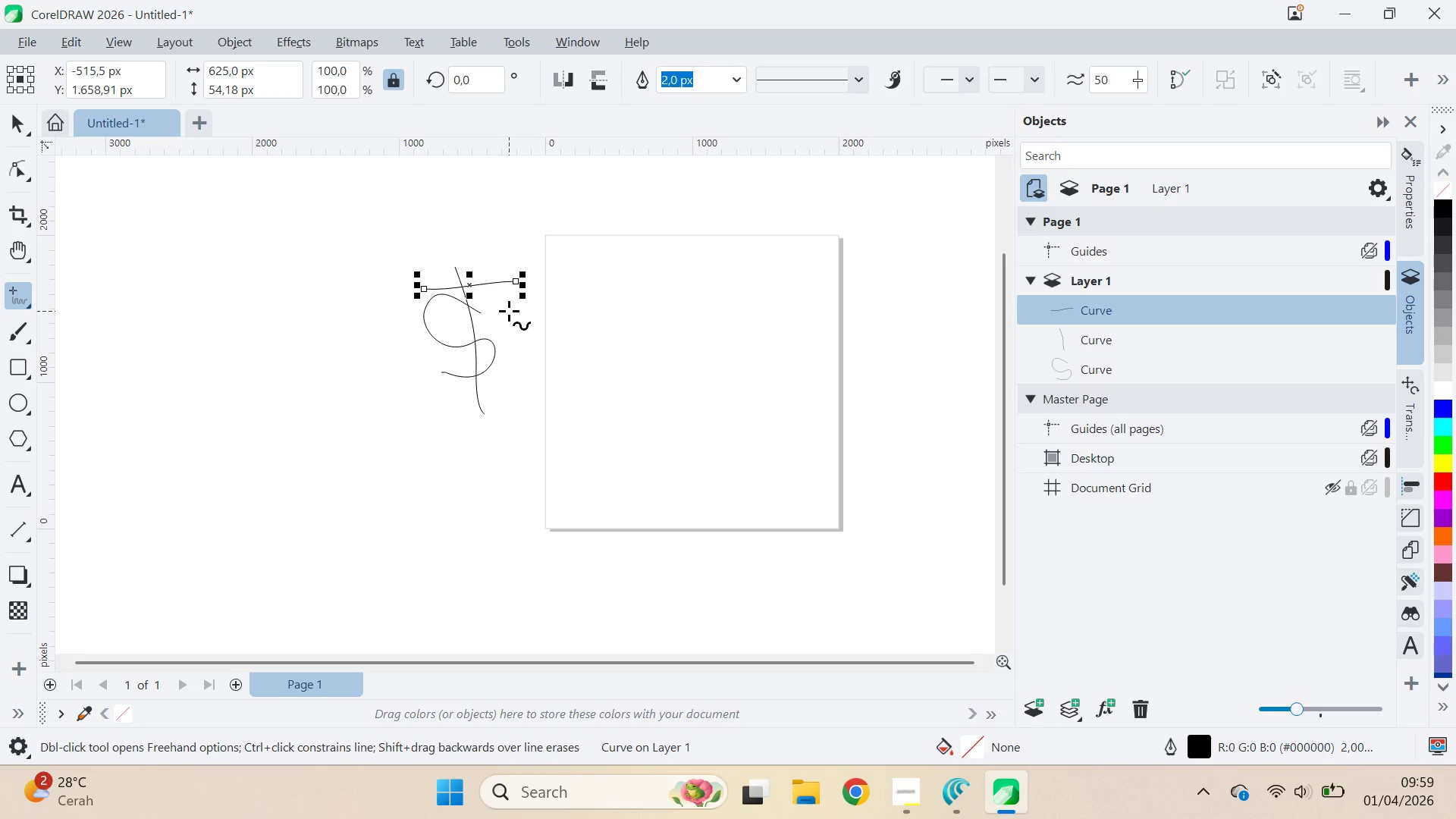 
key(Control+Z)
 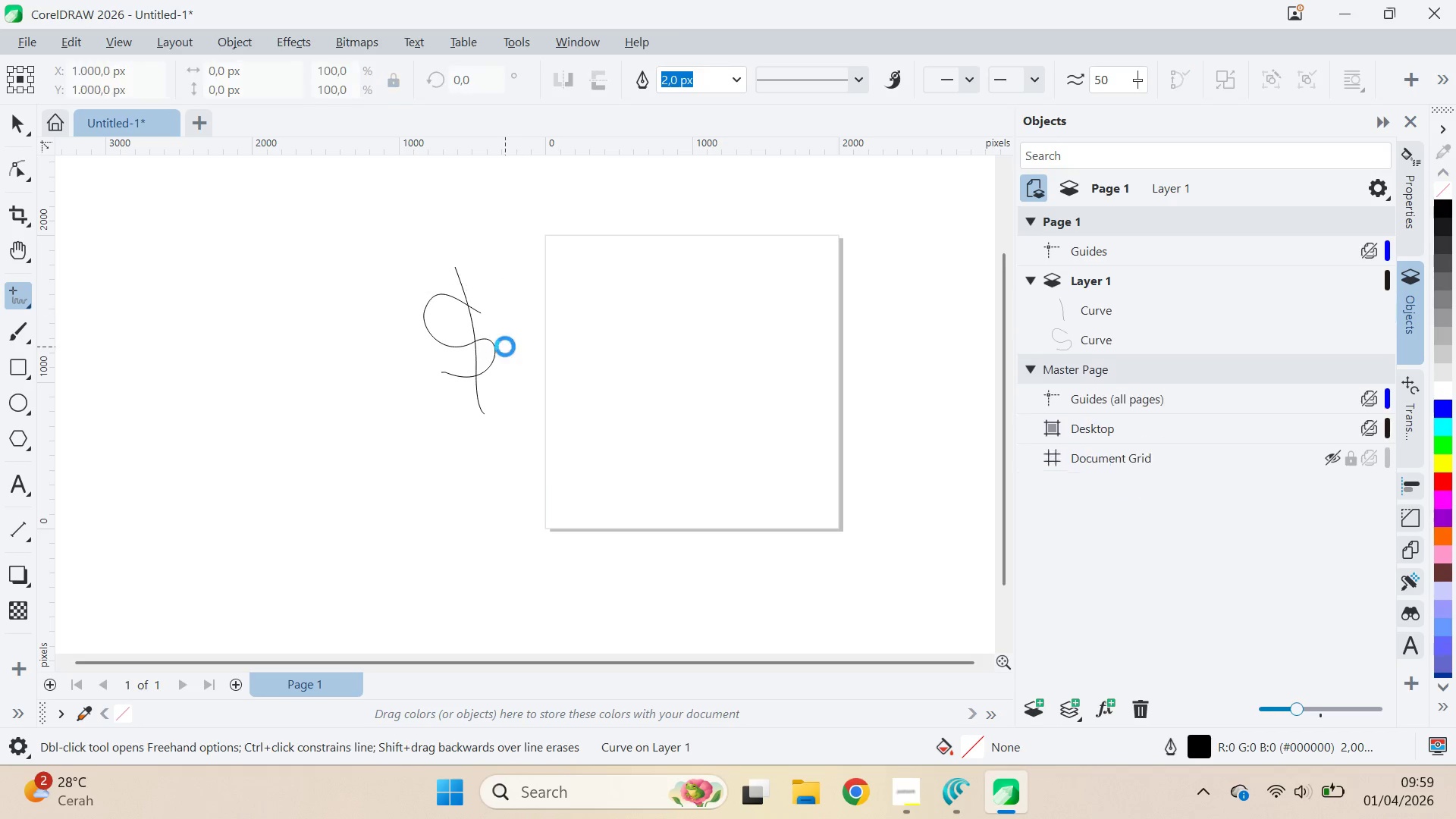 
key(Control+Z)
 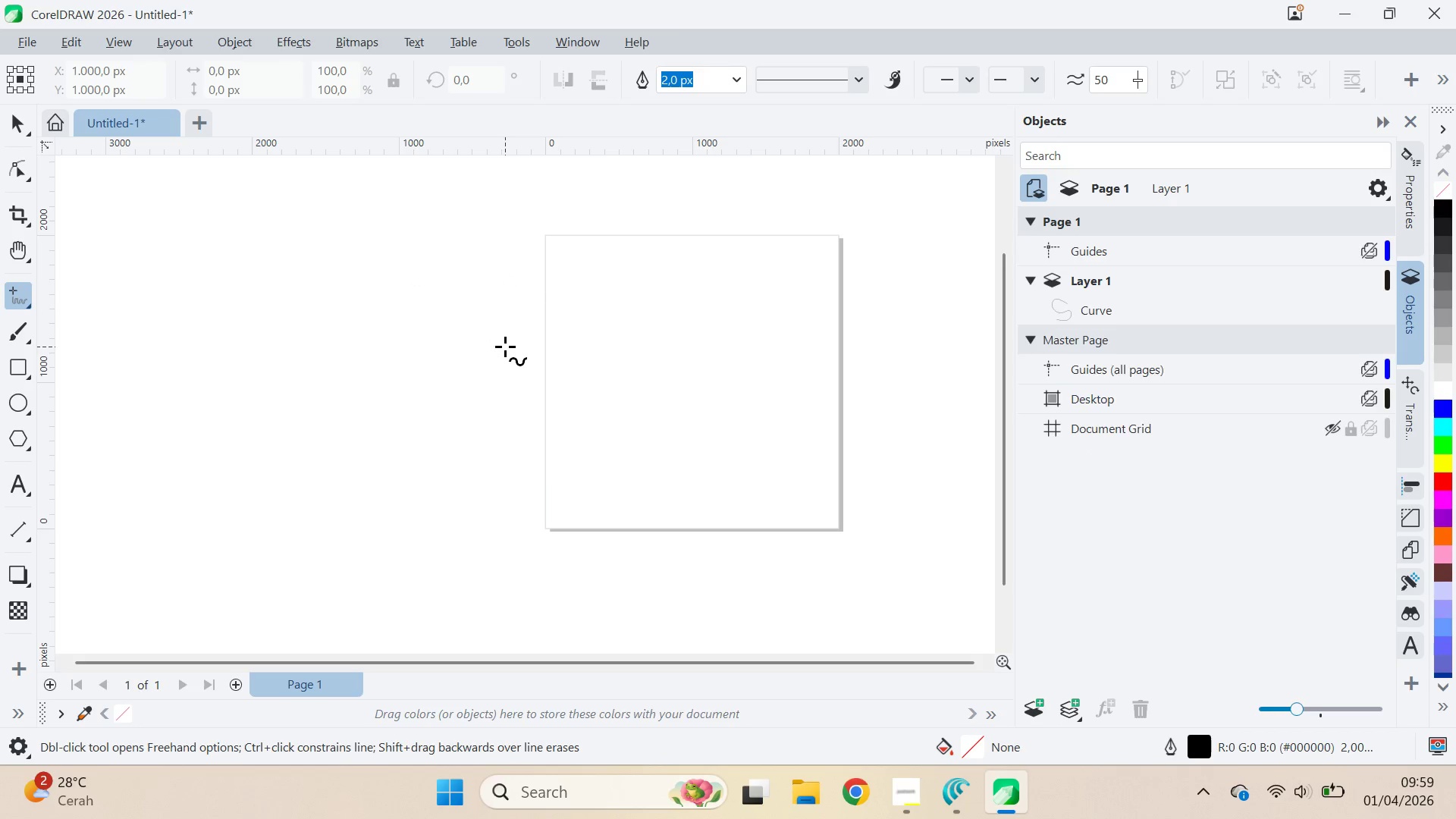 
key(Control+Z)
 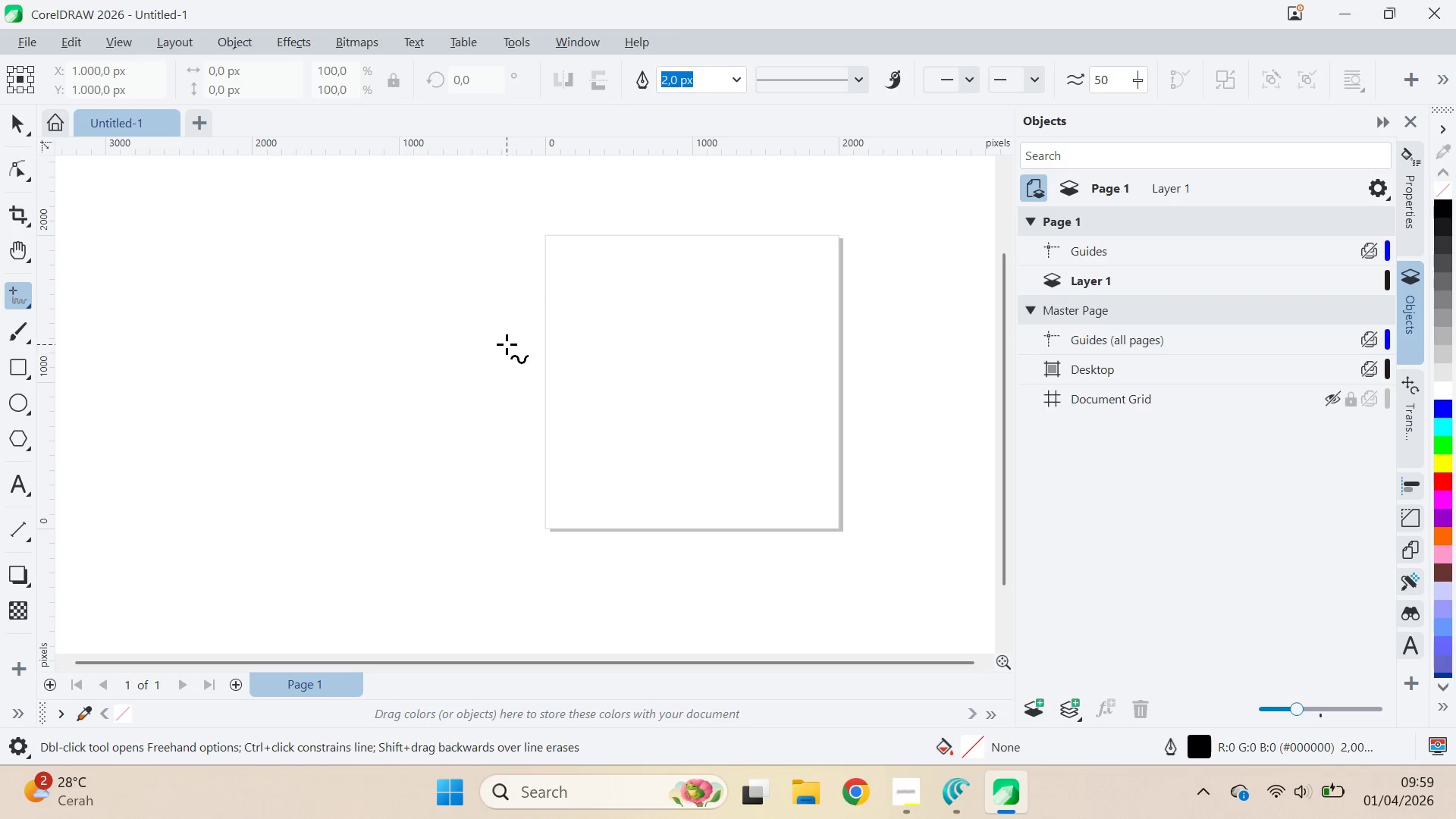 
key(Alt+AltLeft)
 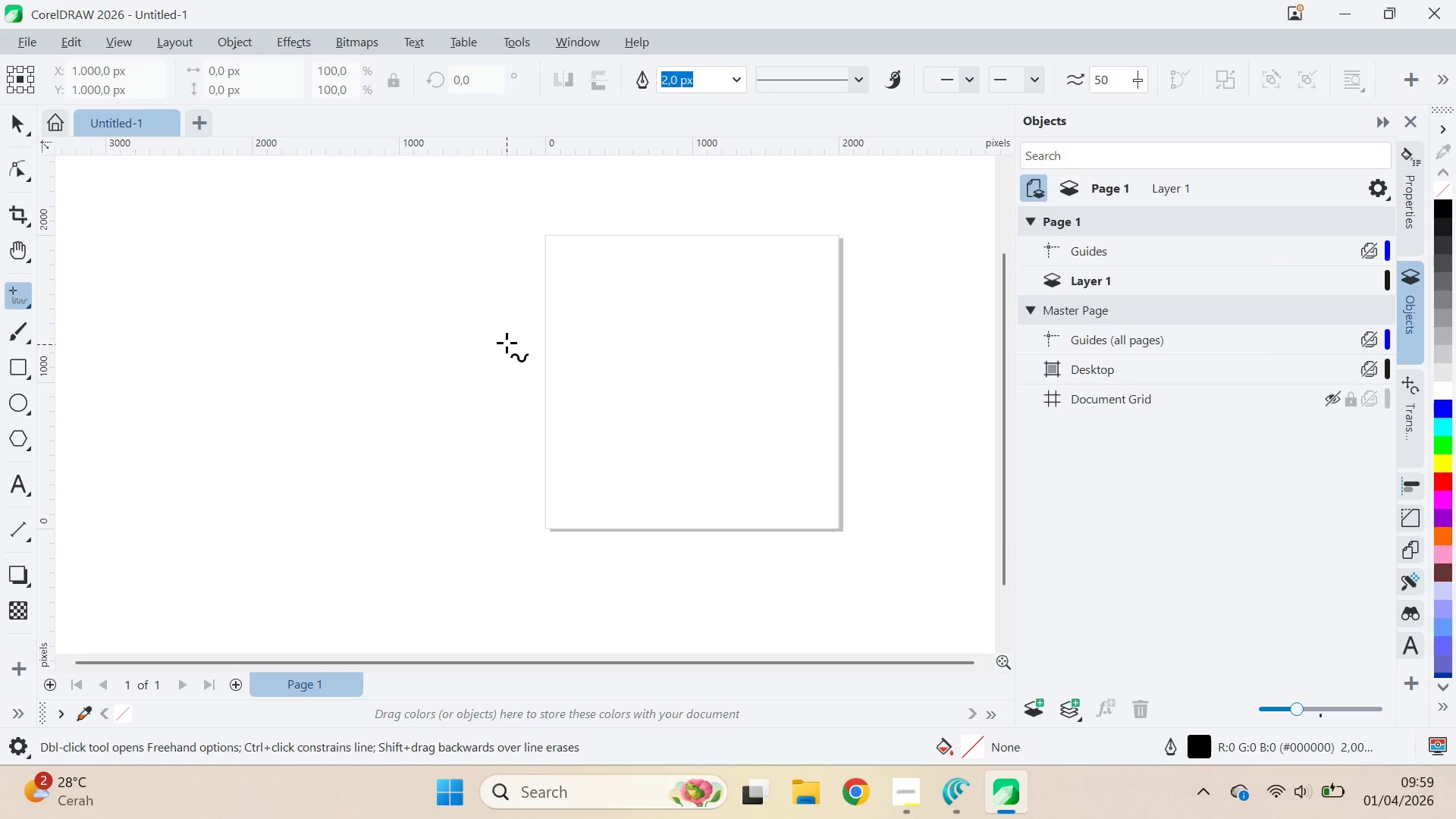 
key(Alt+Tab)
 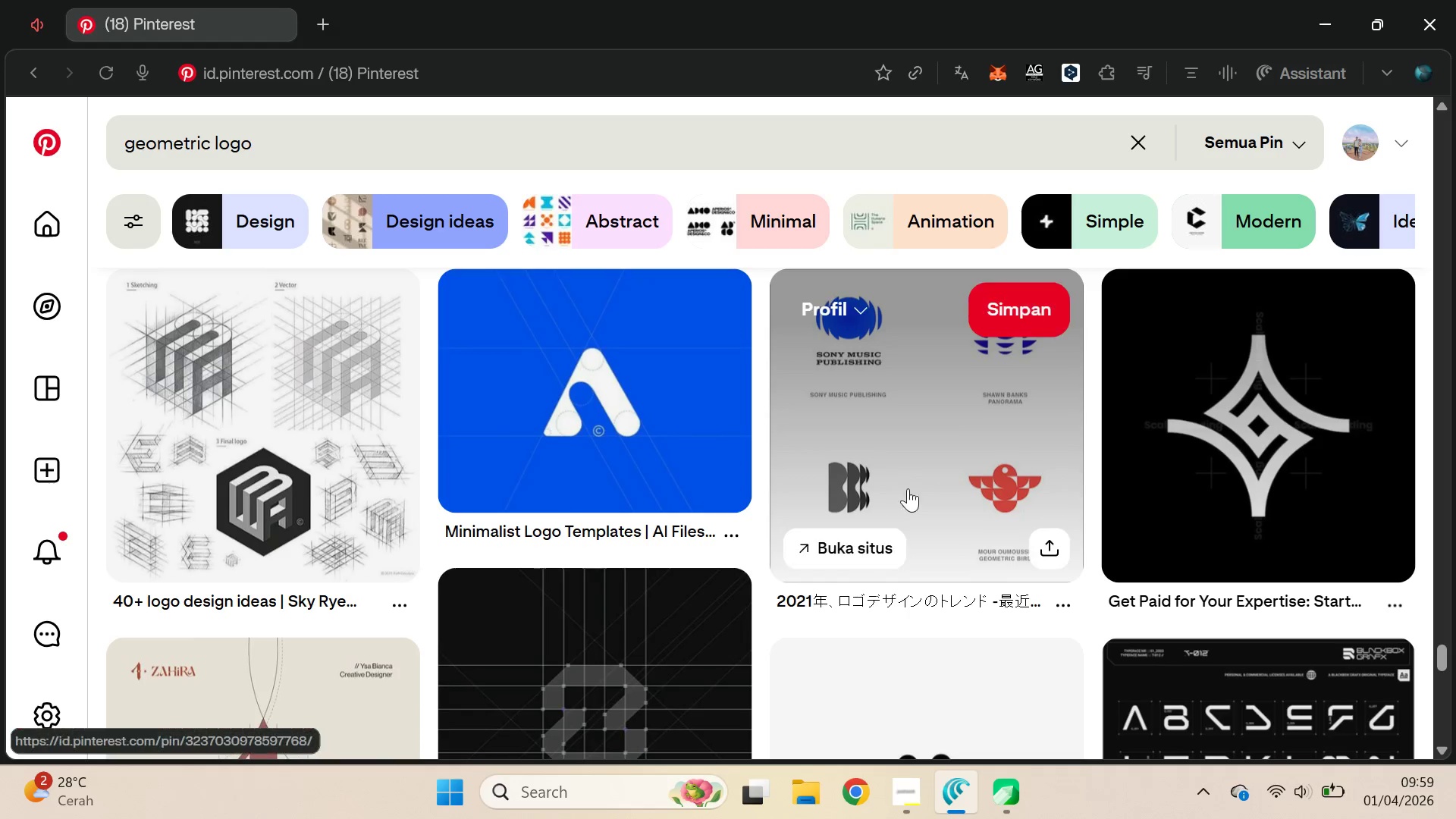 
scroll: coordinate [1066, 456], scroll_direction: down, amount: 14.0
 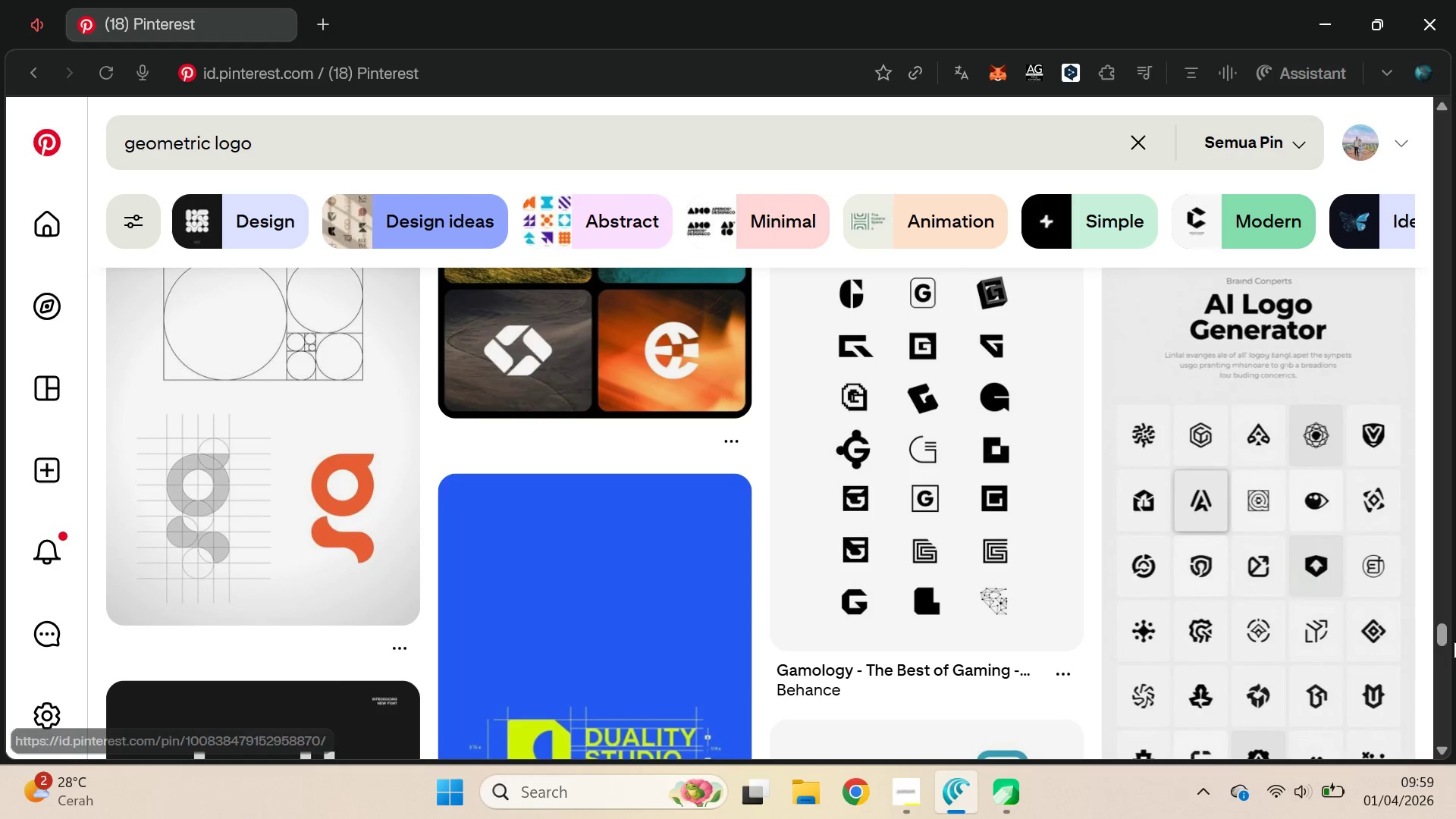 
left_click_drag(start_coordinate=[1444, 623], to_coordinate=[1455, 691])
 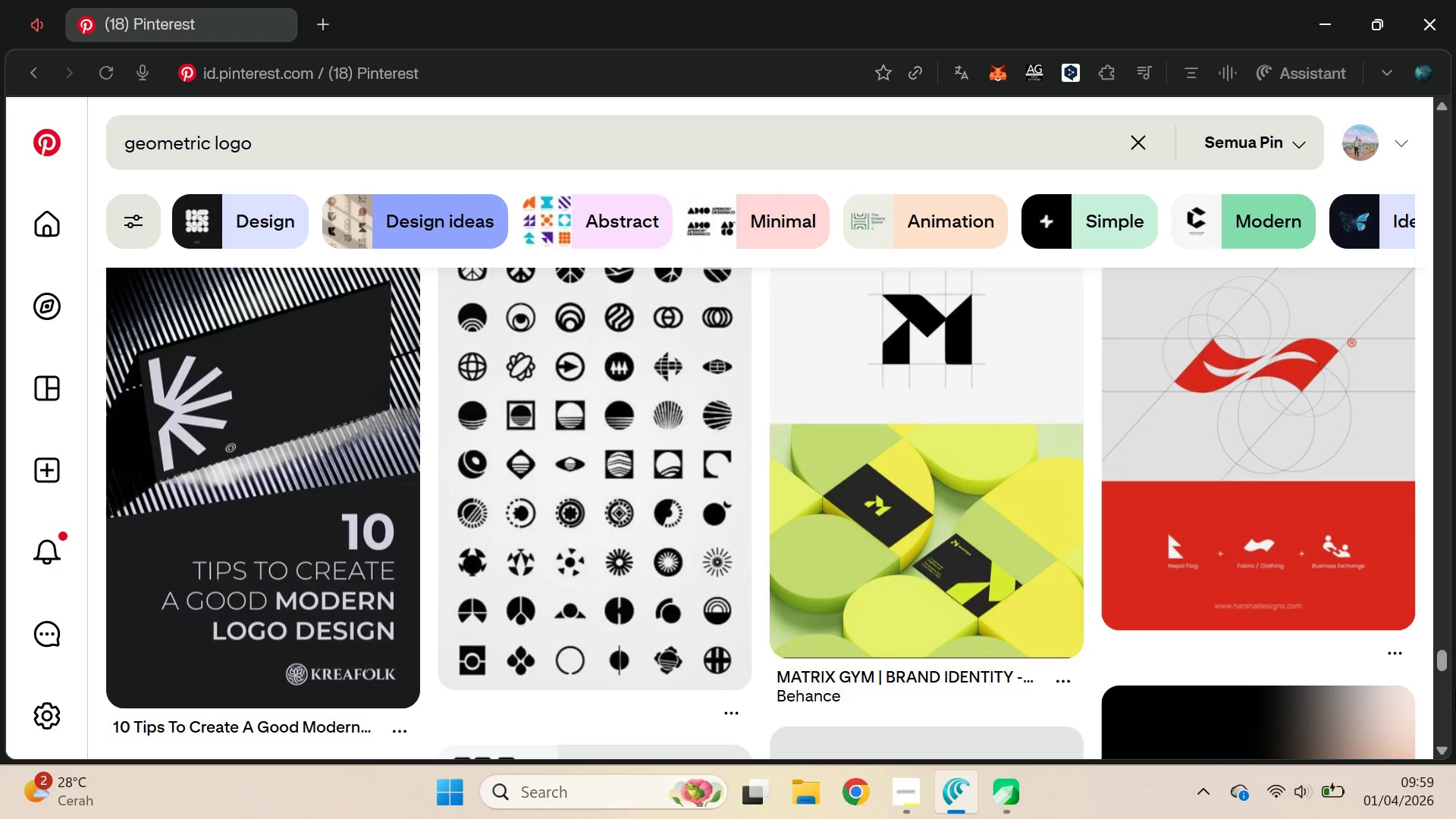 
double_click([1455, 691])
 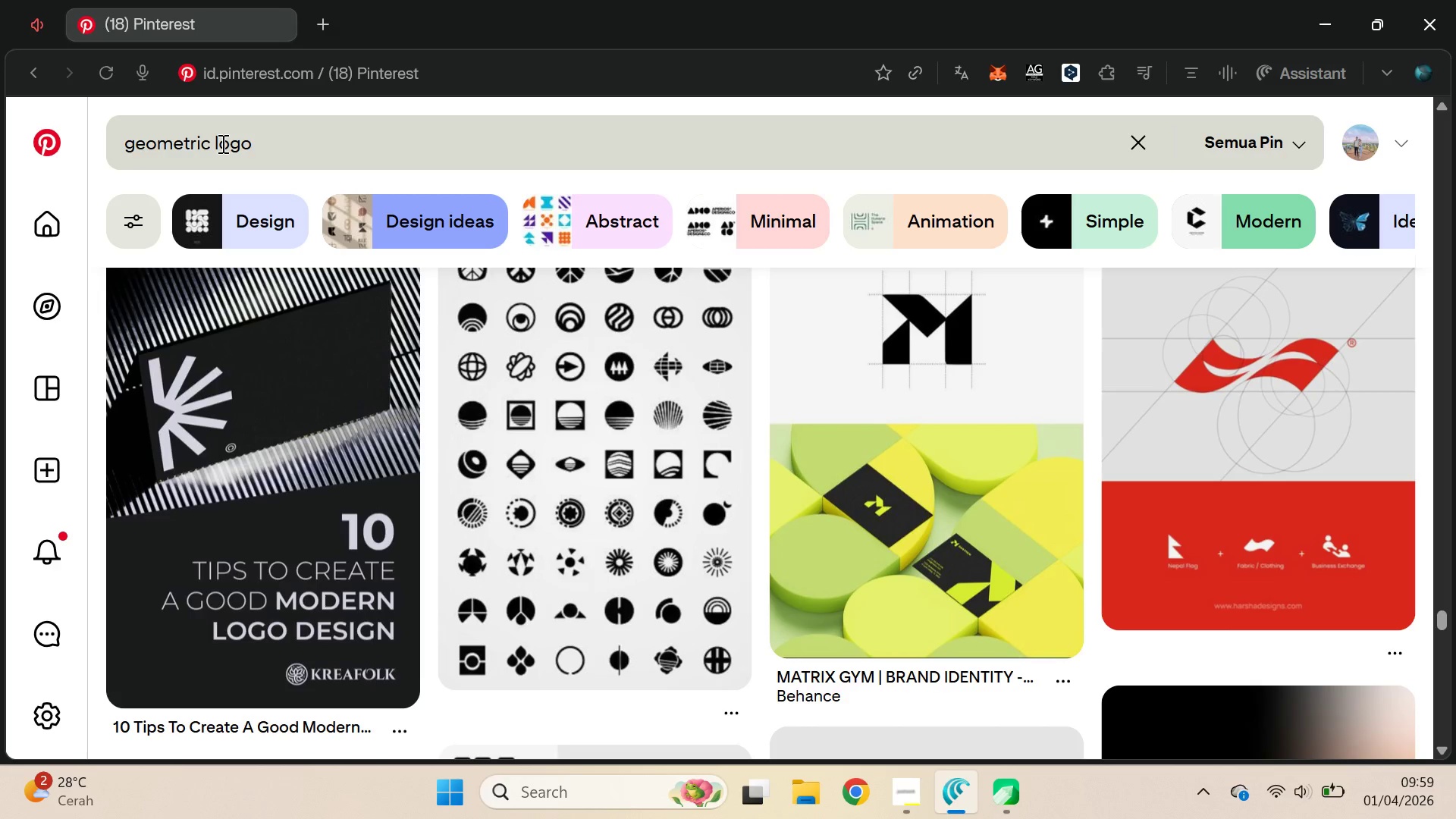 
left_click([215, 138])
 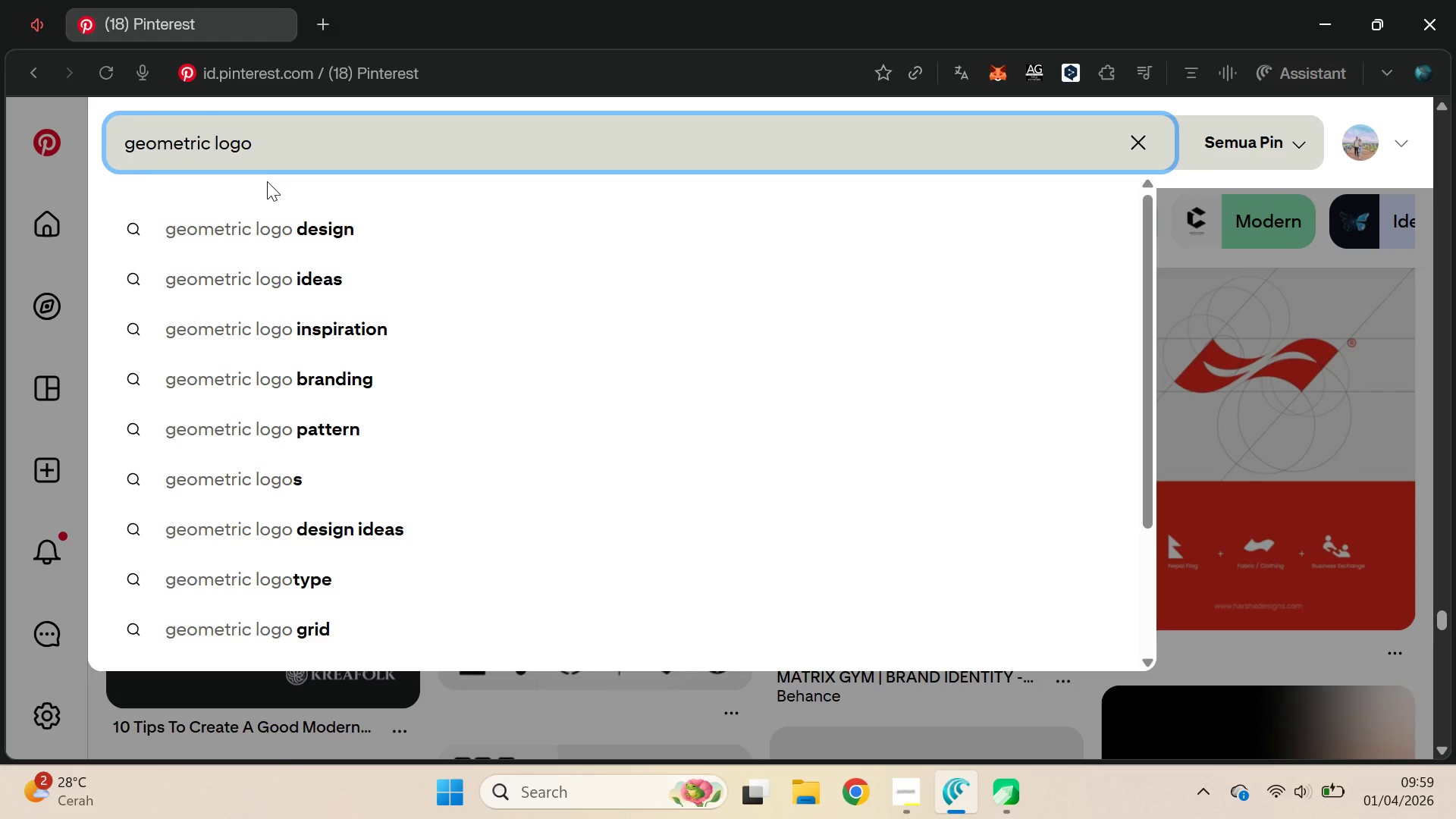 
key(S)
 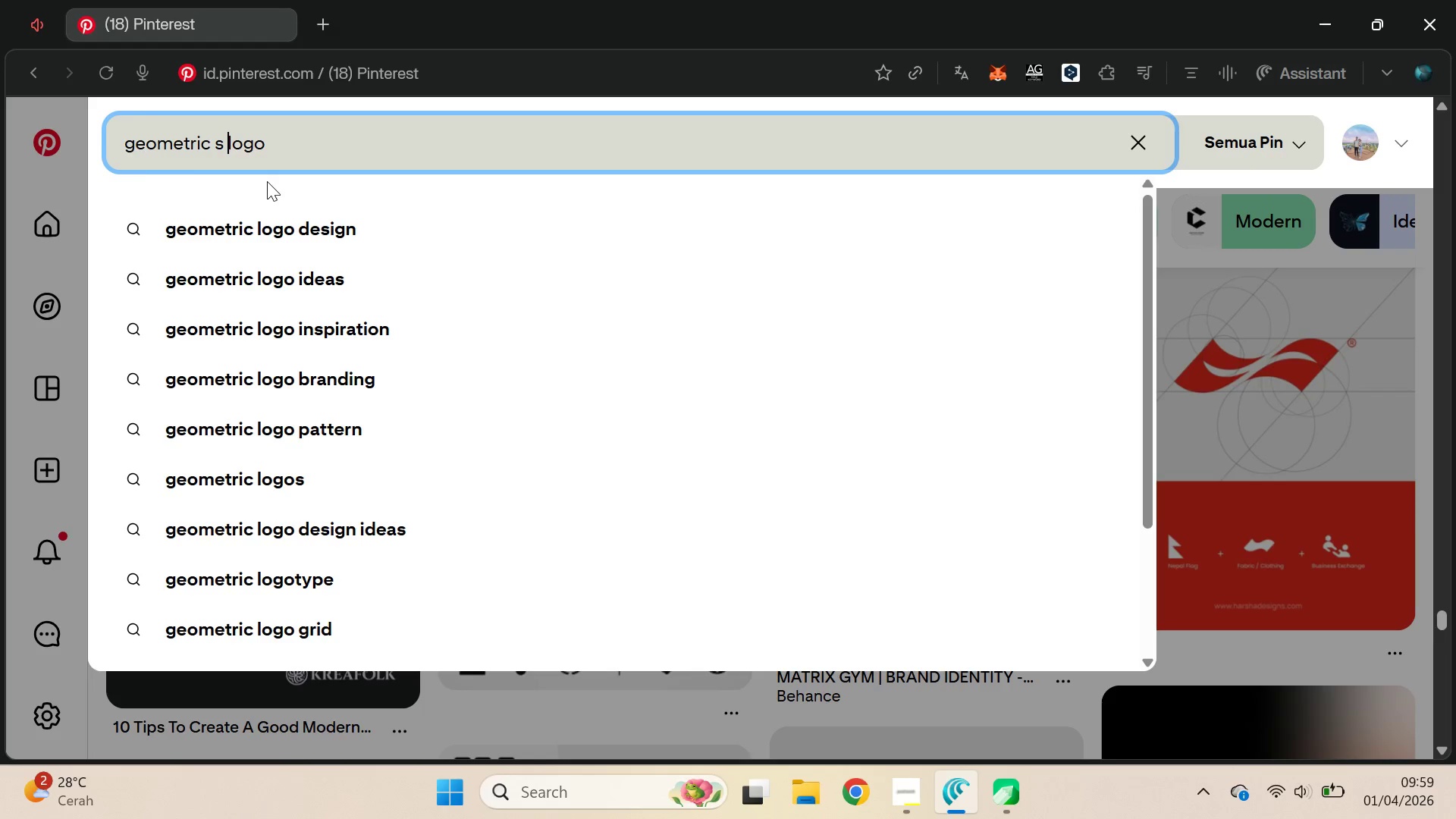 
key(Space)
 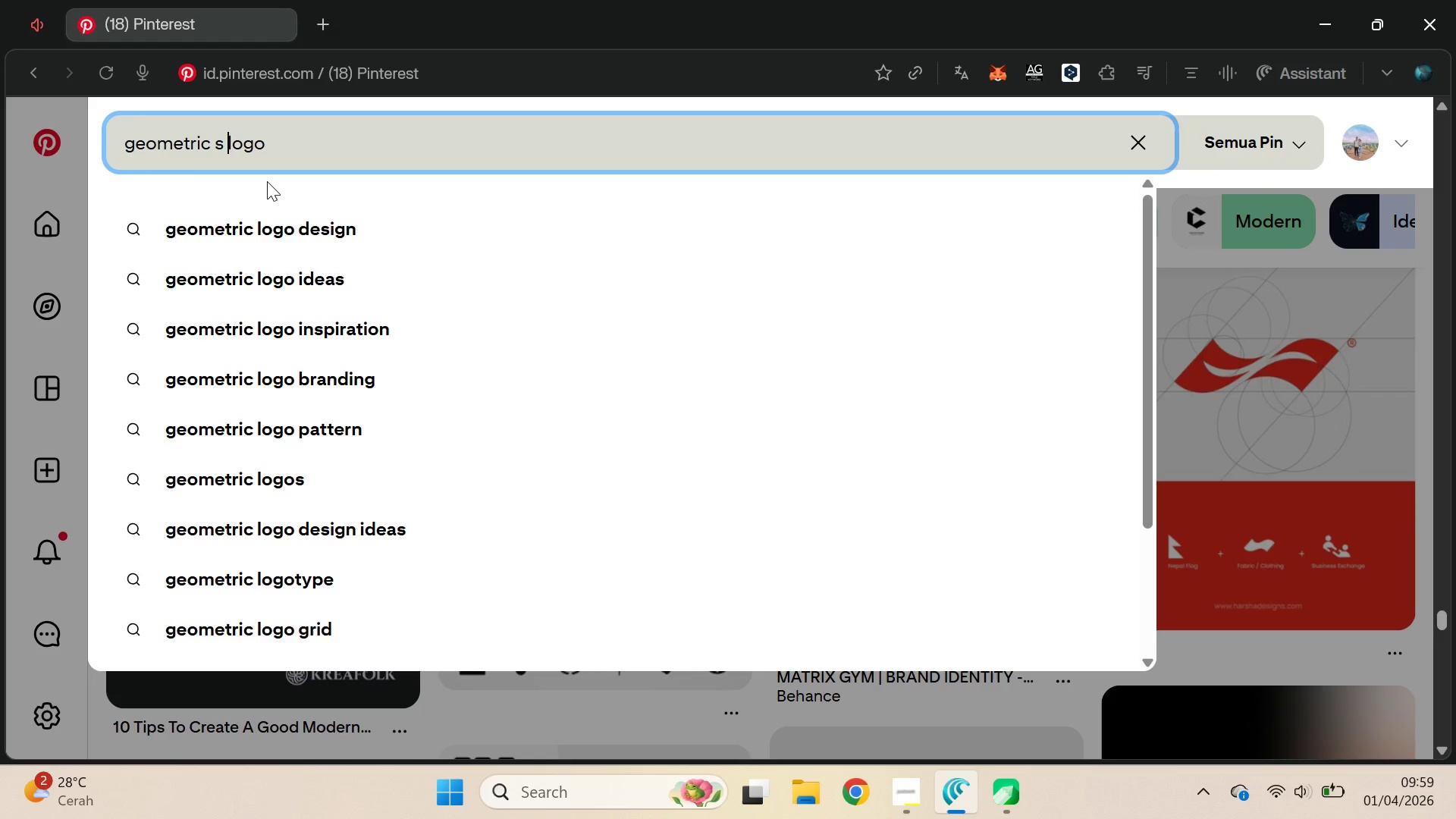 
key(Enter)
 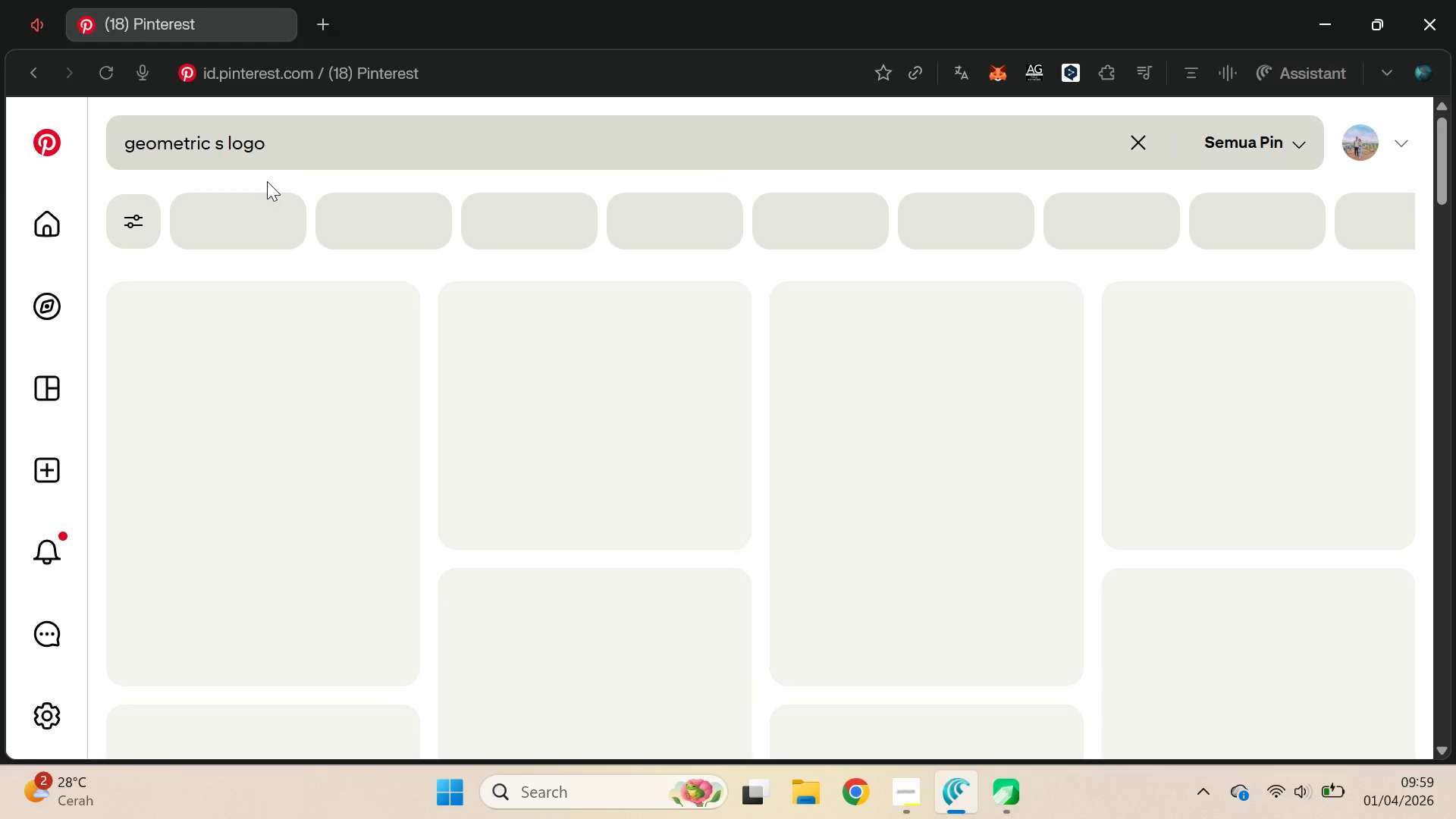 
mouse_move([527, 243])
 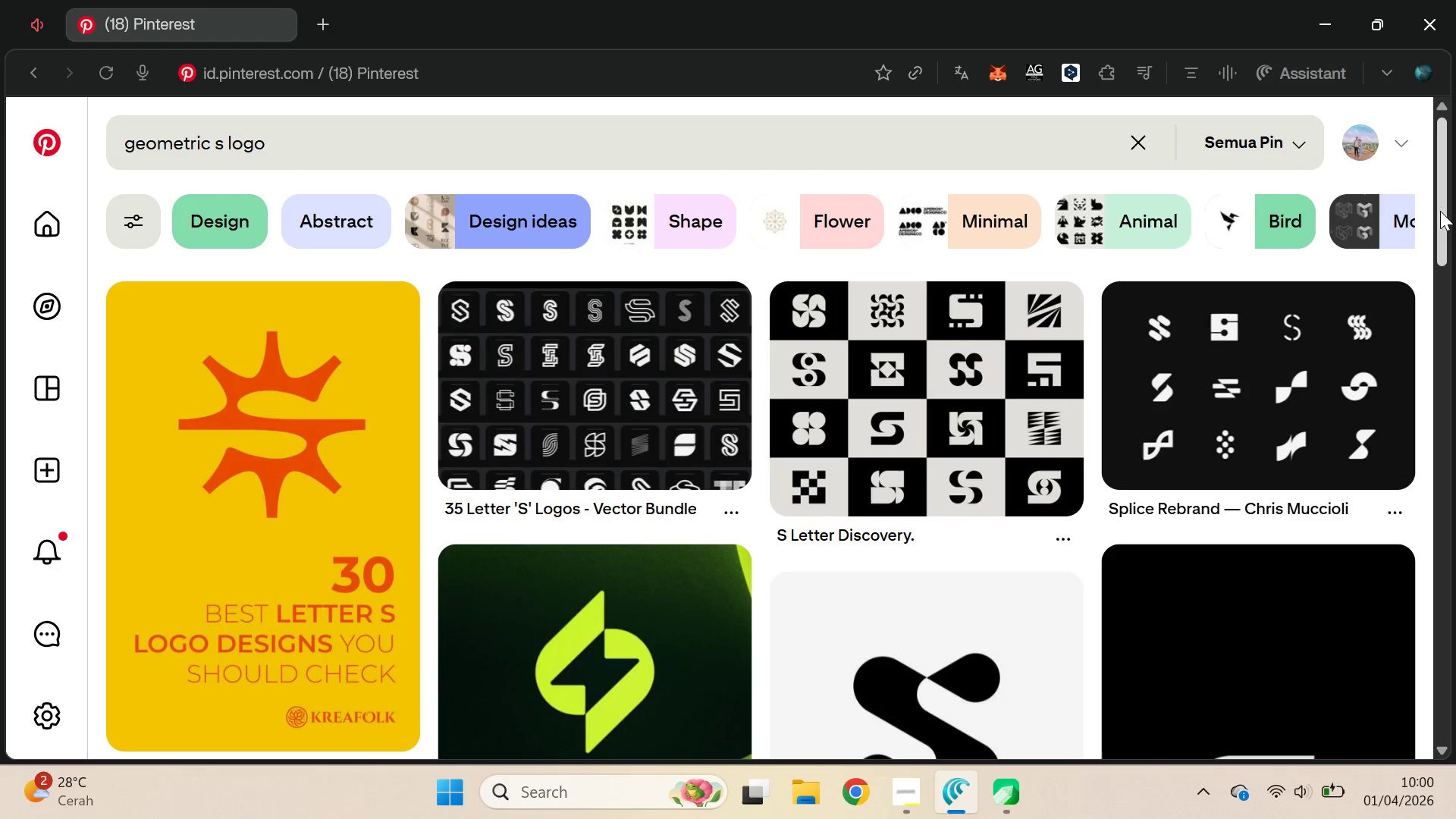 
left_click_drag(start_coordinate=[1447, 189], to_coordinate=[1454, 689])
 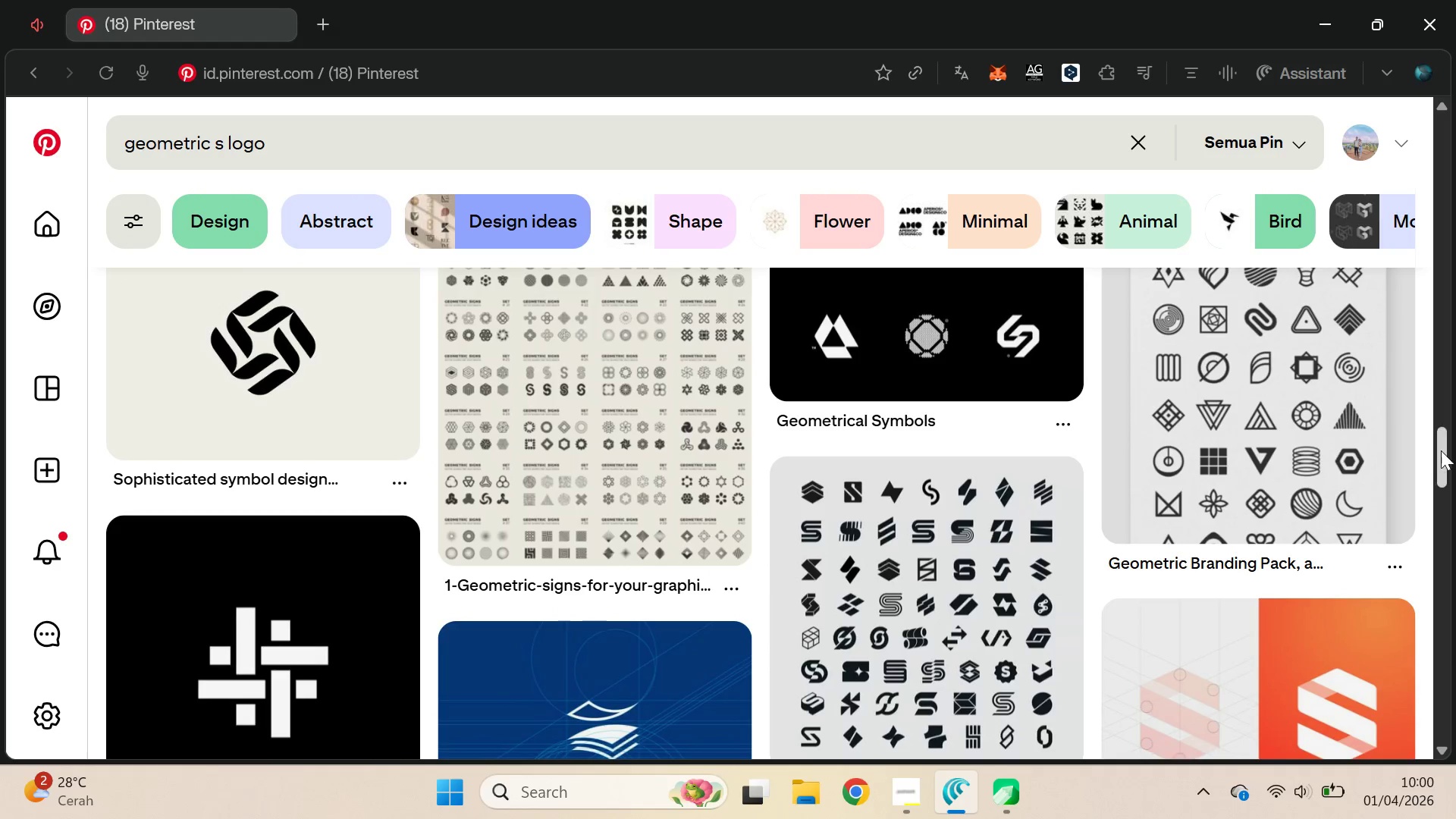 
left_click_drag(start_coordinate=[1439, 438], to_coordinate=[1455, 672])
 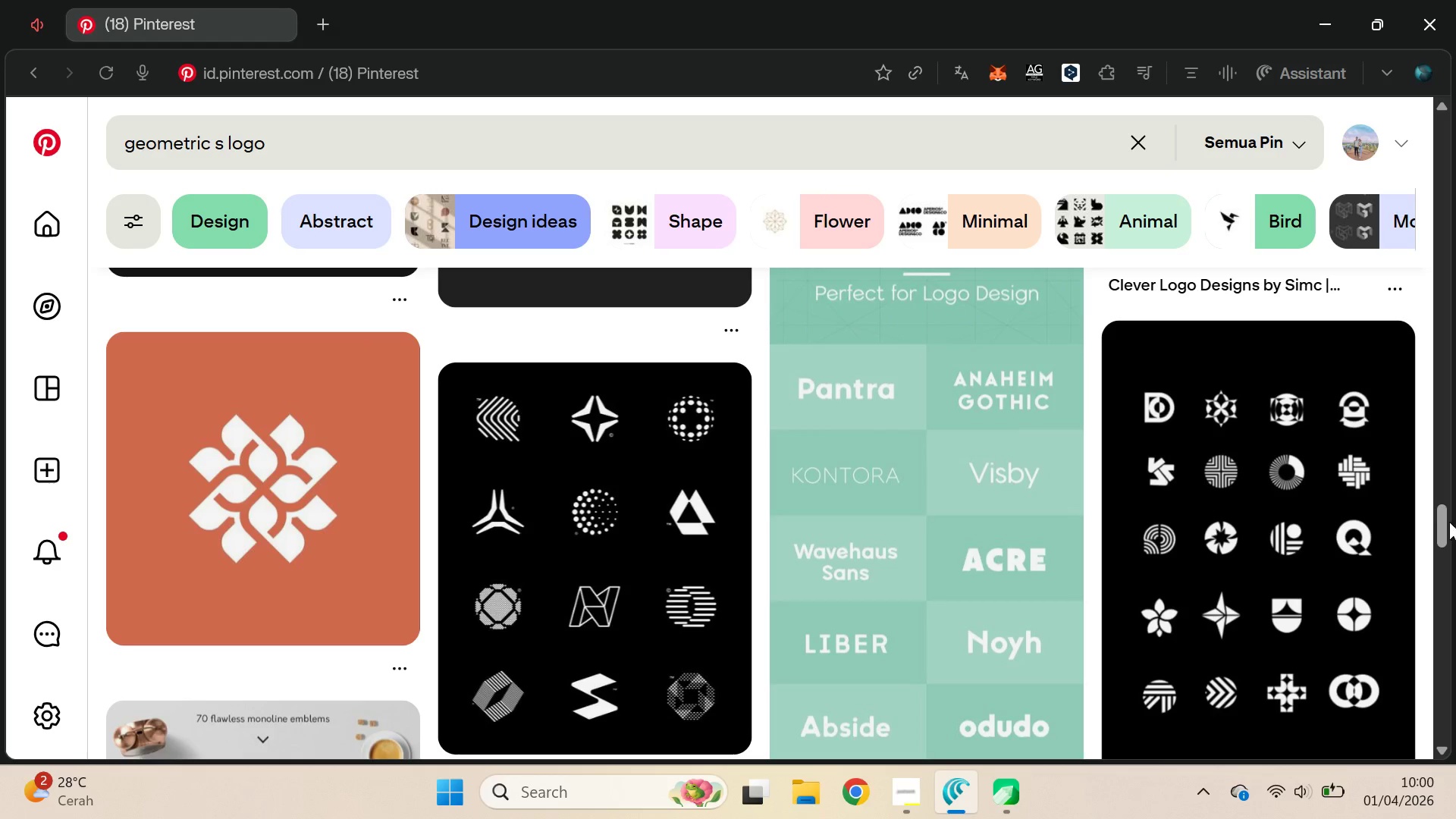 
left_click_drag(start_coordinate=[1445, 518], to_coordinate=[1455, 635])
 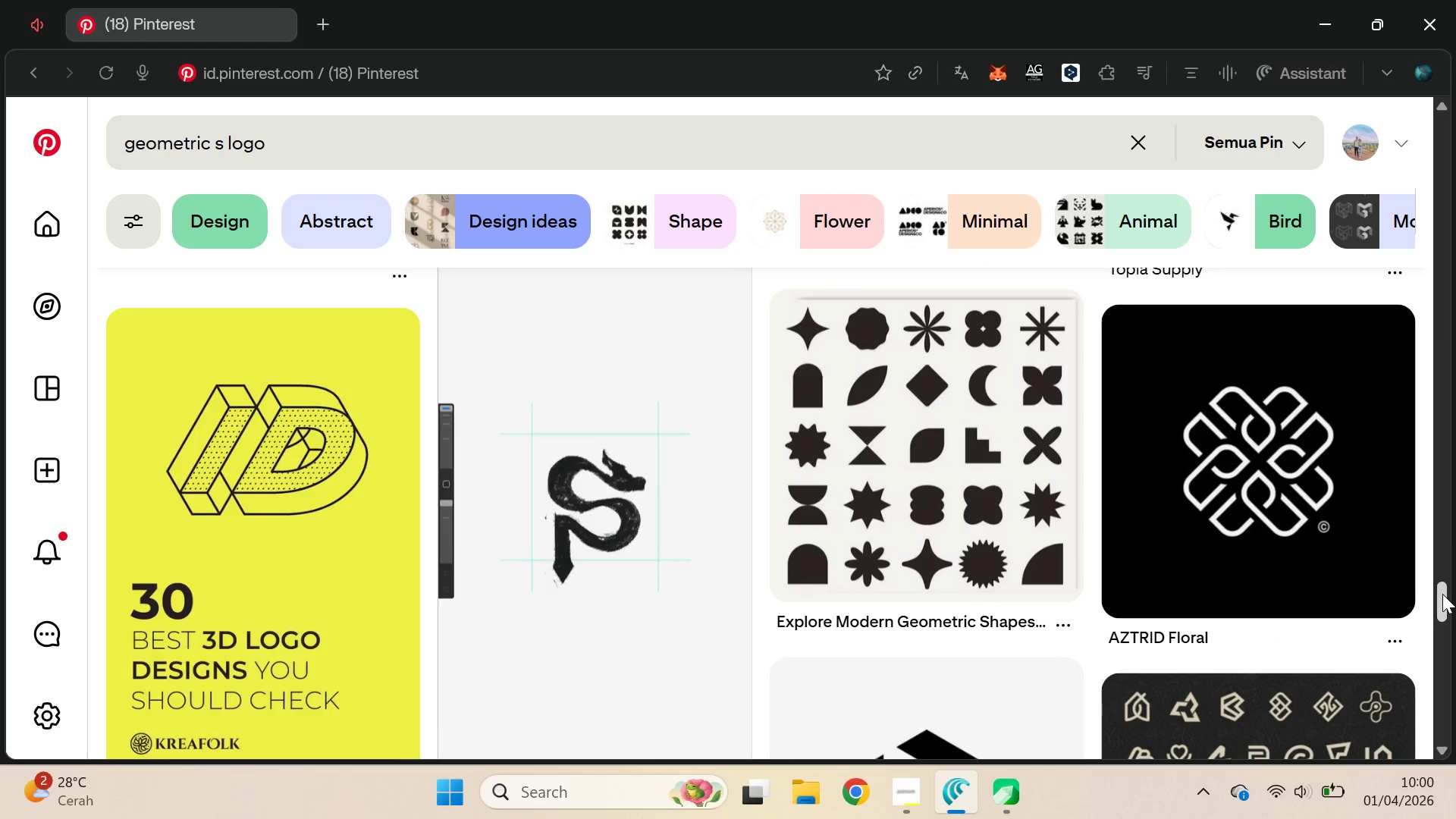 
left_click_drag(start_coordinate=[1443, 598], to_coordinate=[1453, 643])
 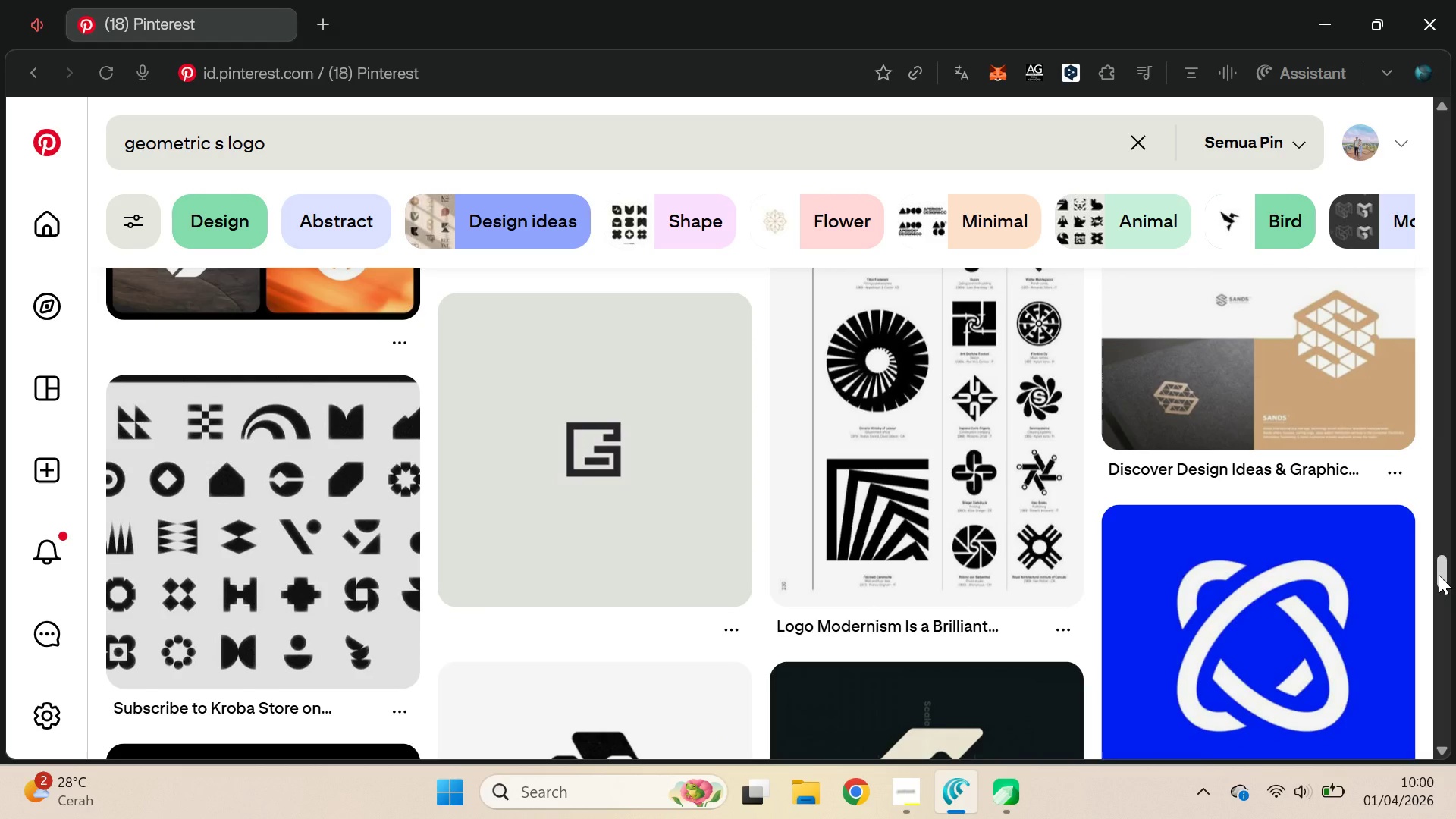 
left_click_drag(start_coordinate=[1439, 575], to_coordinate=[1445, 670])
 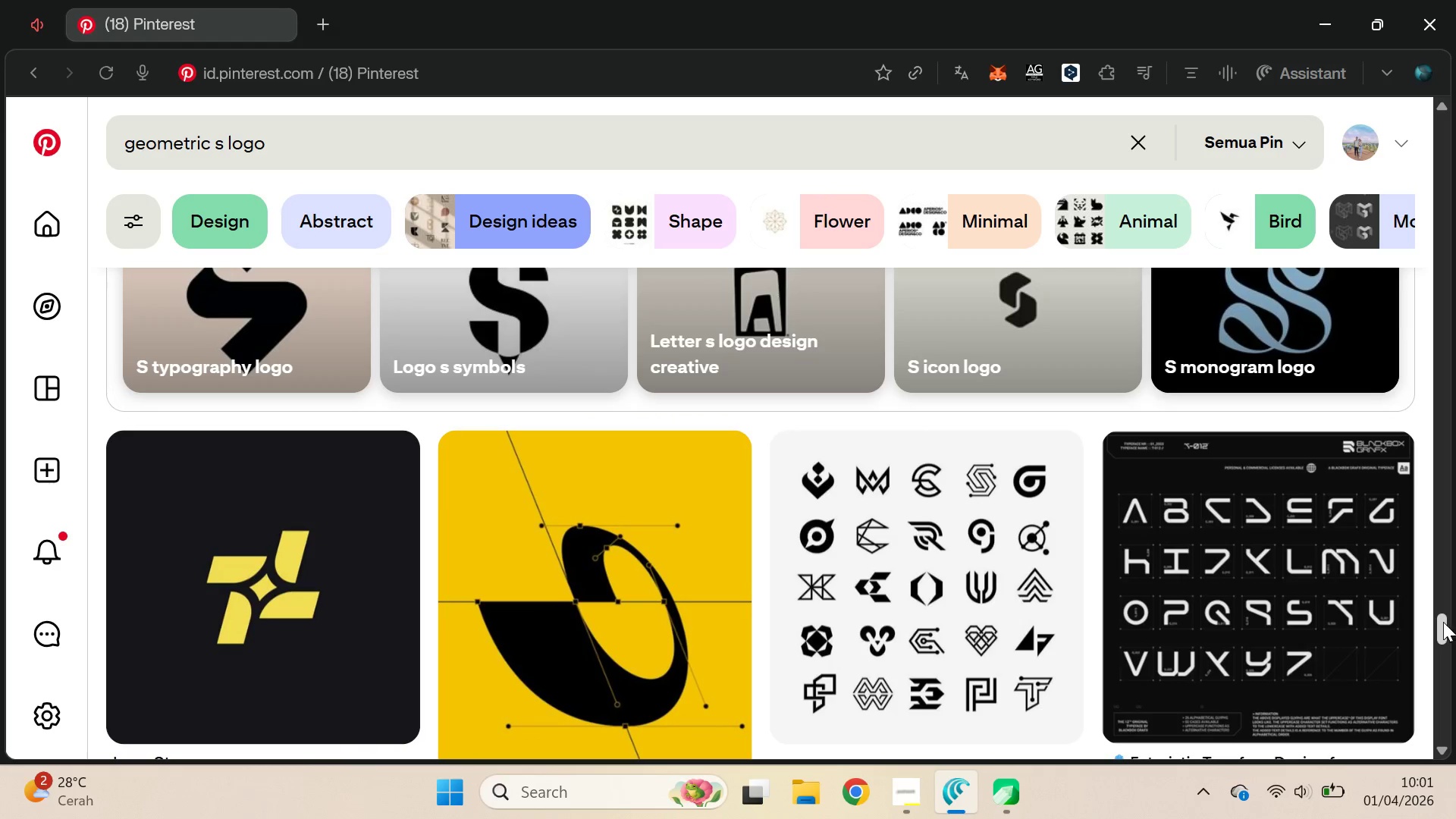 
left_click_drag(start_coordinate=[1442, 619], to_coordinate=[1442, 701])
 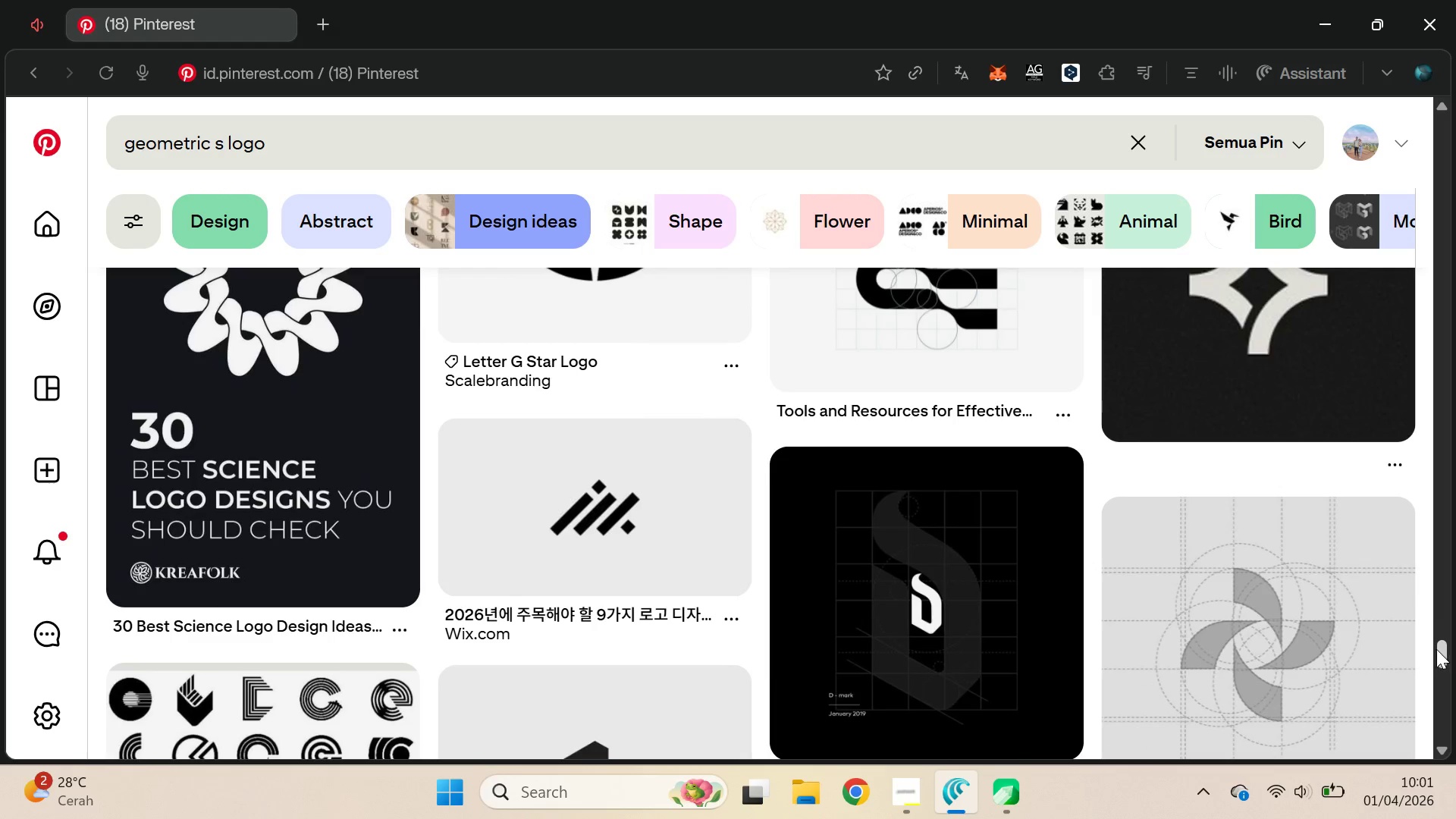 
scroll: coordinate [1417, 617], scroll_direction: down, amount: 5.0
 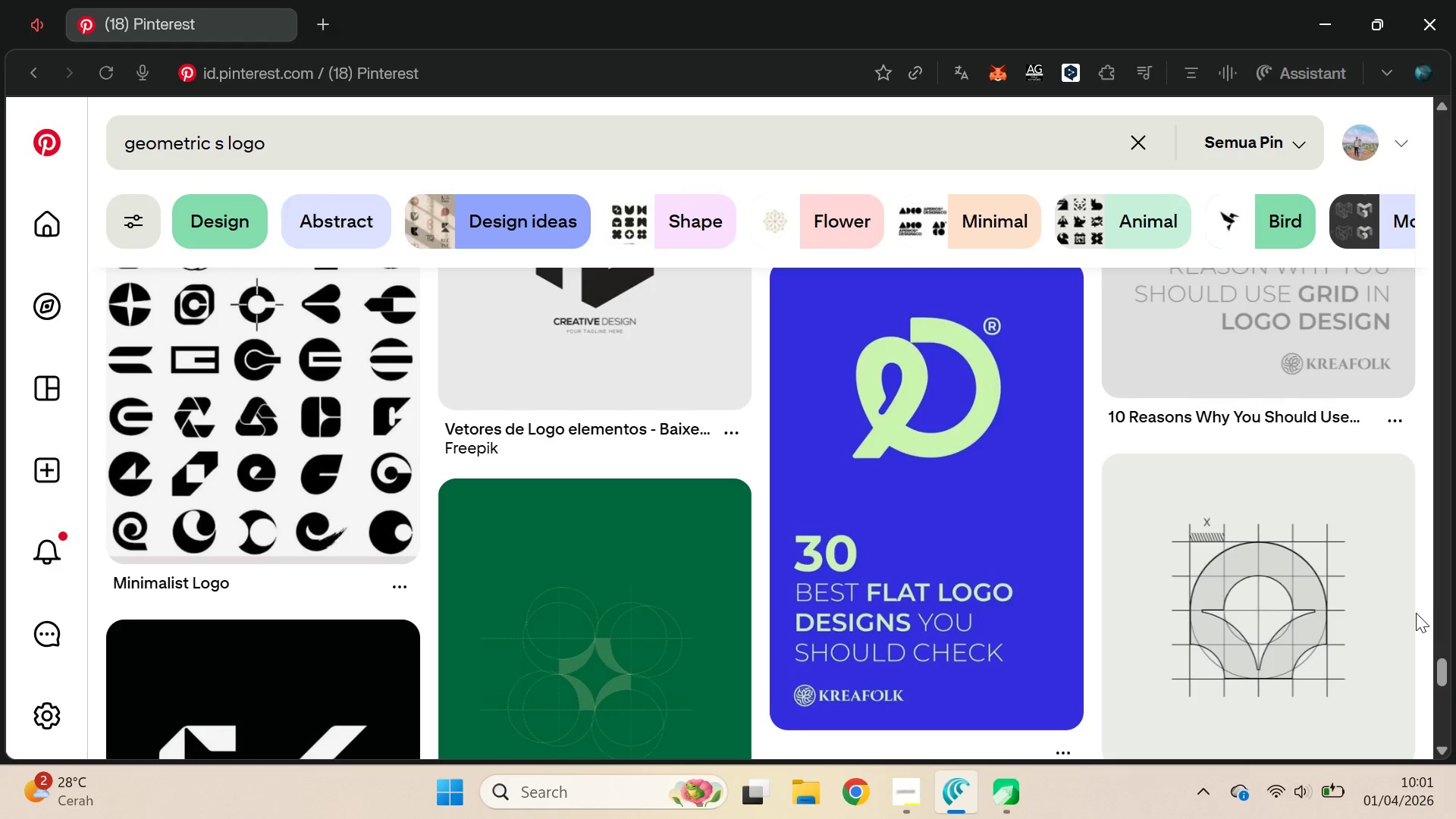 
scroll: coordinate [1410, 608], scroll_direction: up, amount: 1.0
 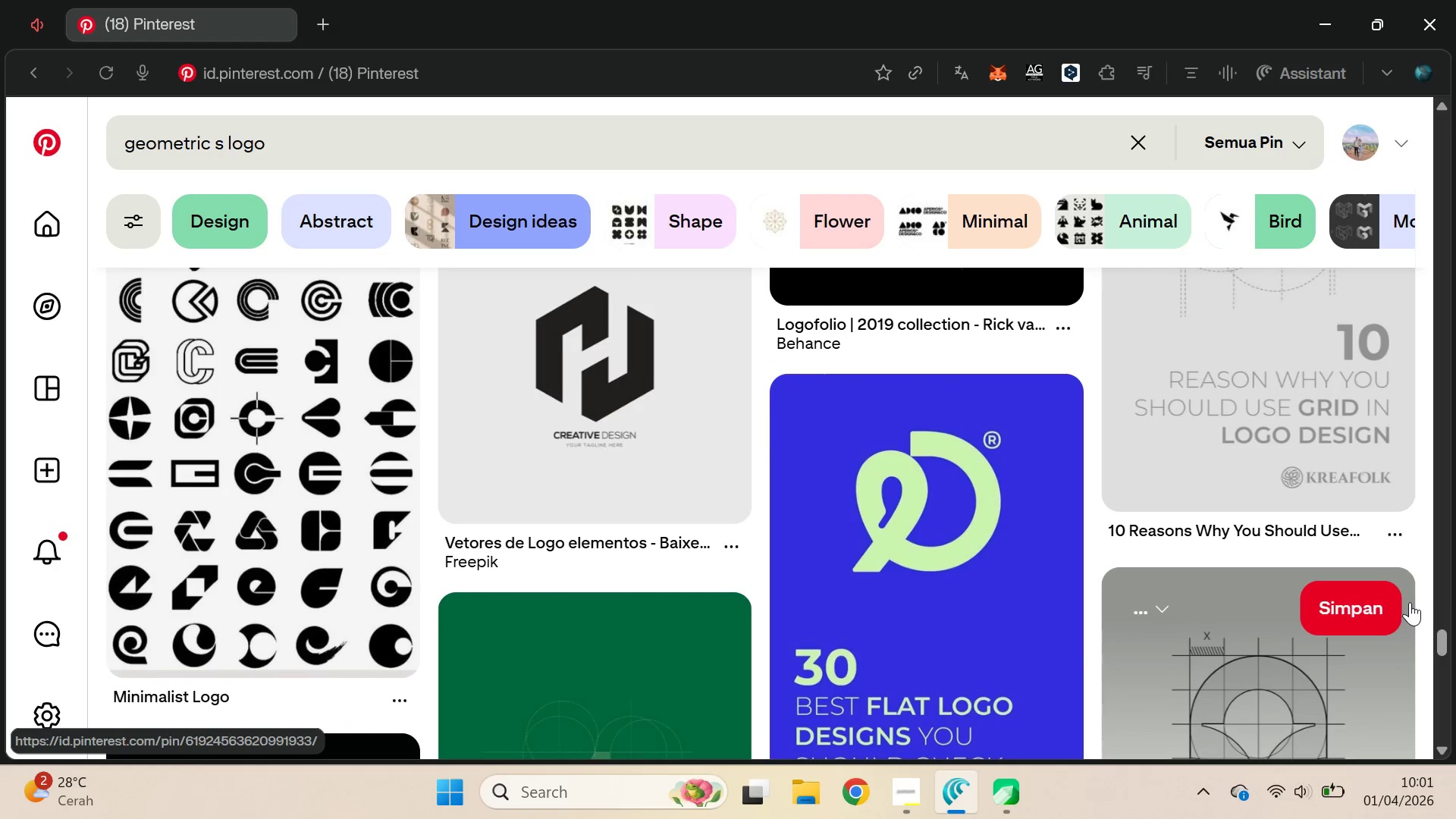 
scroll: coordinate [1424, 569], scroll_direction: down, amount: 24.0
 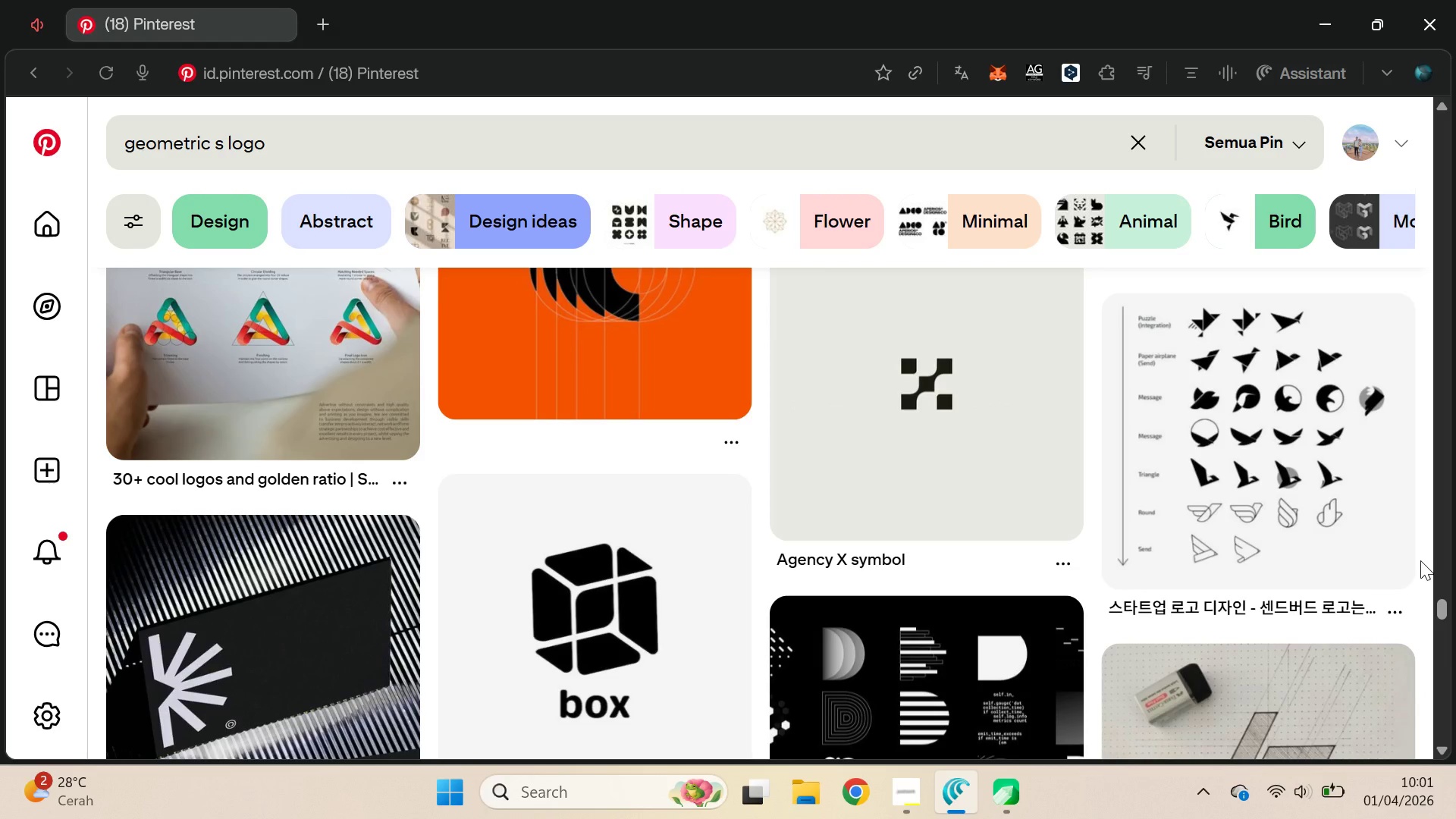 
wait(6.19)
 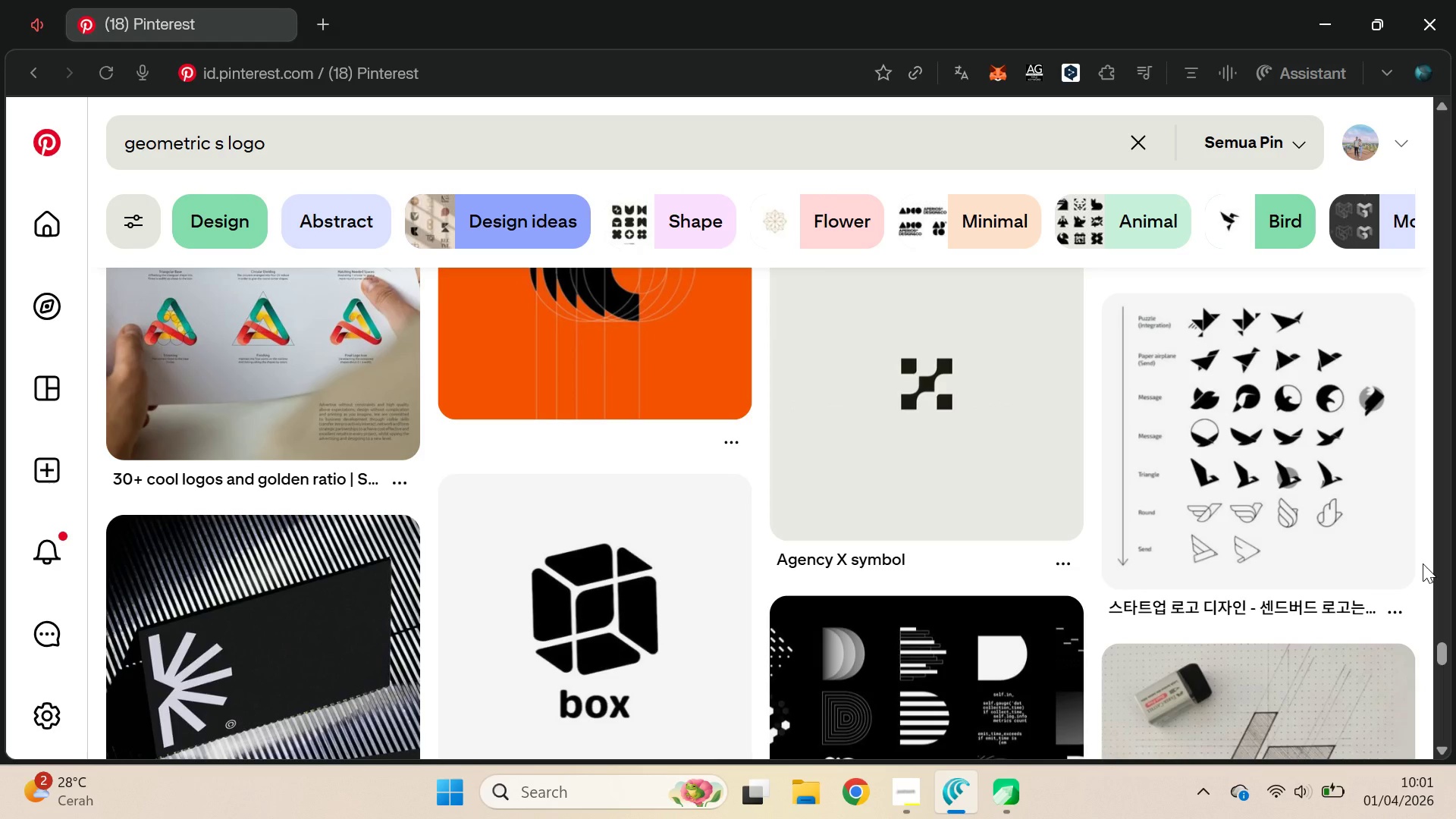 
scroll: coordinate [1420, 555], scroll_direction: down, amount: 2.0
 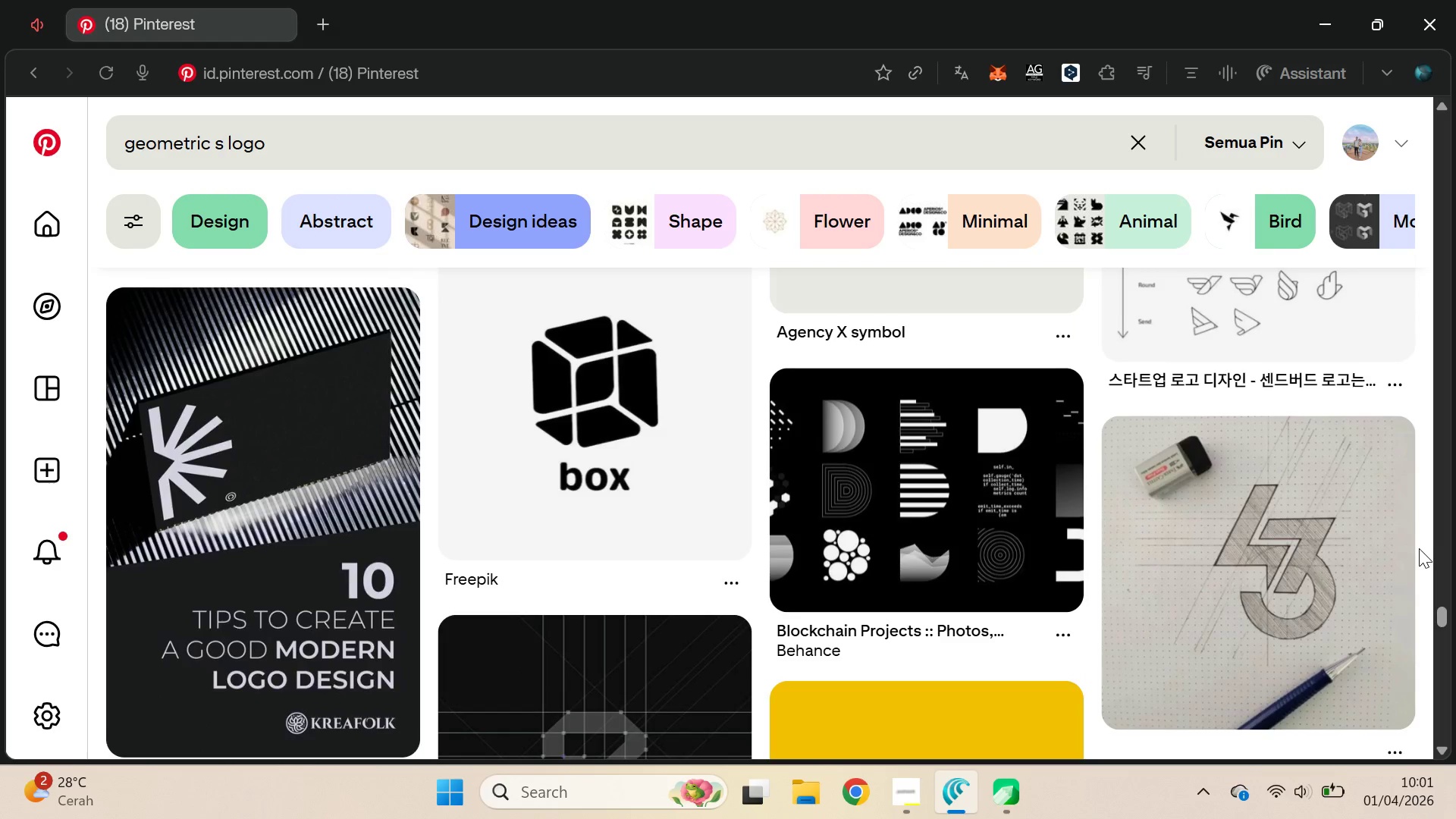 
key(Alt+AltLeft)
 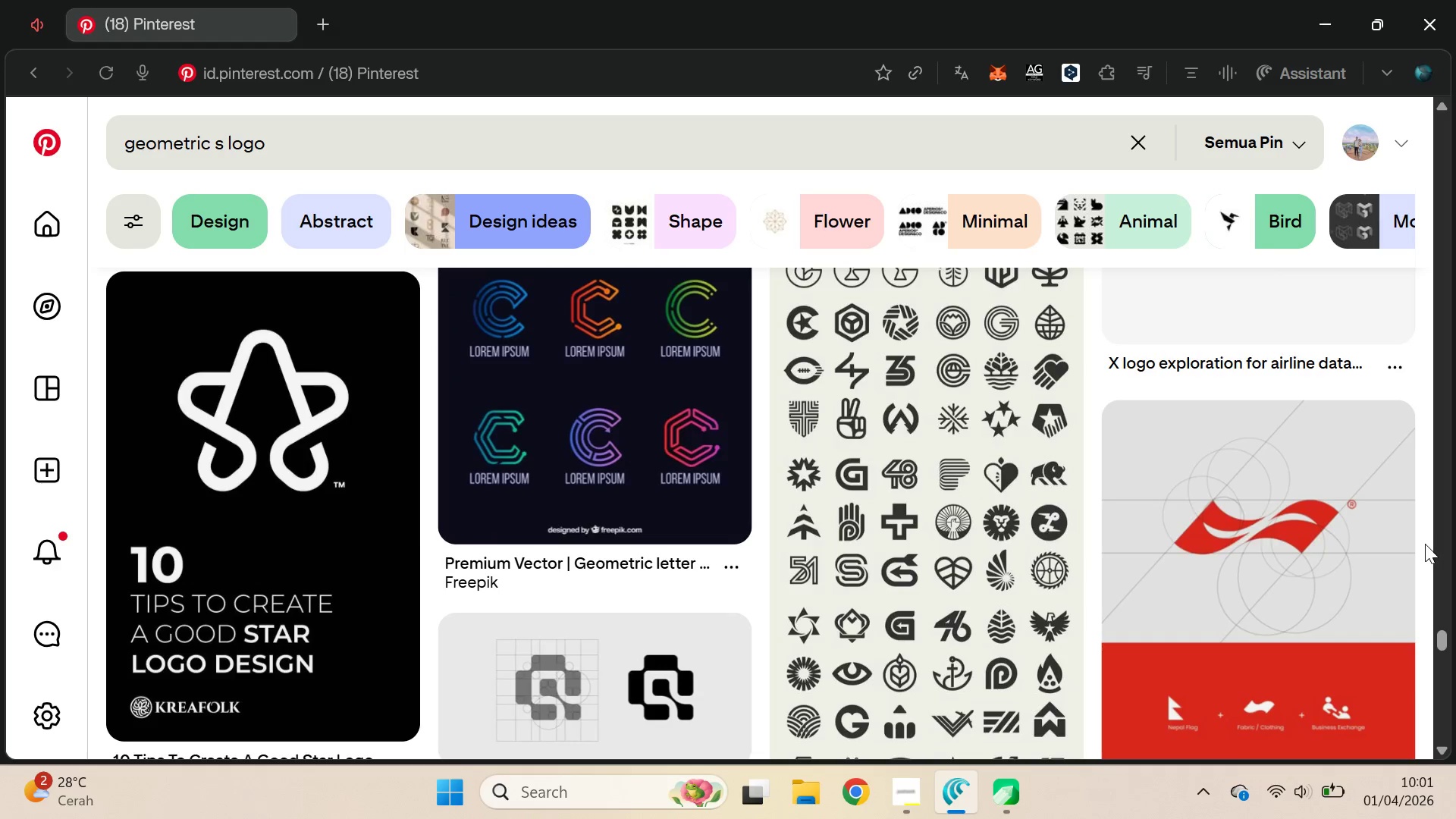 
scroll: coordinate [1420, 533], scroll_direction: down, amount: 8.0
 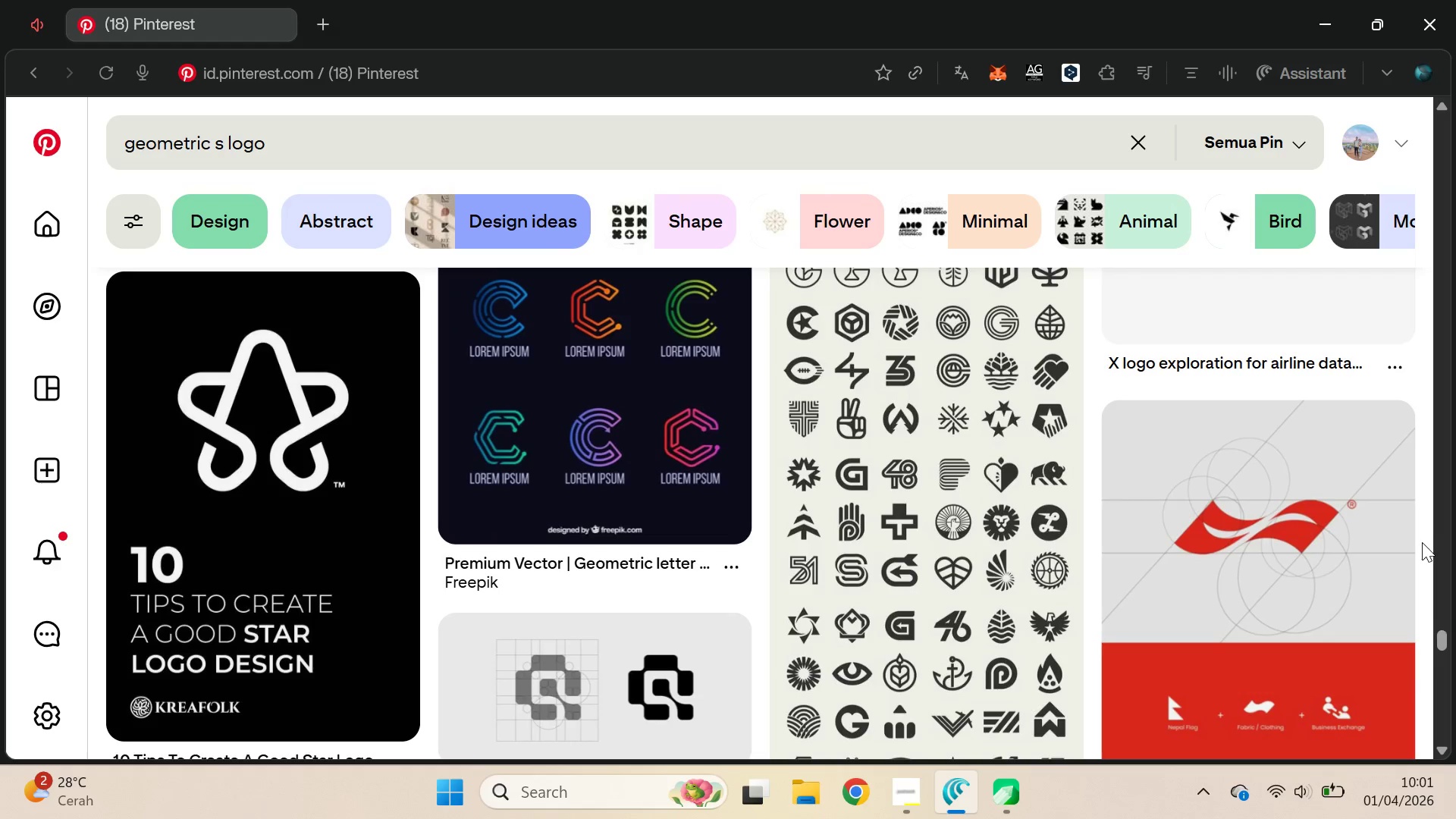 
key(Alt+Tab)
 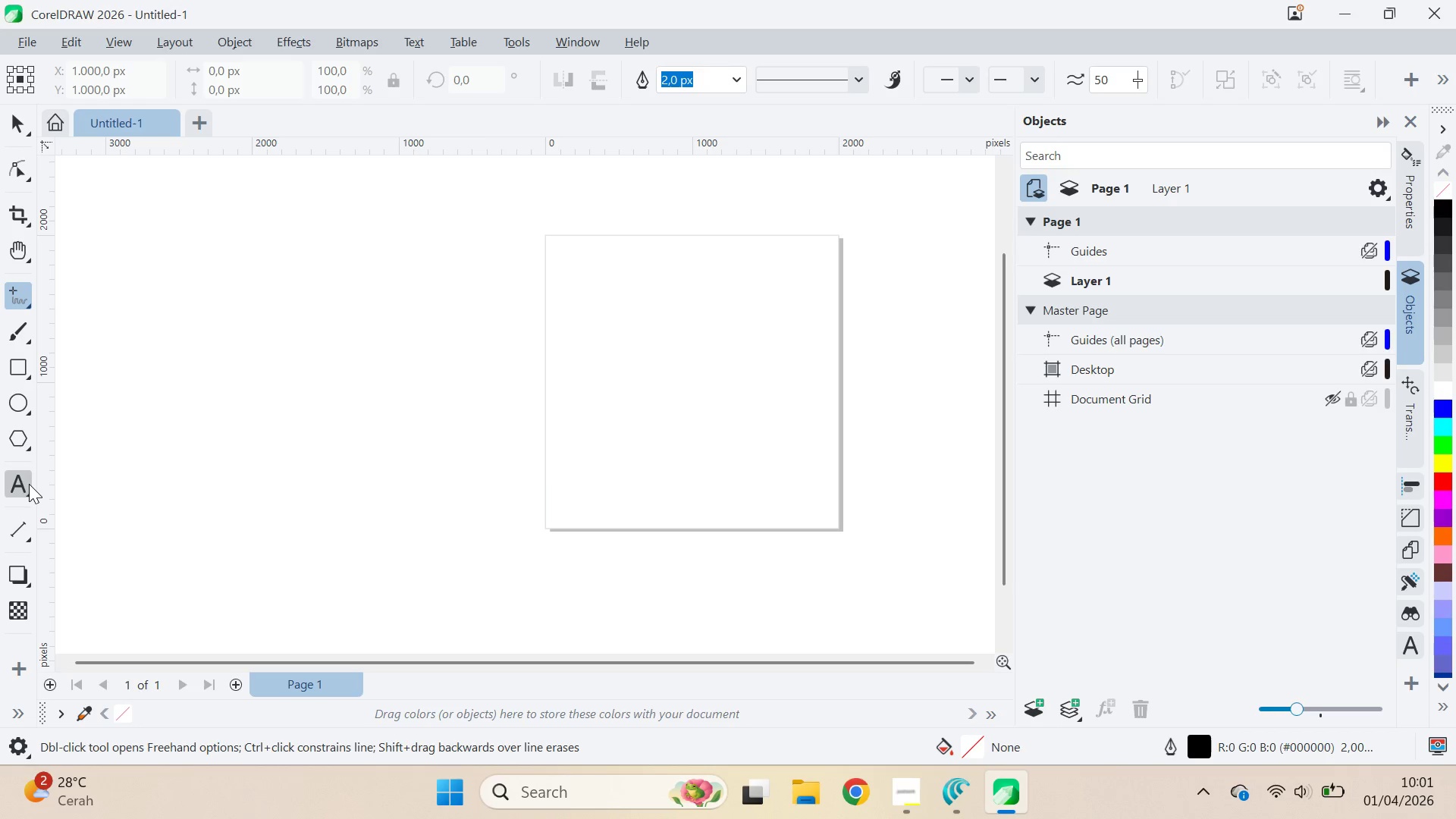 
left_click([678, 387])
 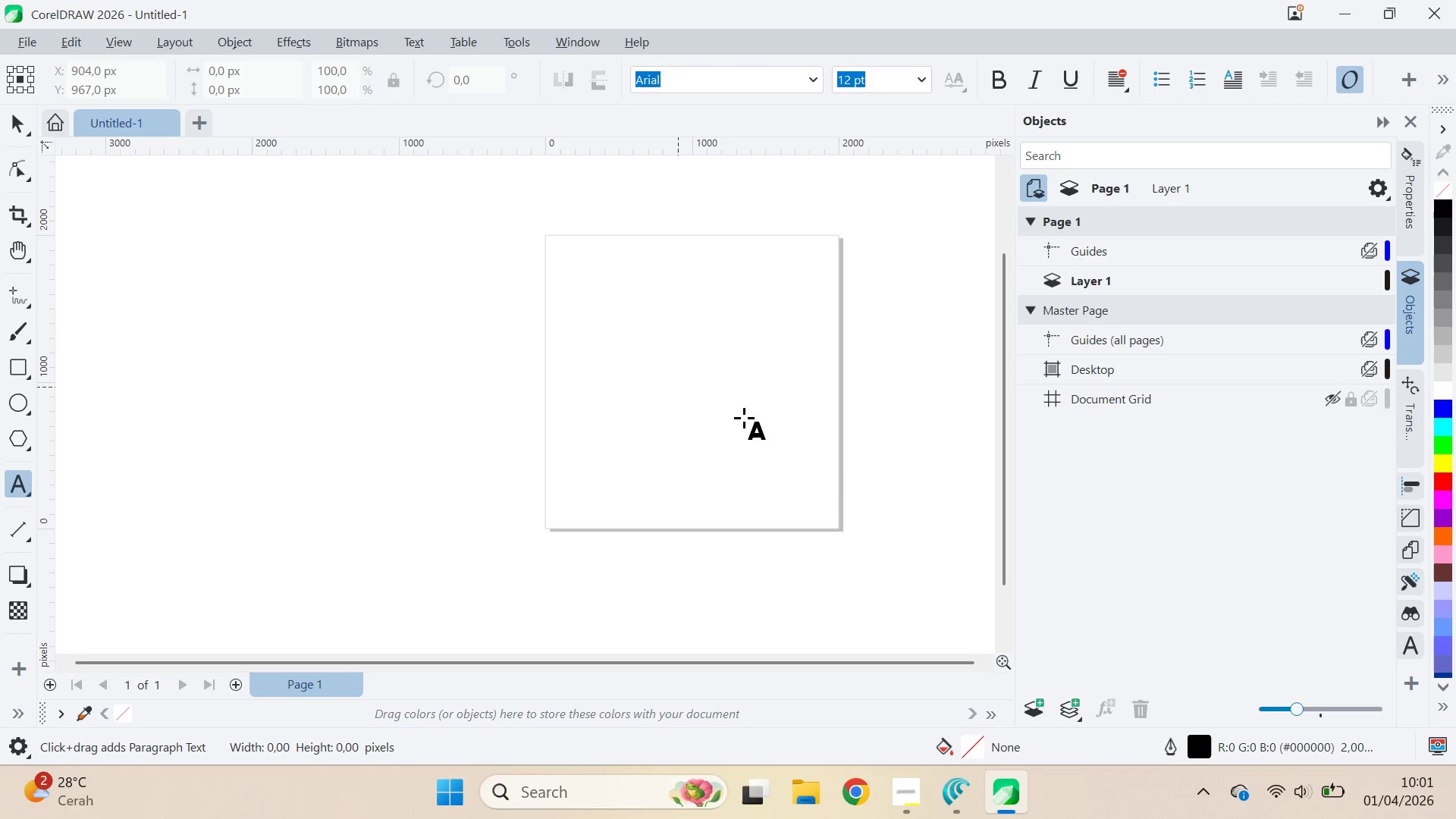 
type(ST)
 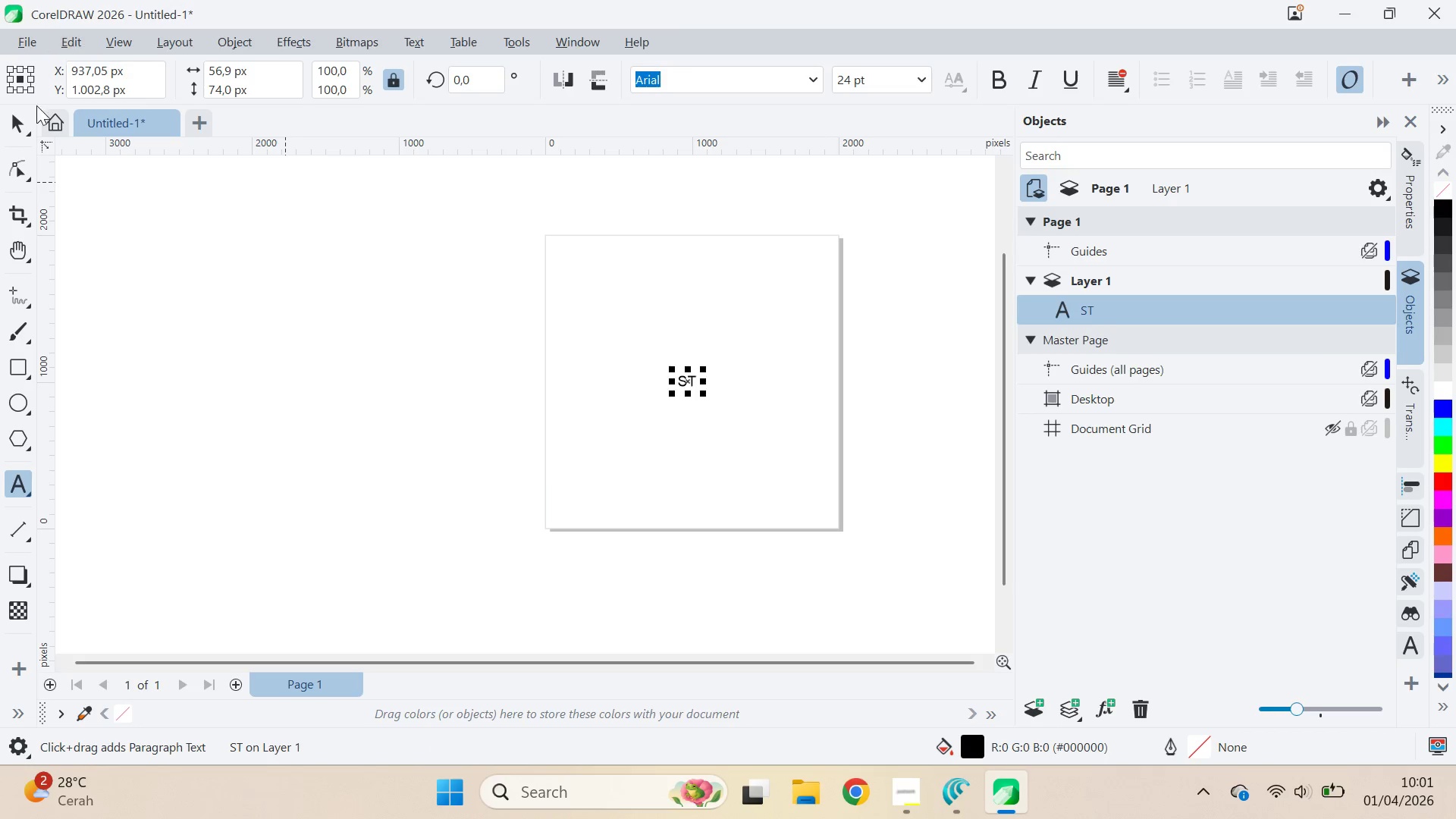 
left_click([17, 122])
 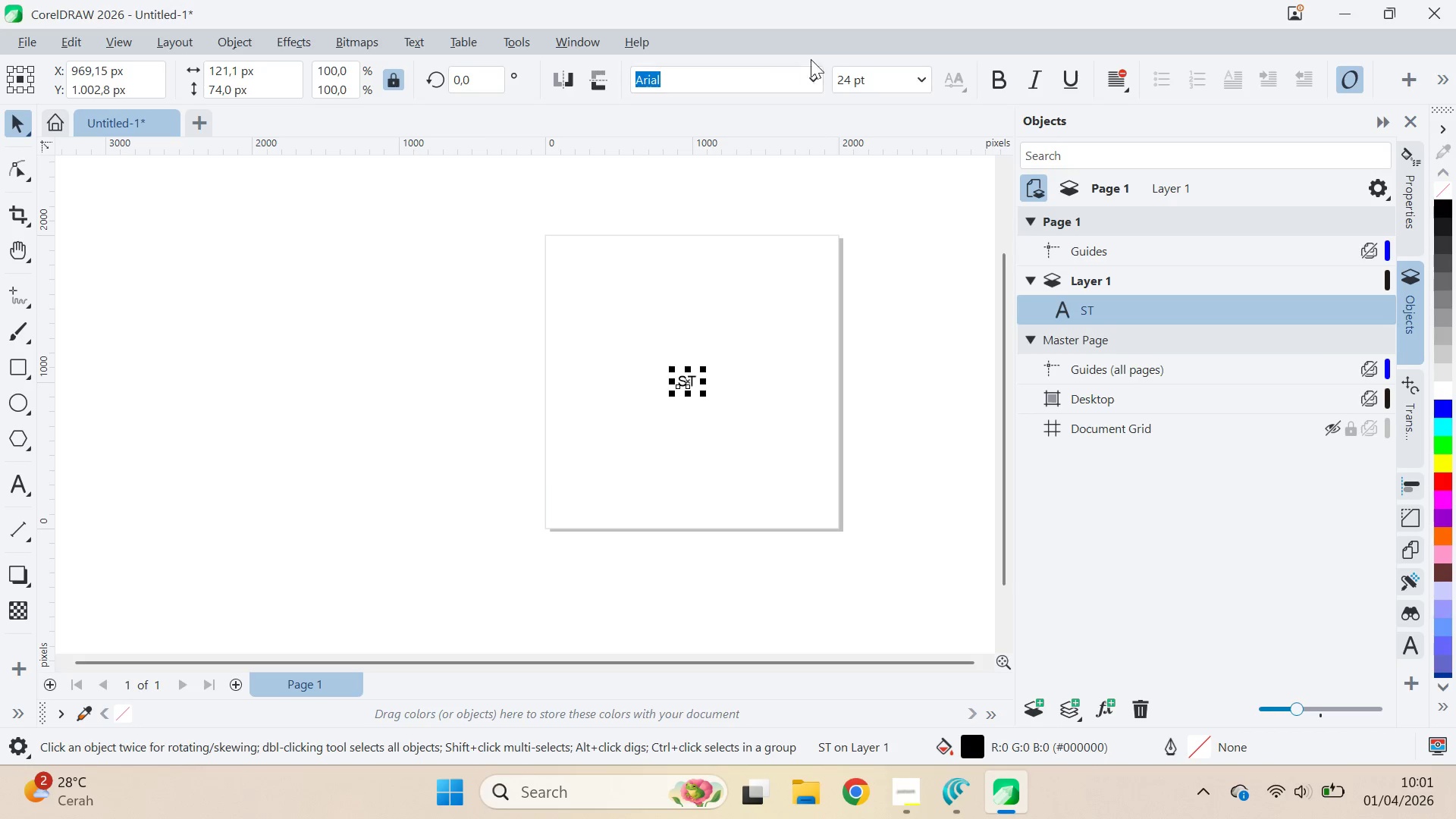 
left_click([821, 77])
 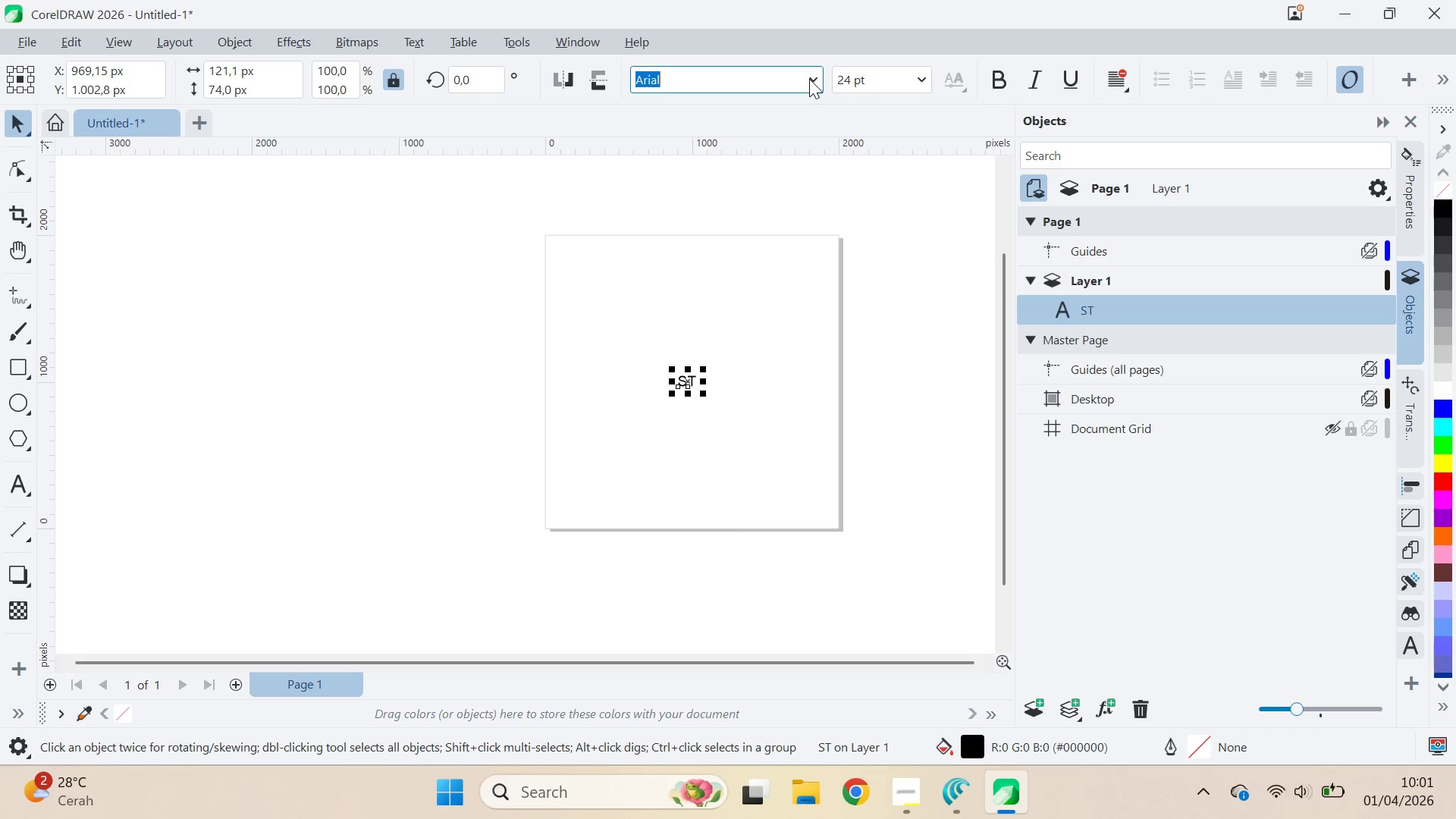 
triple_click([809, 79])
 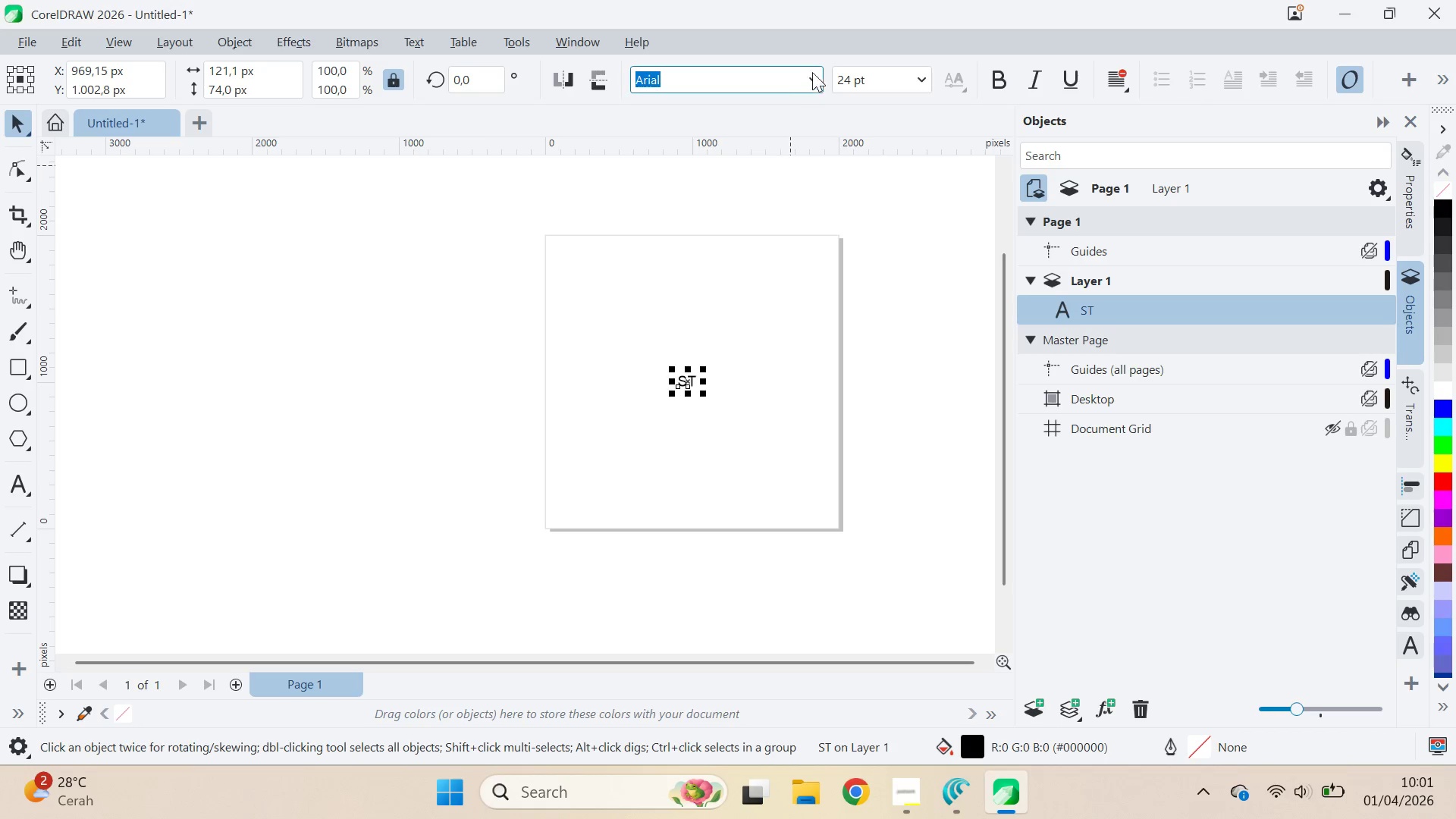 
double_click([814, 74])
 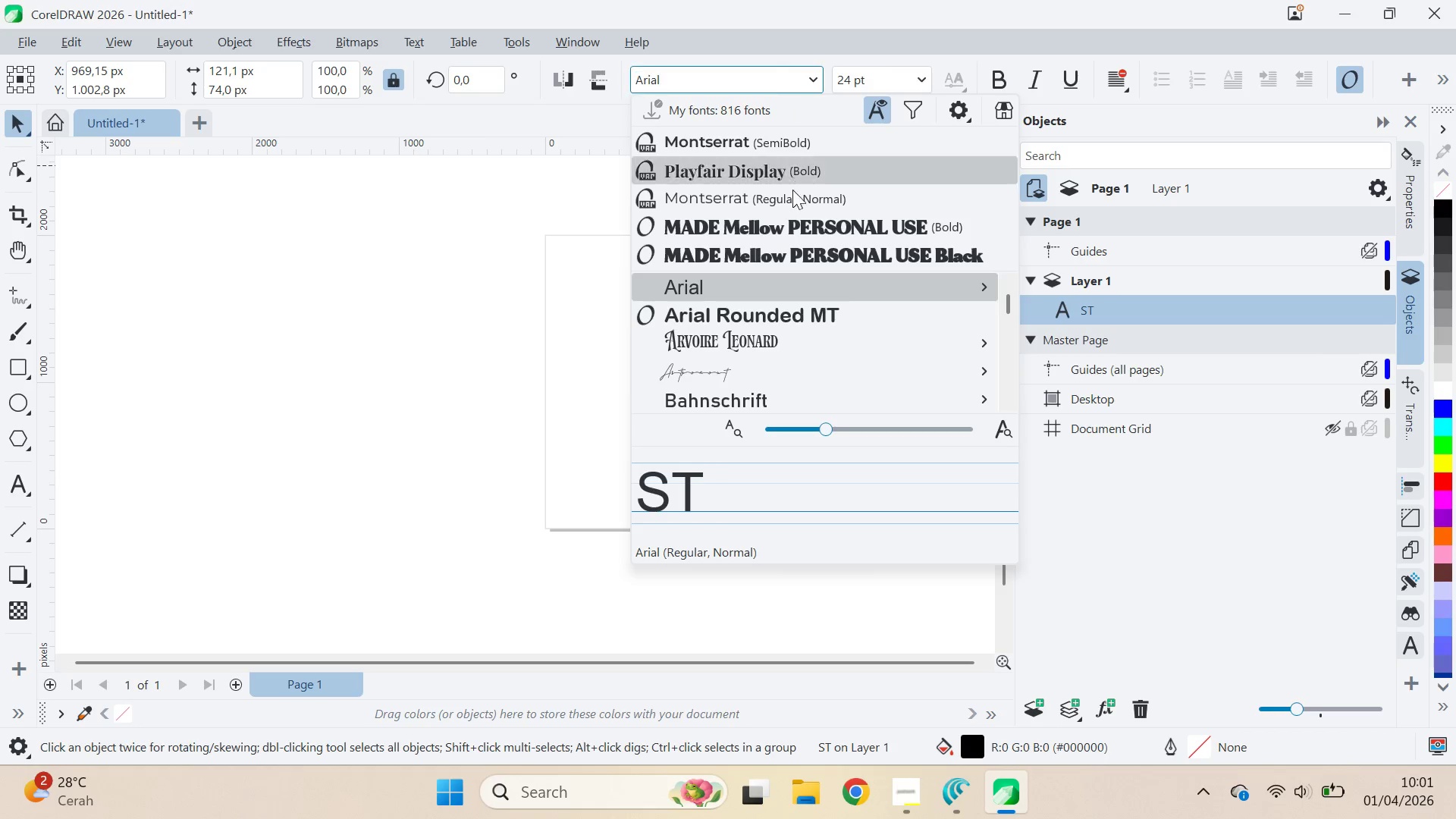 
left_click([797, 194])
 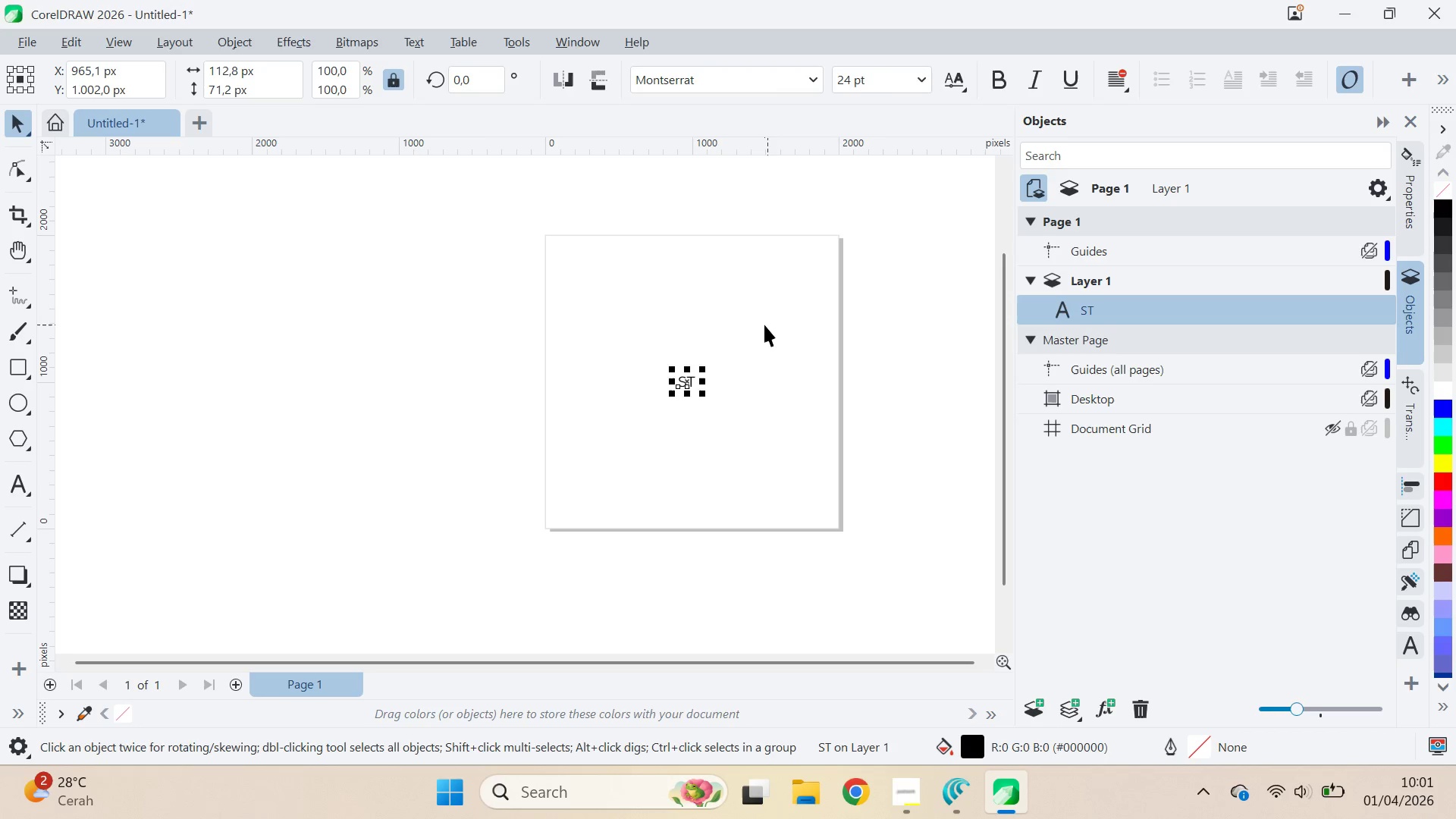 
left_click([764, 325])
 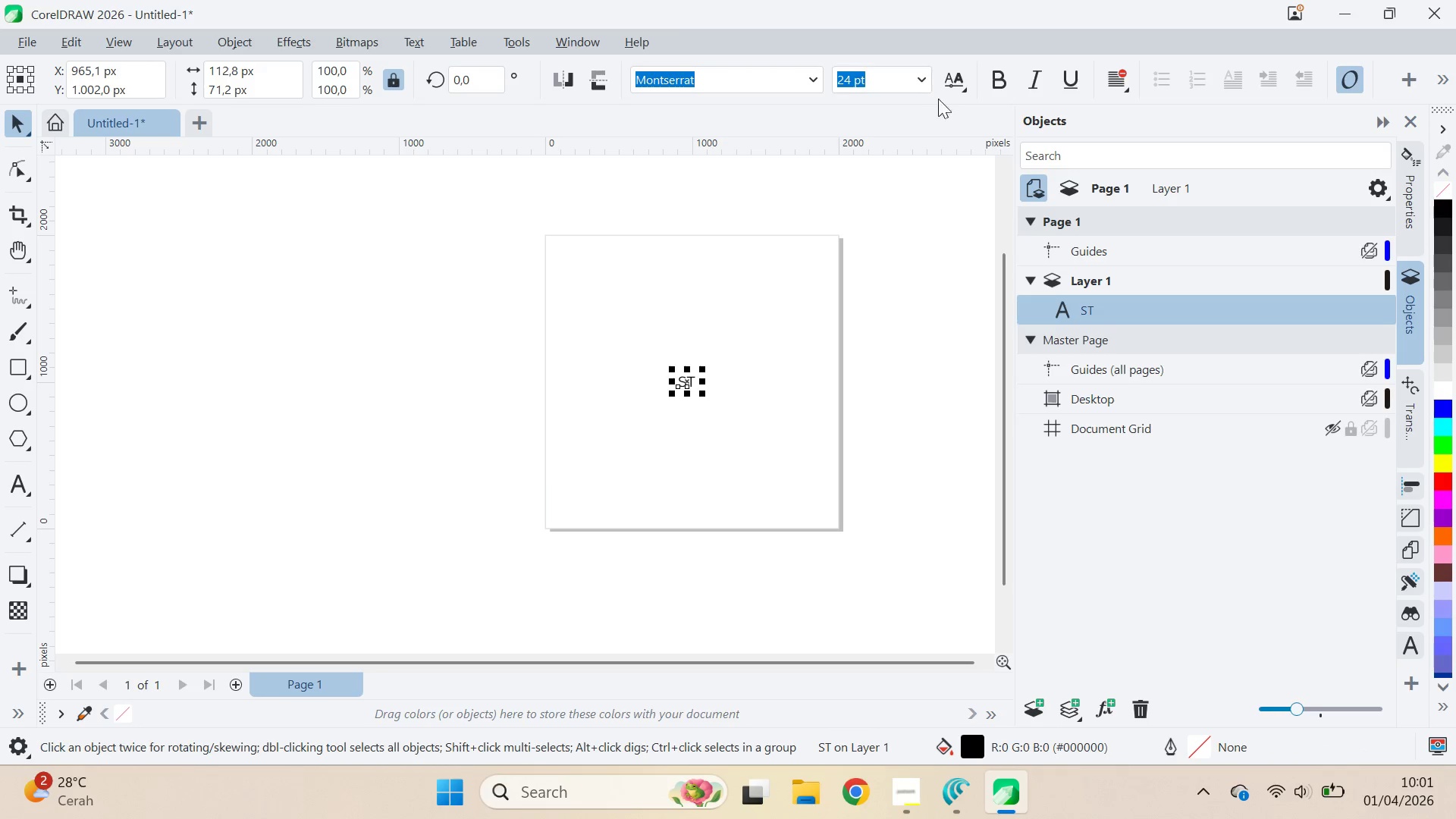 
left_click_drag(start_coordinate=[897, 420], to_coordinate=[891, 422])
 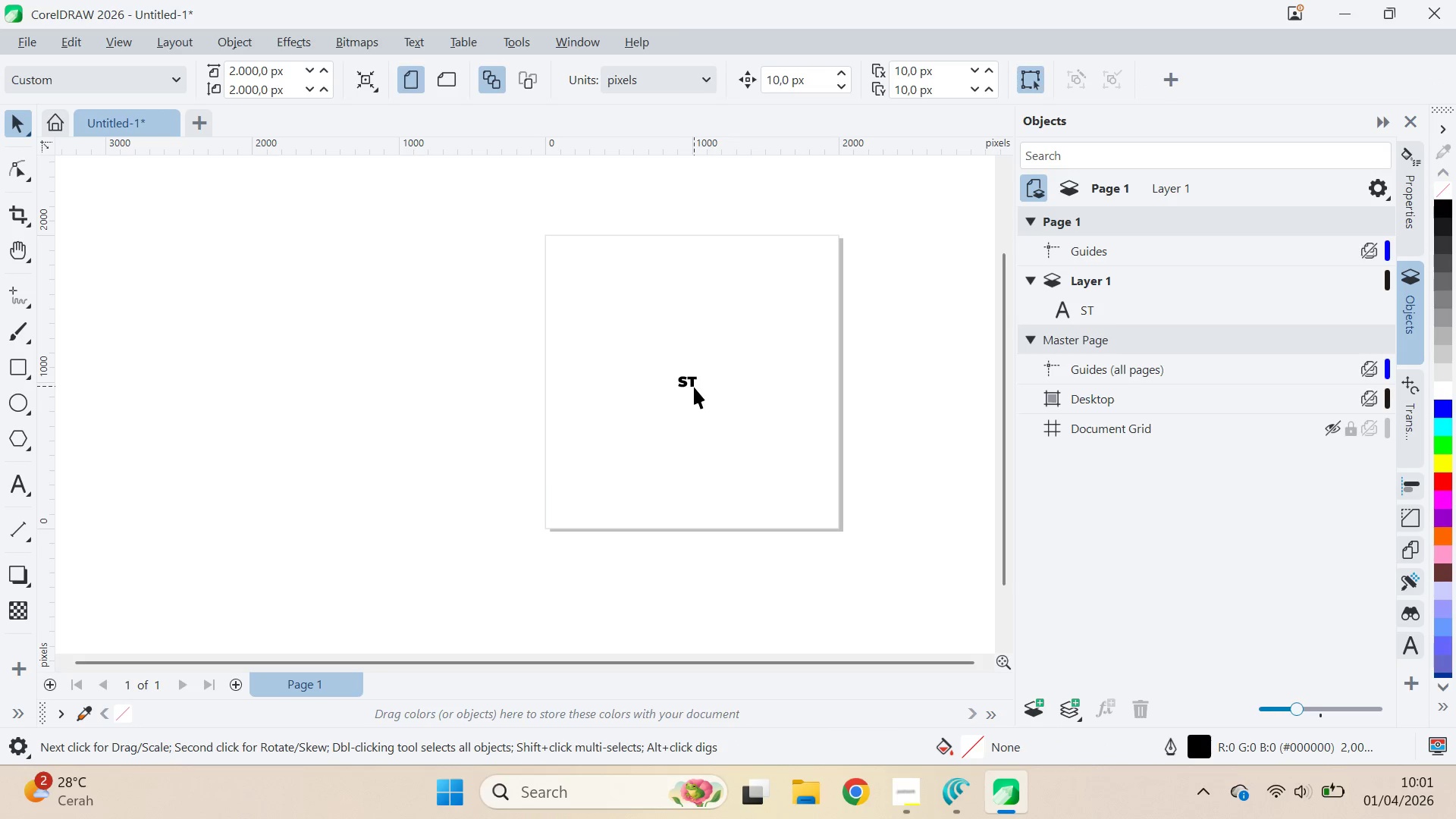 
key(Control+ControlLeft)
 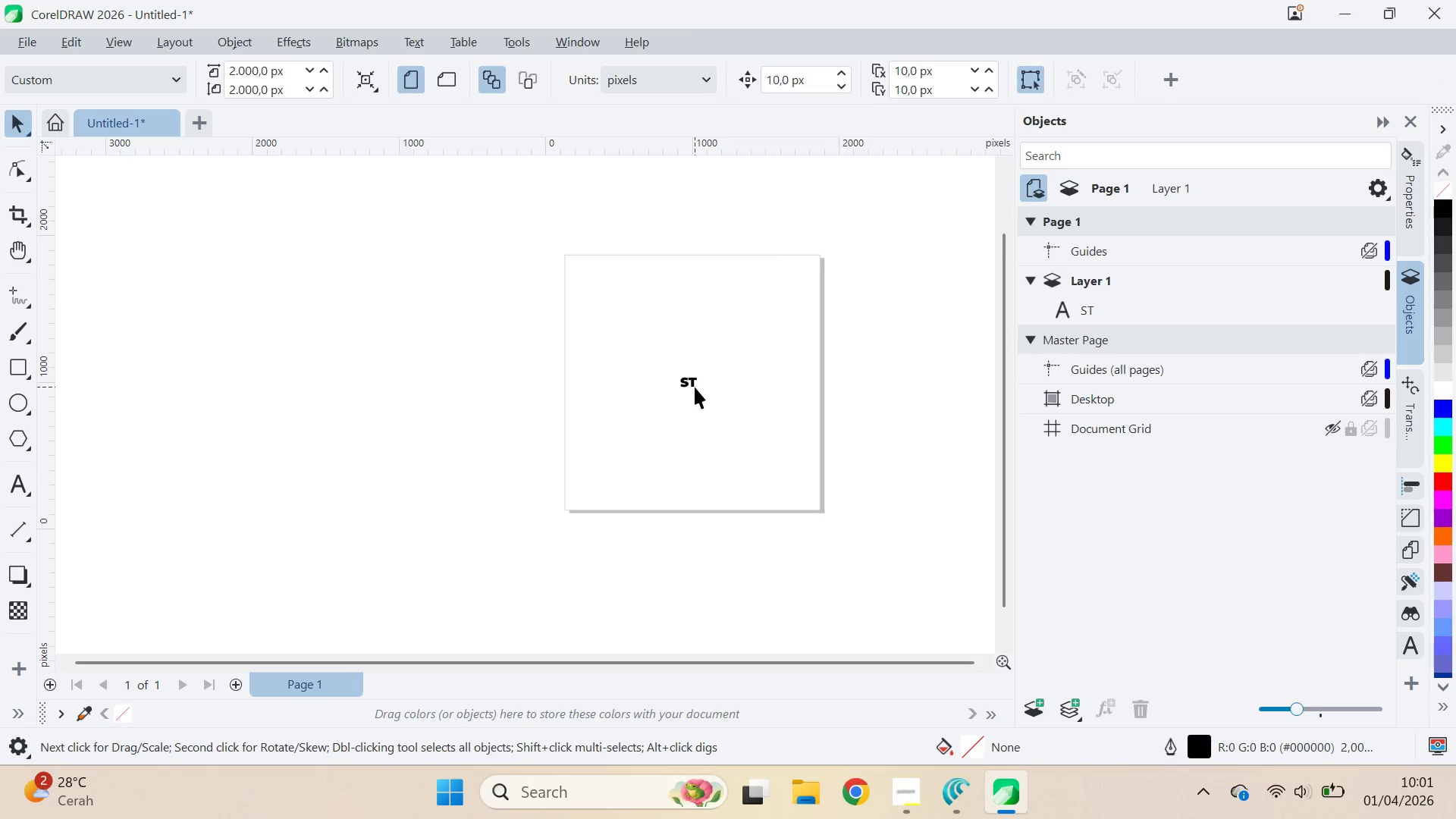 
key(Control+Z)
 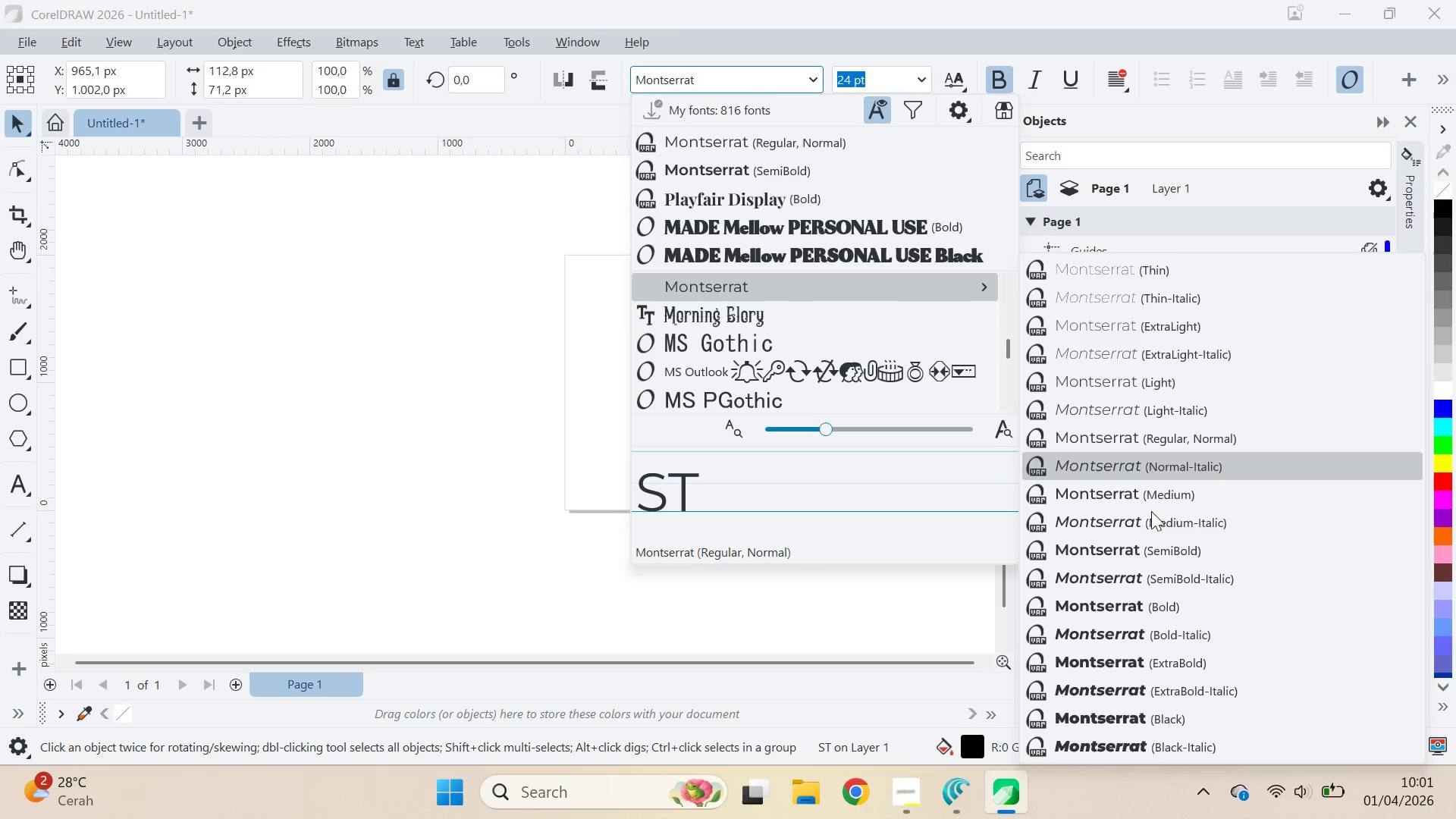 
scroll: coordinate [695, 387], scroll_direction: down, amount: 1.0
 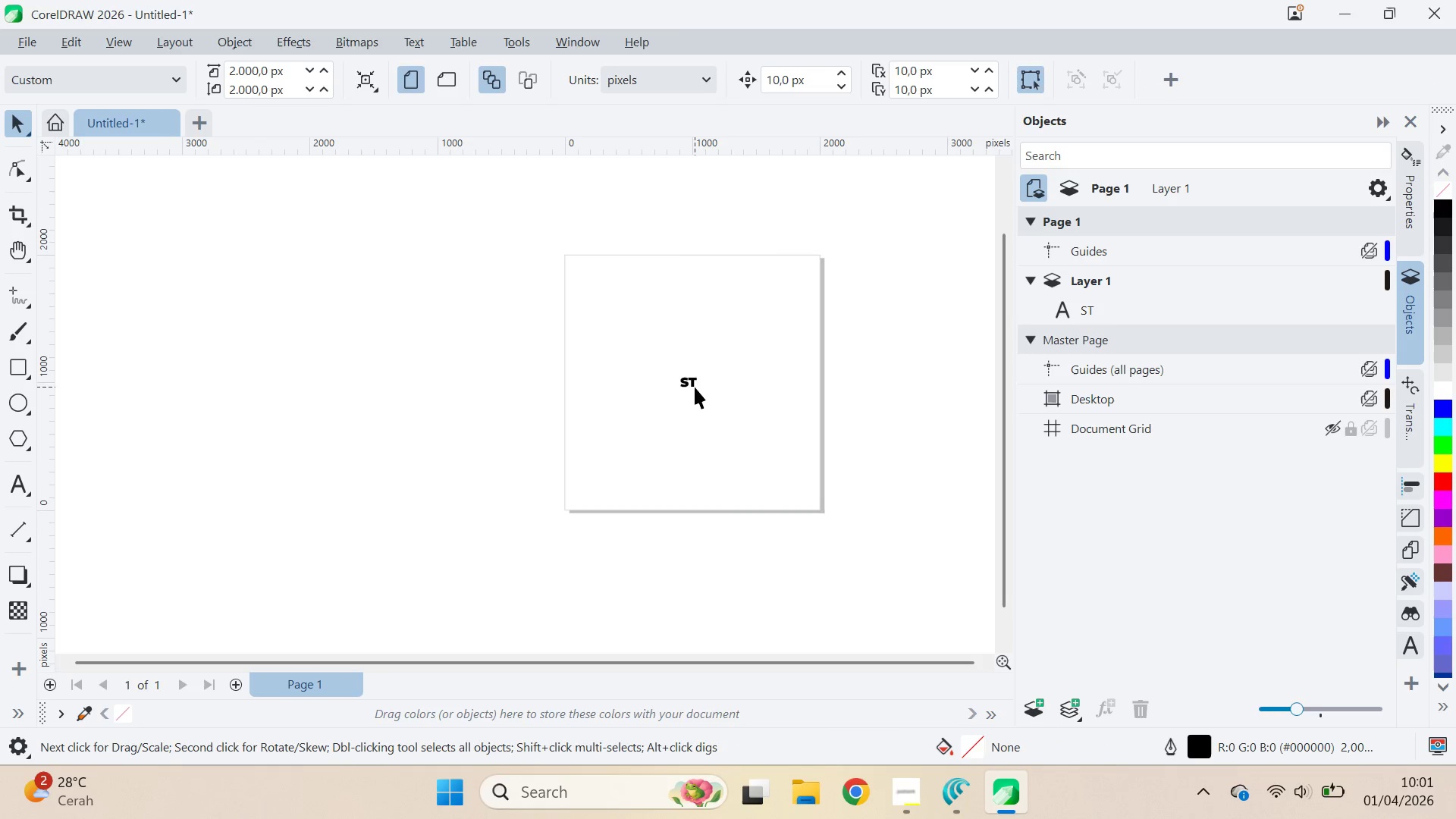 
left_click([1162, 548])
 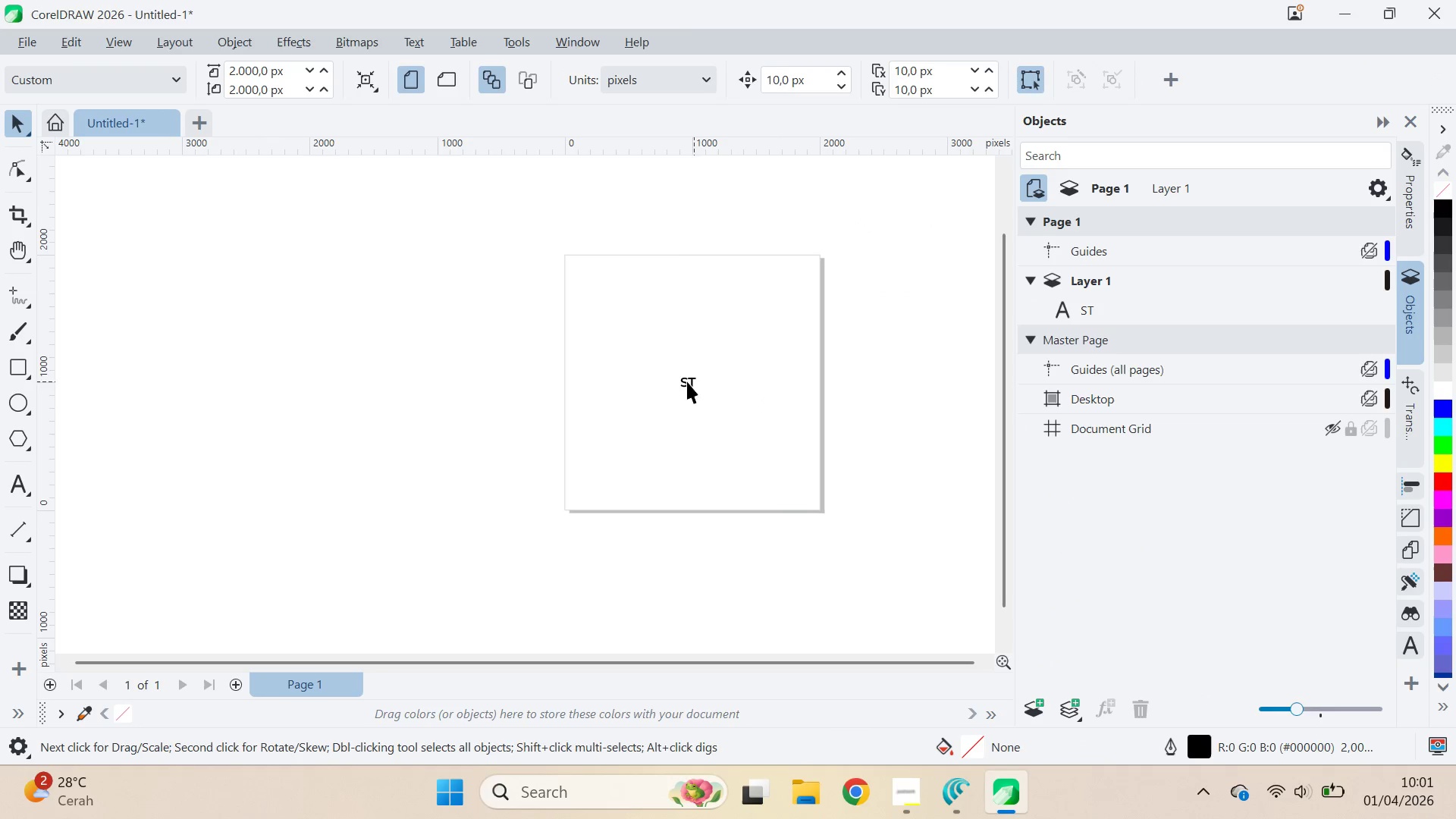 
key(Q)
 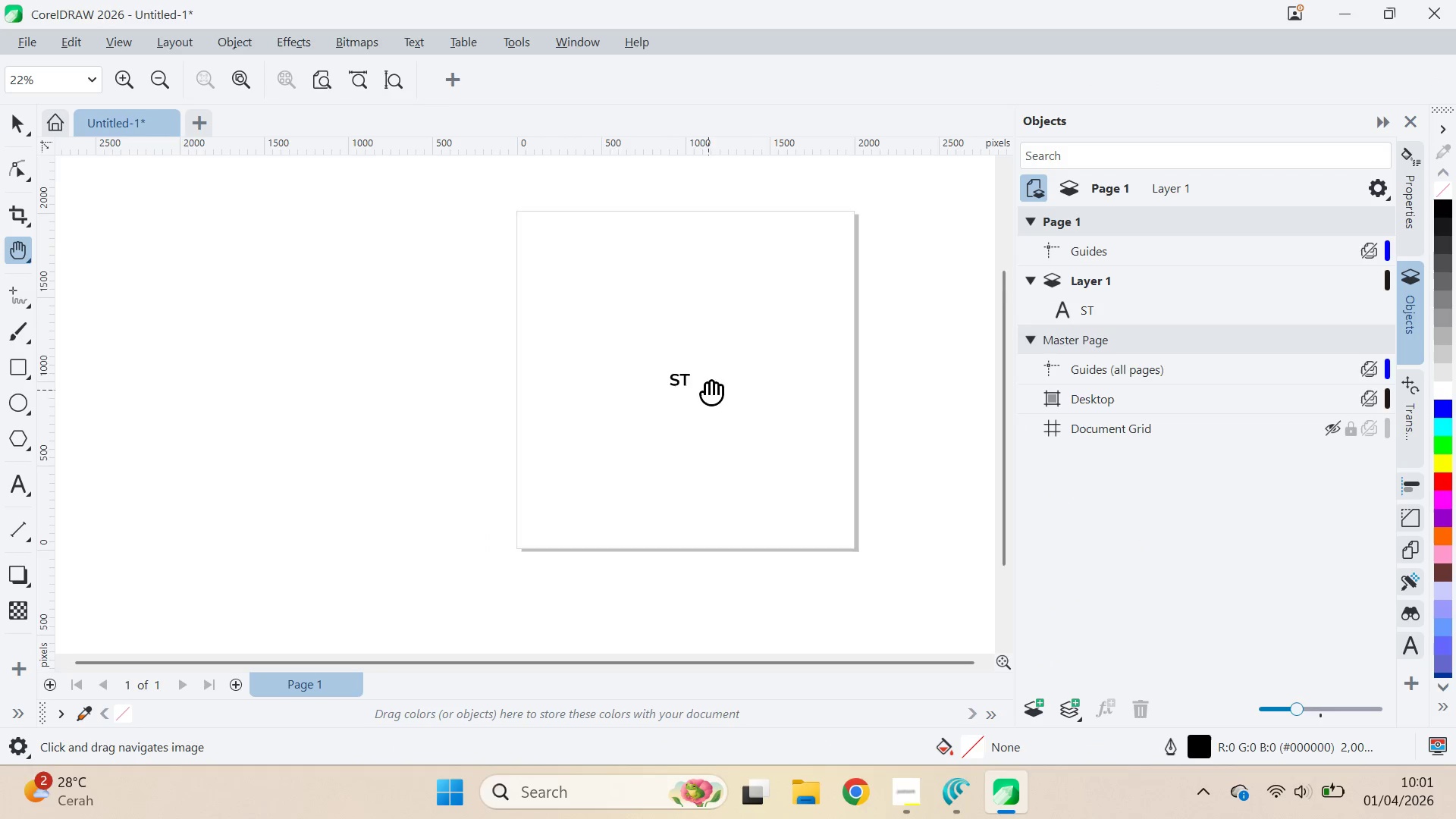 
left_click_drag(start_coordinate=[708, 390], to_coordinate=[663, 322])
 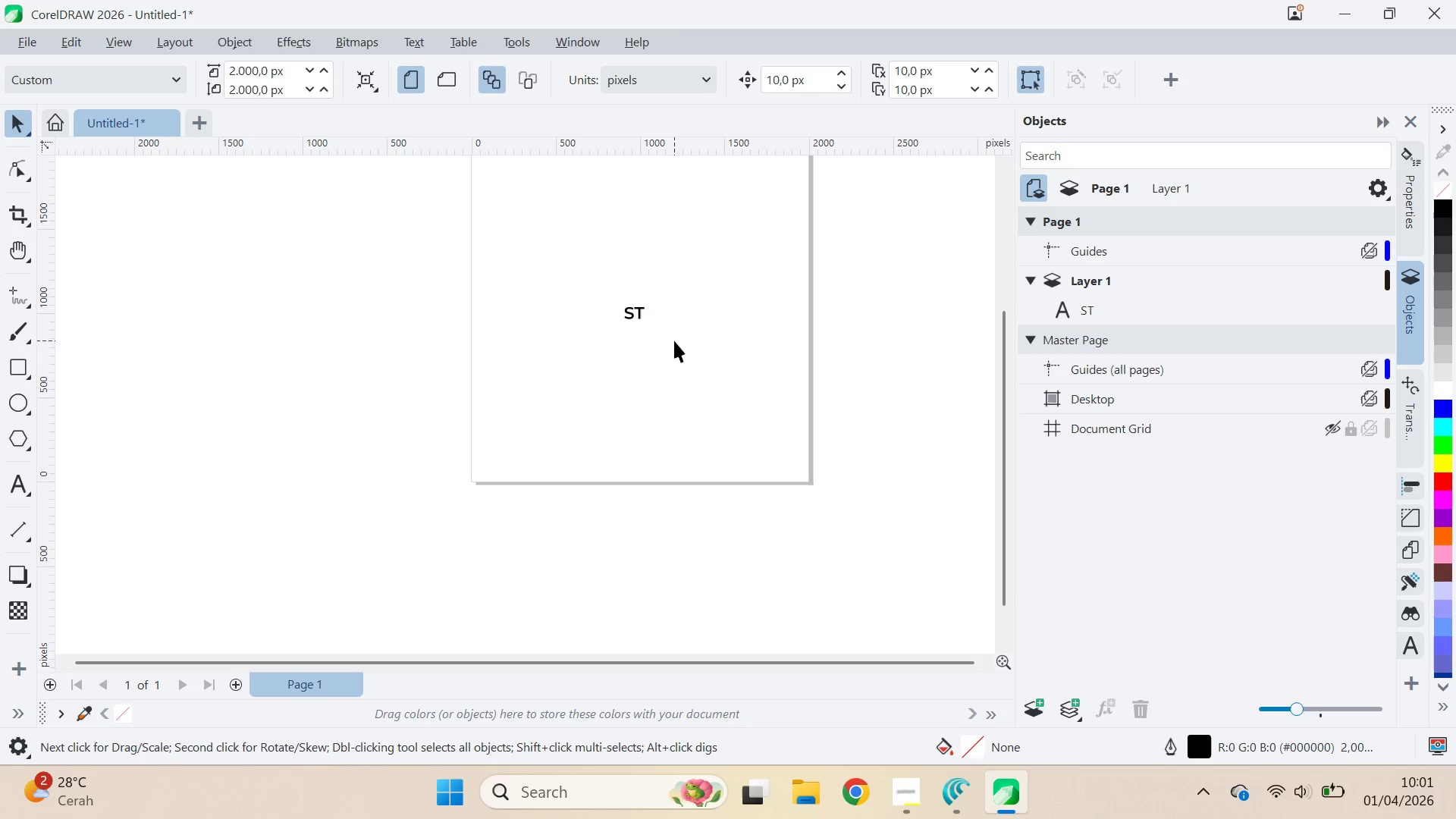 
scroll: coordinate [733, 413], scroll_direction: up, amount: 2.0
 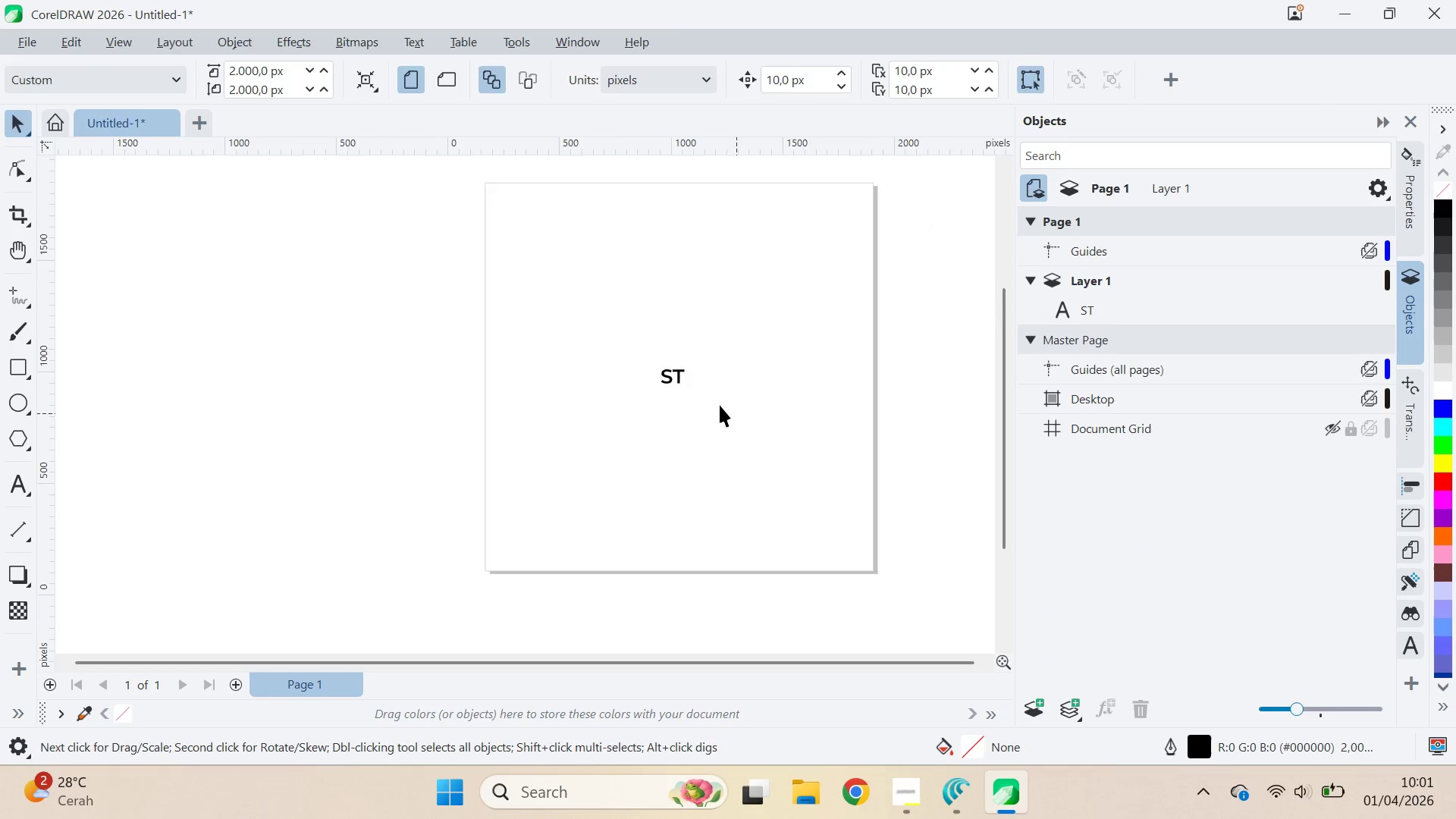 
key(V)
 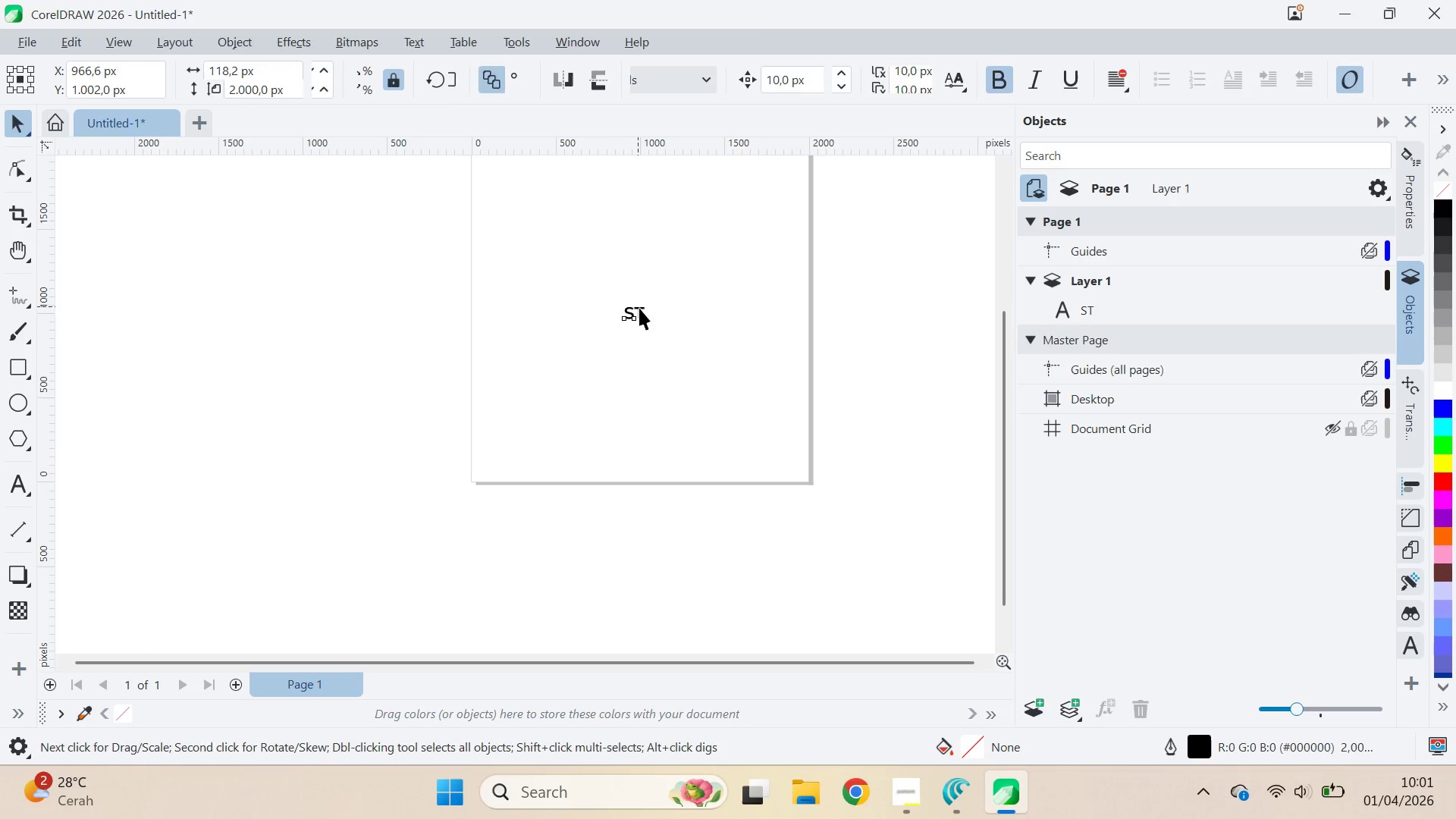 
key(Control+K)
 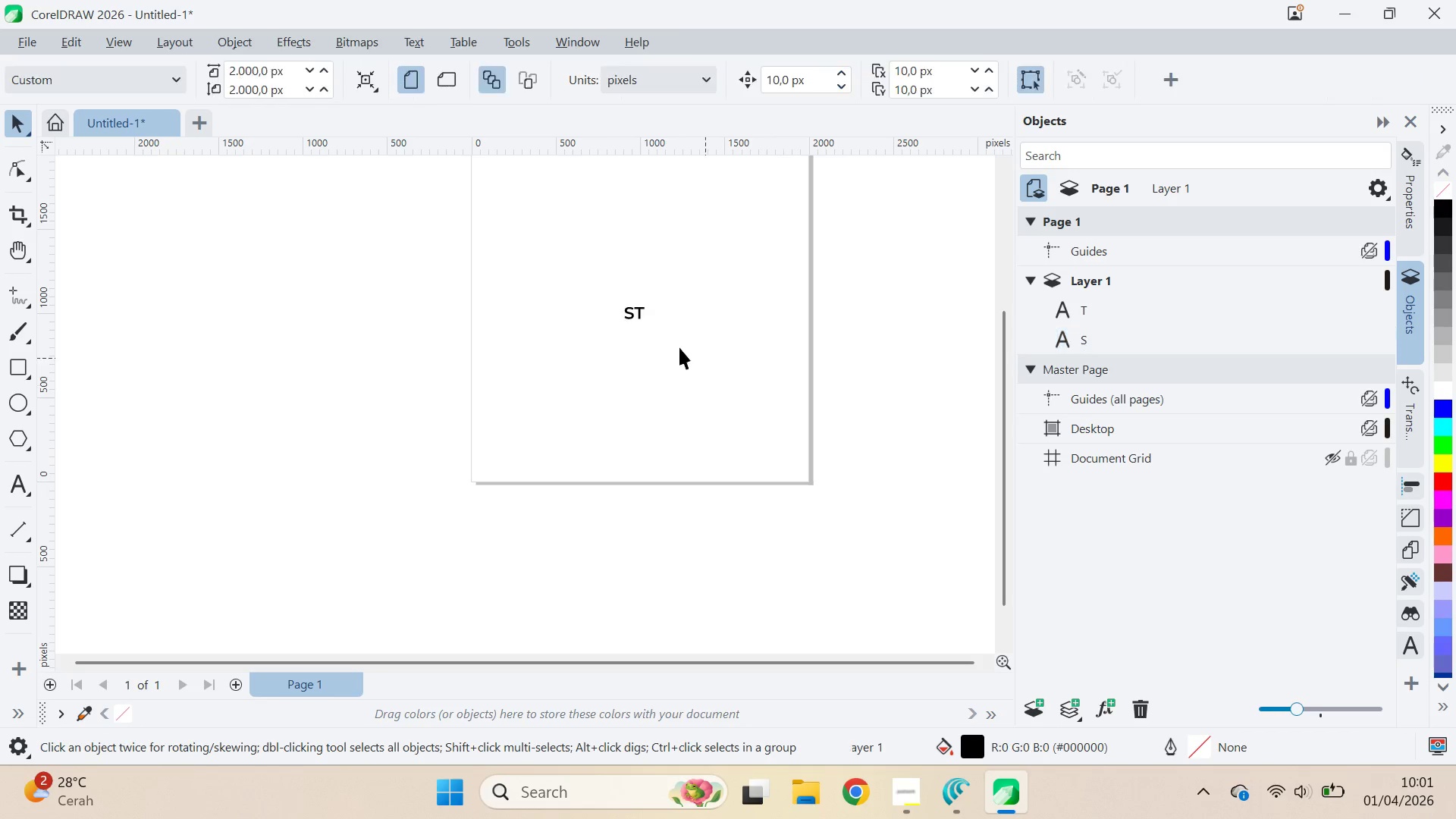 
key(Q)
 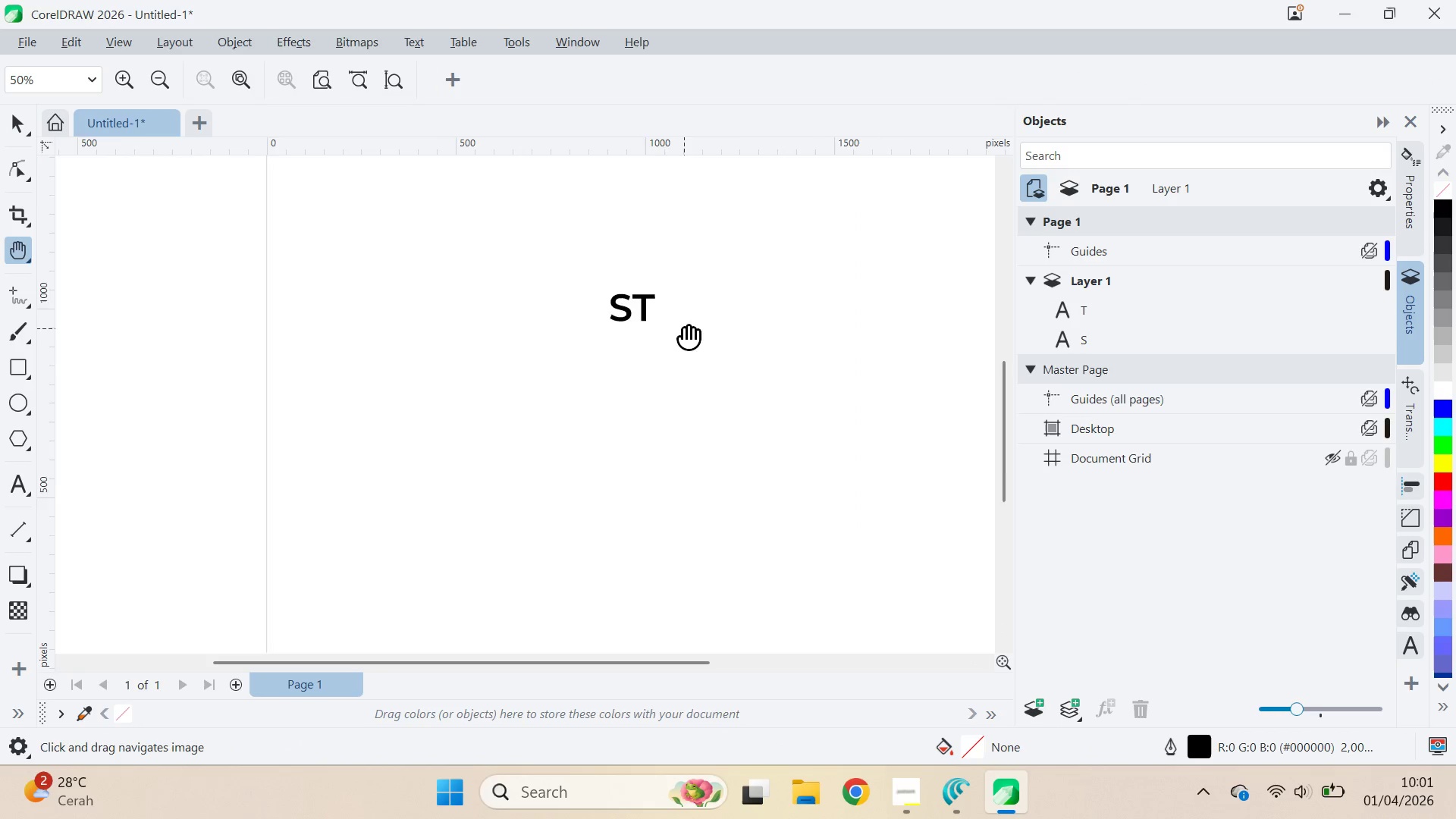 
left_click_drag(start_coordinate=[684, 329], to_coordinate=[736, 428])
 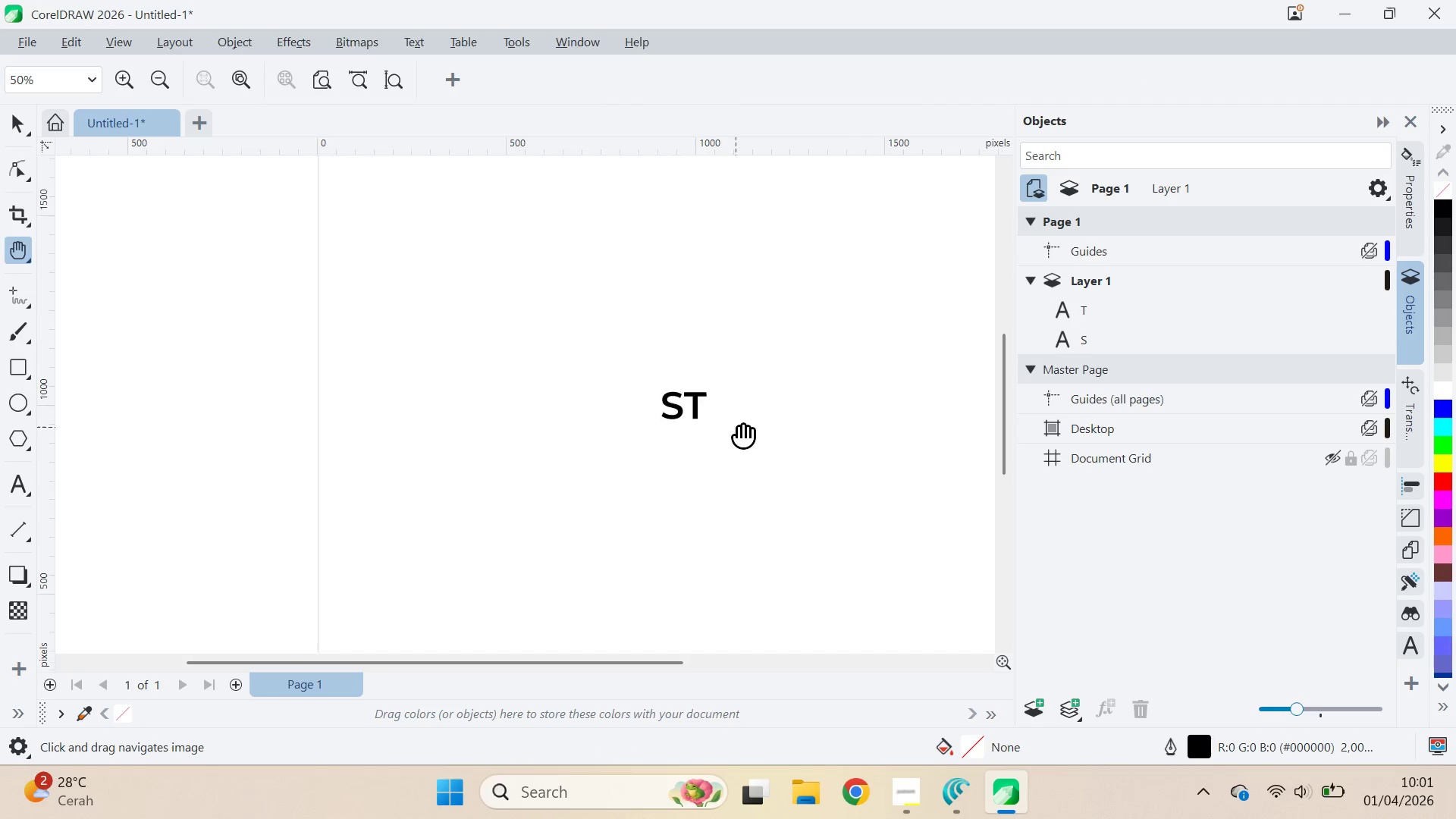 
scroll: coordinate [629, 318], scroll_direction: up, amount: 6.0
 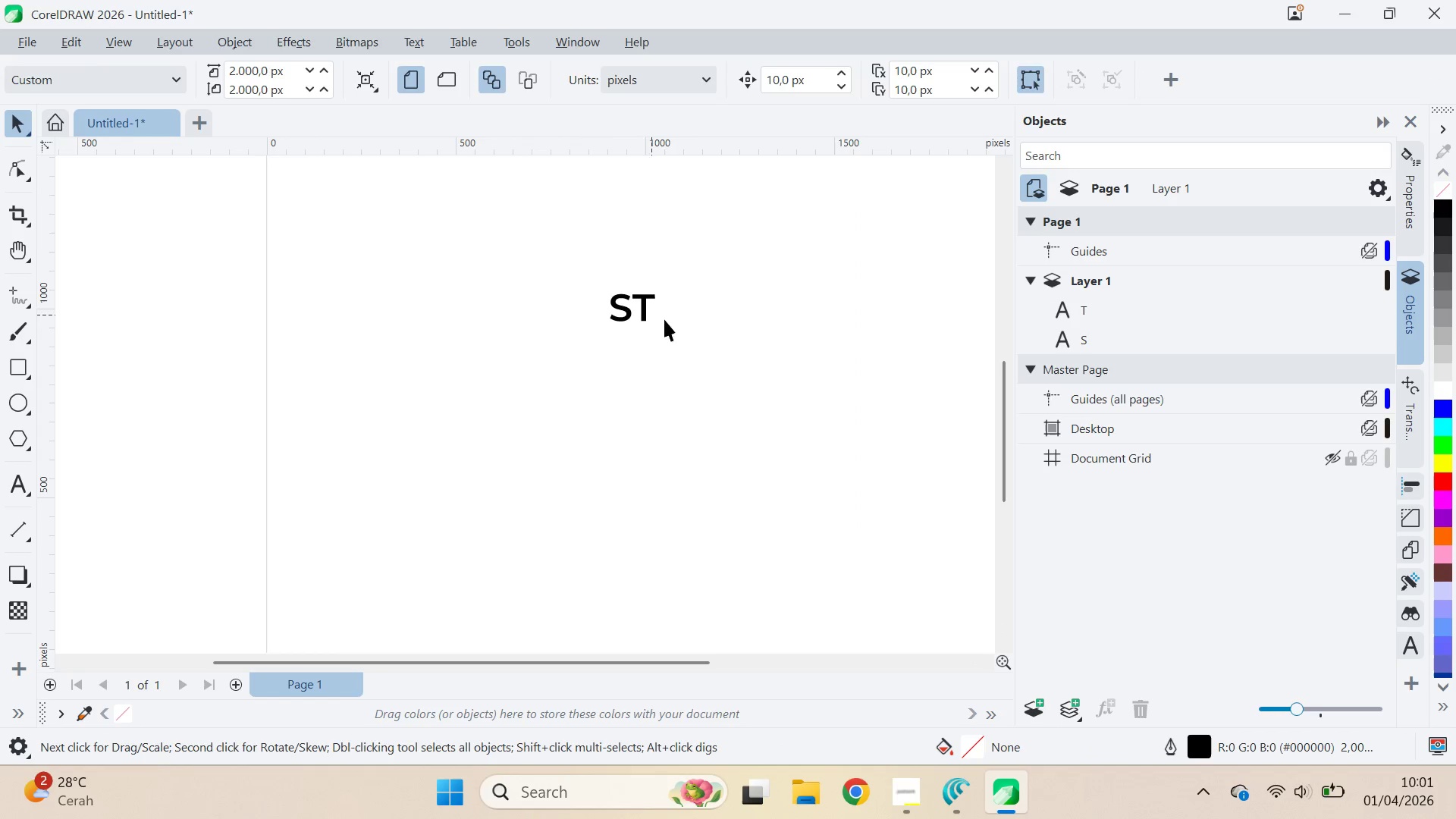 
key(V)
 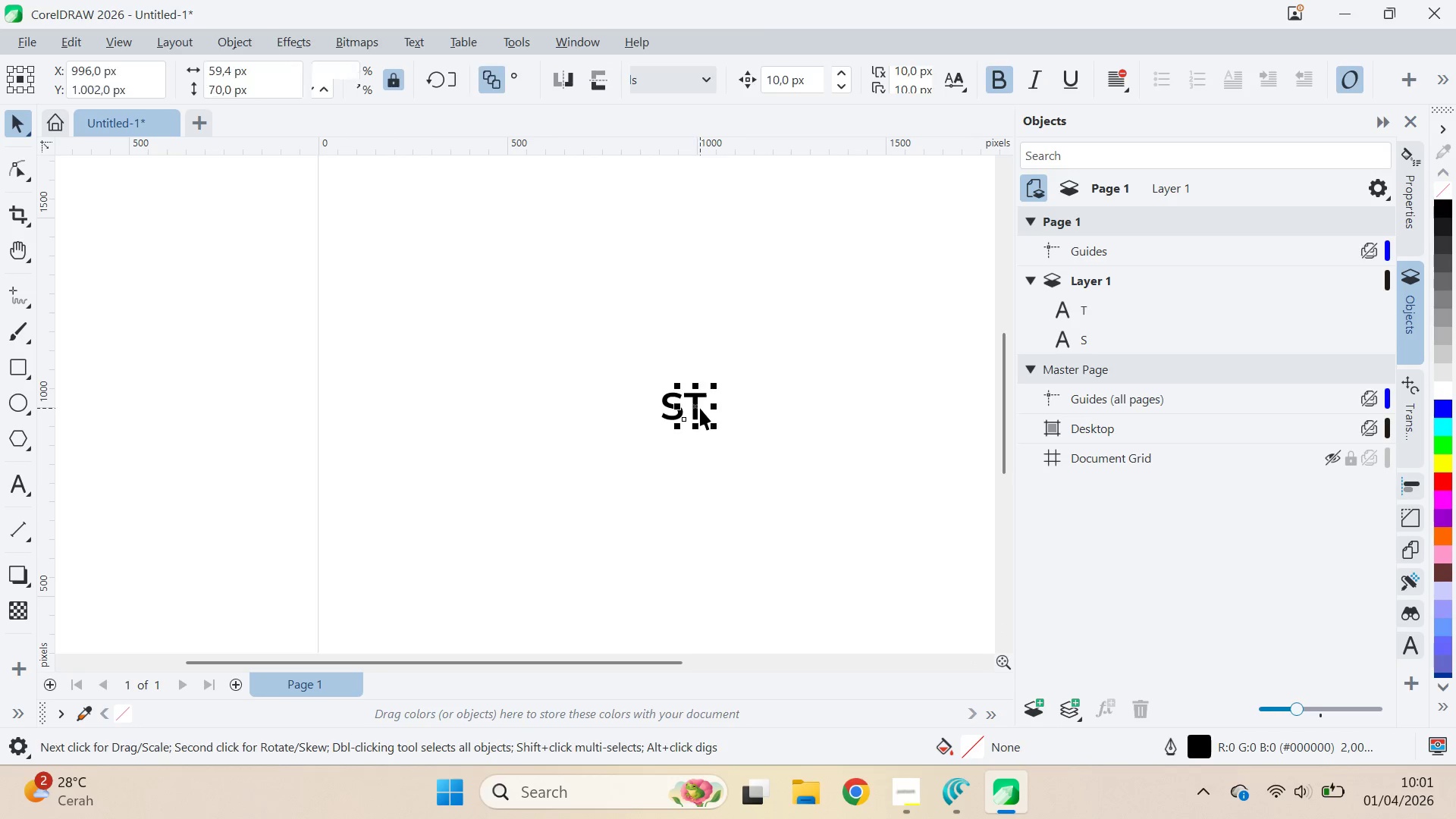 
hold_key(key=ShiftLeft, duration=0.56)
left_click_drag(start_coordinate=[711, 432], to_coordinate=[729, 449])
 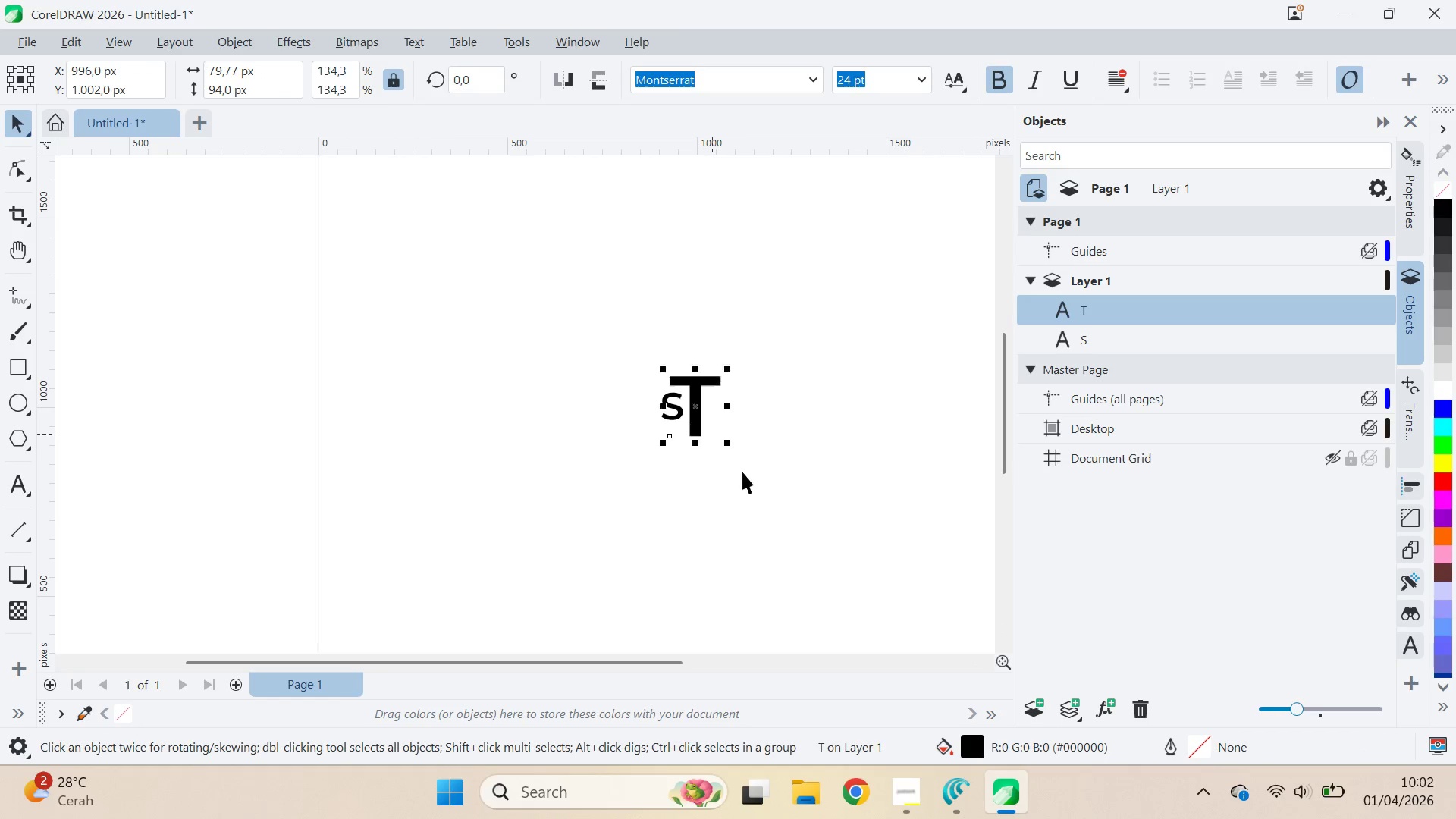 
left_click_drag(start_coordinate=[744, 482], to_coordinate=[738, 477])
 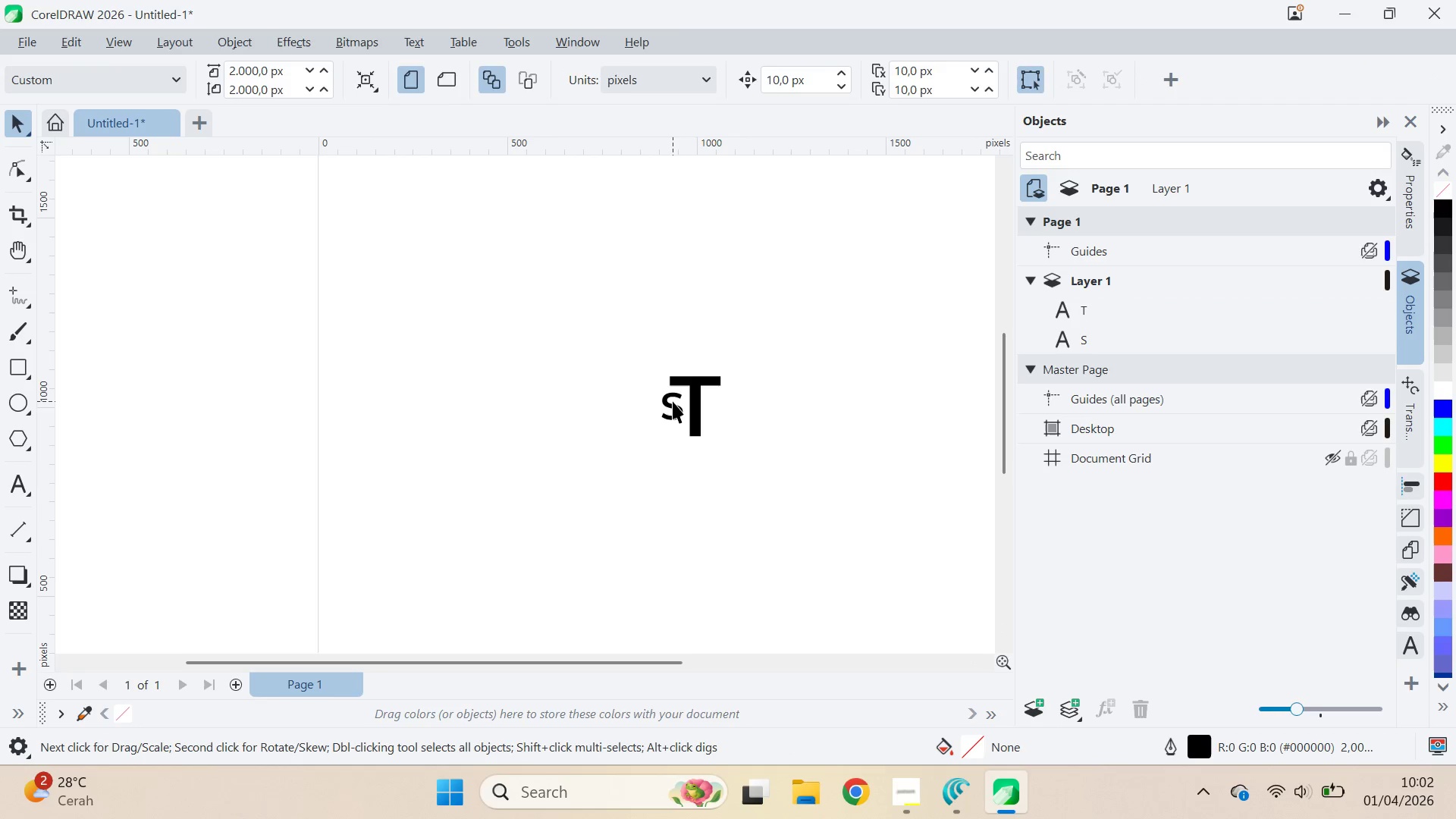 
triple_click([673, 401])
 